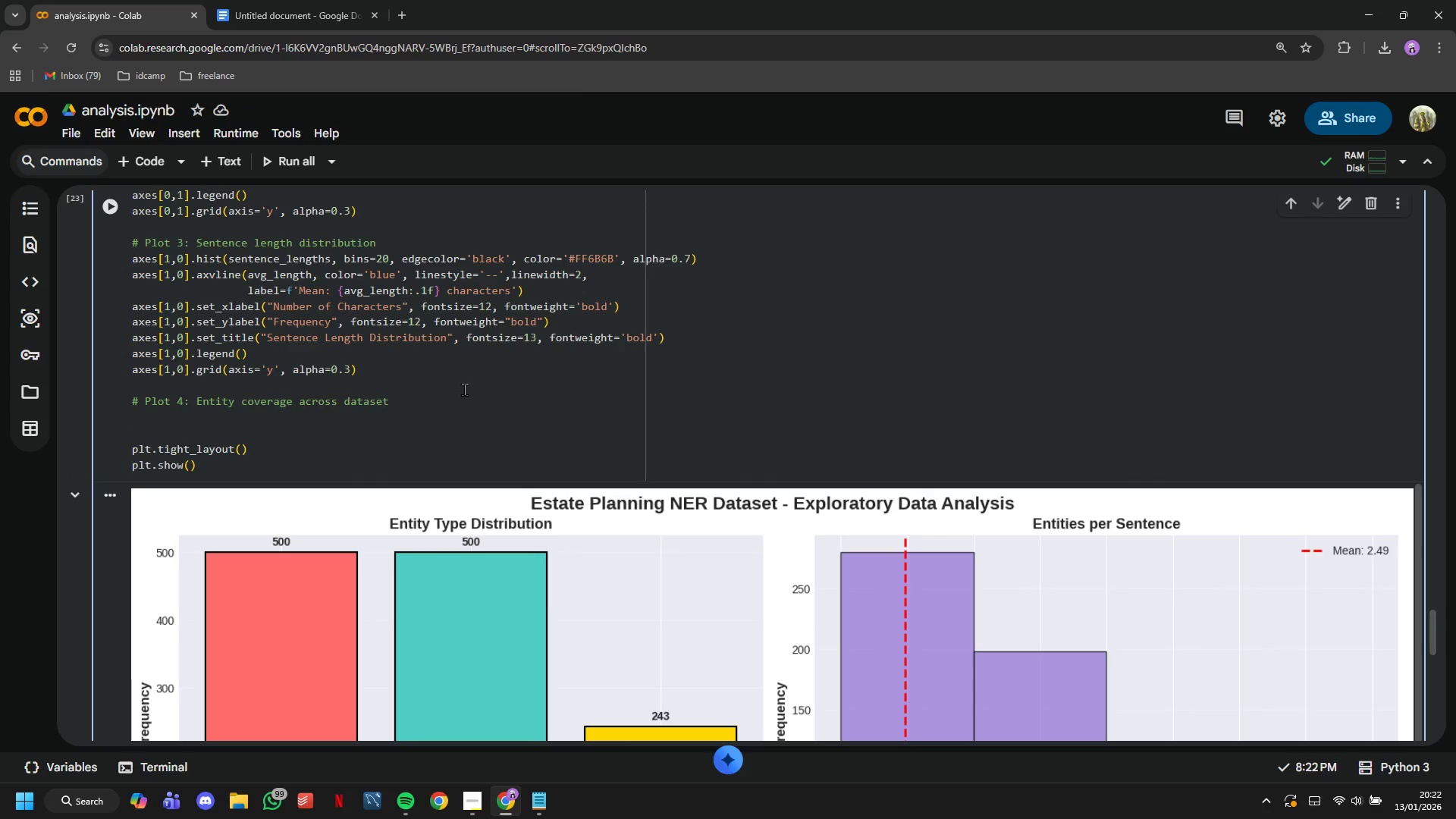 
type(coverage_data = [sentences_per_entiry)
key(Backspace)
key(Backspace)
 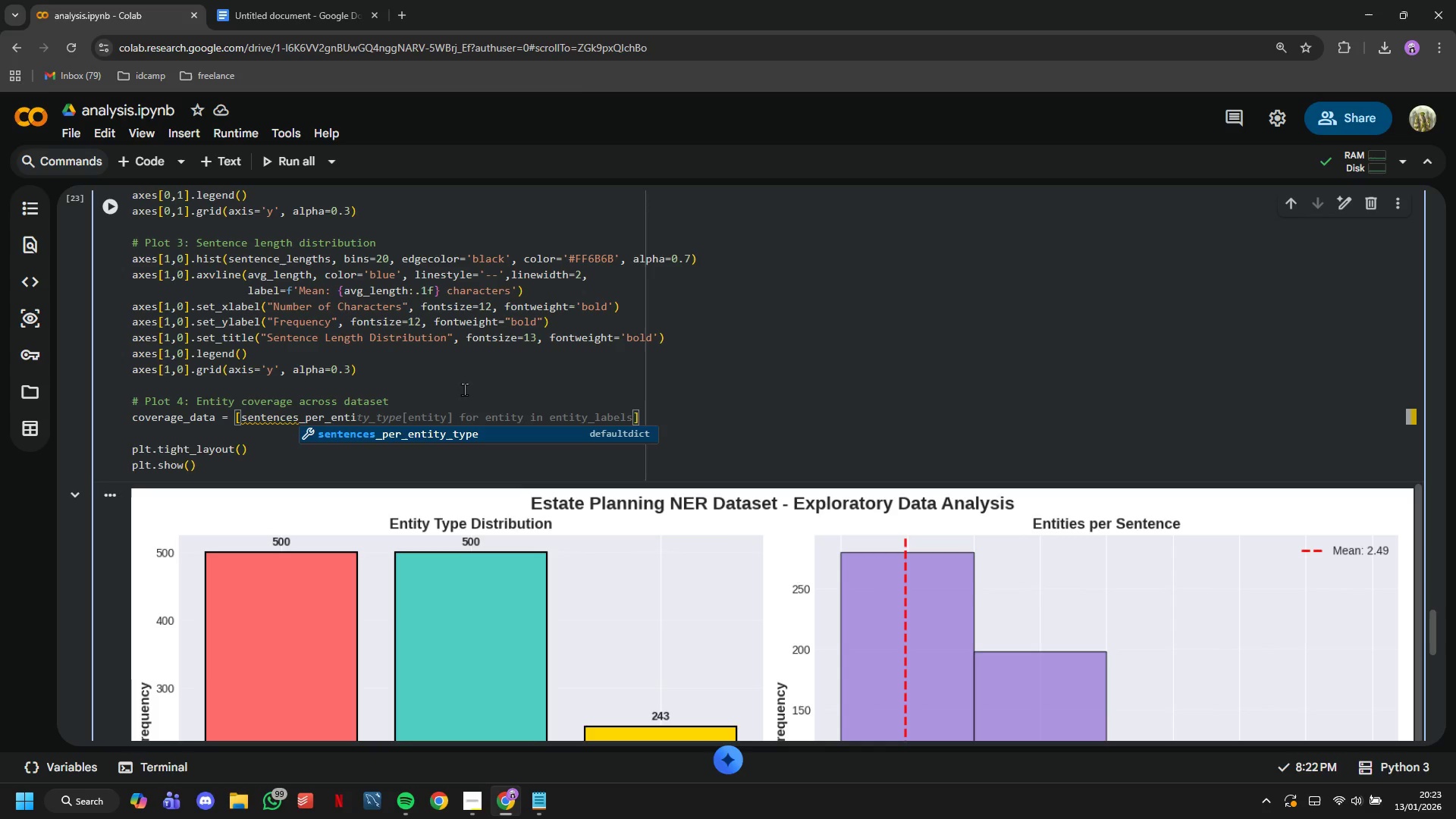 
type(ty_type)
 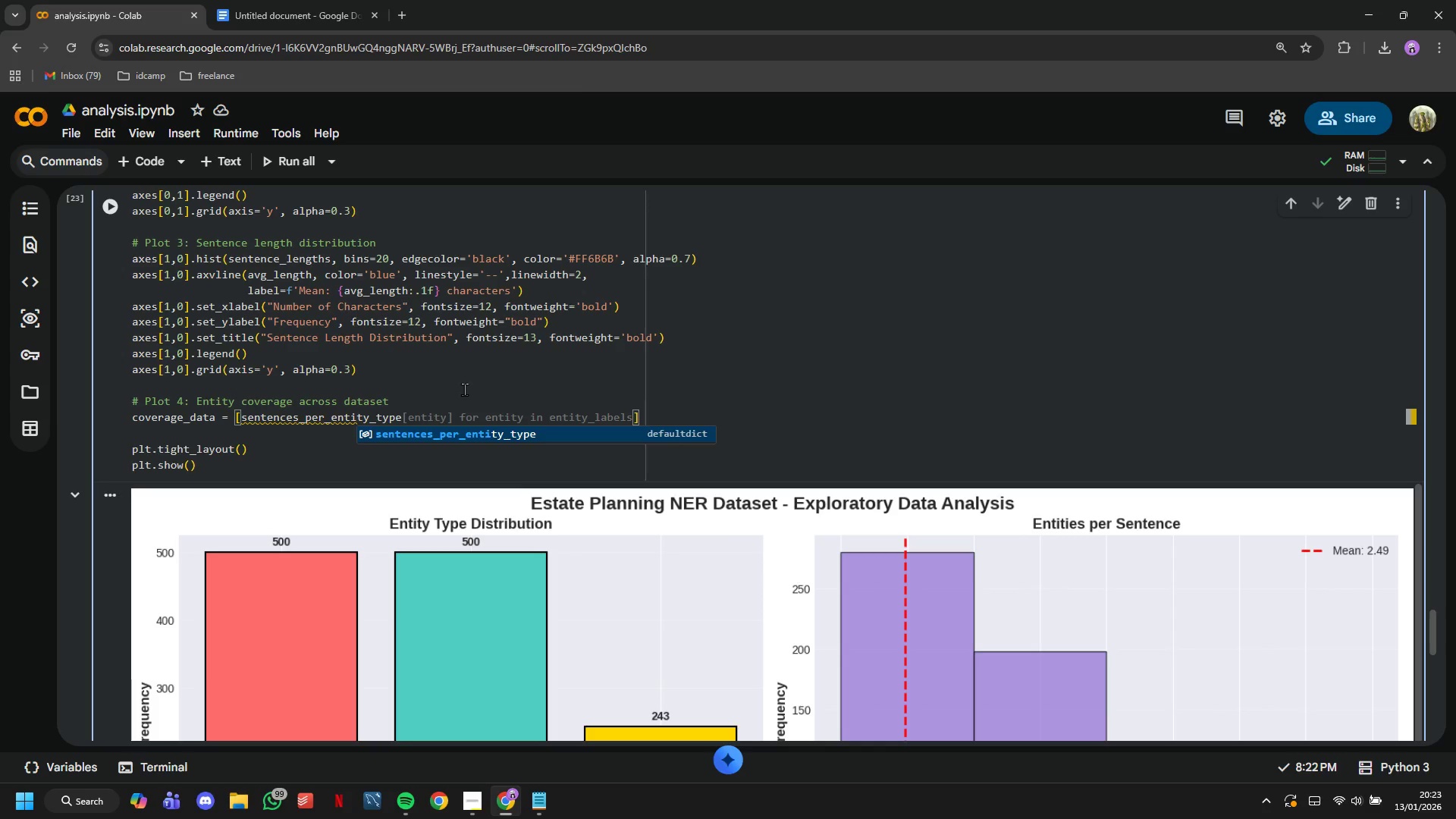 
wait(8.8)
 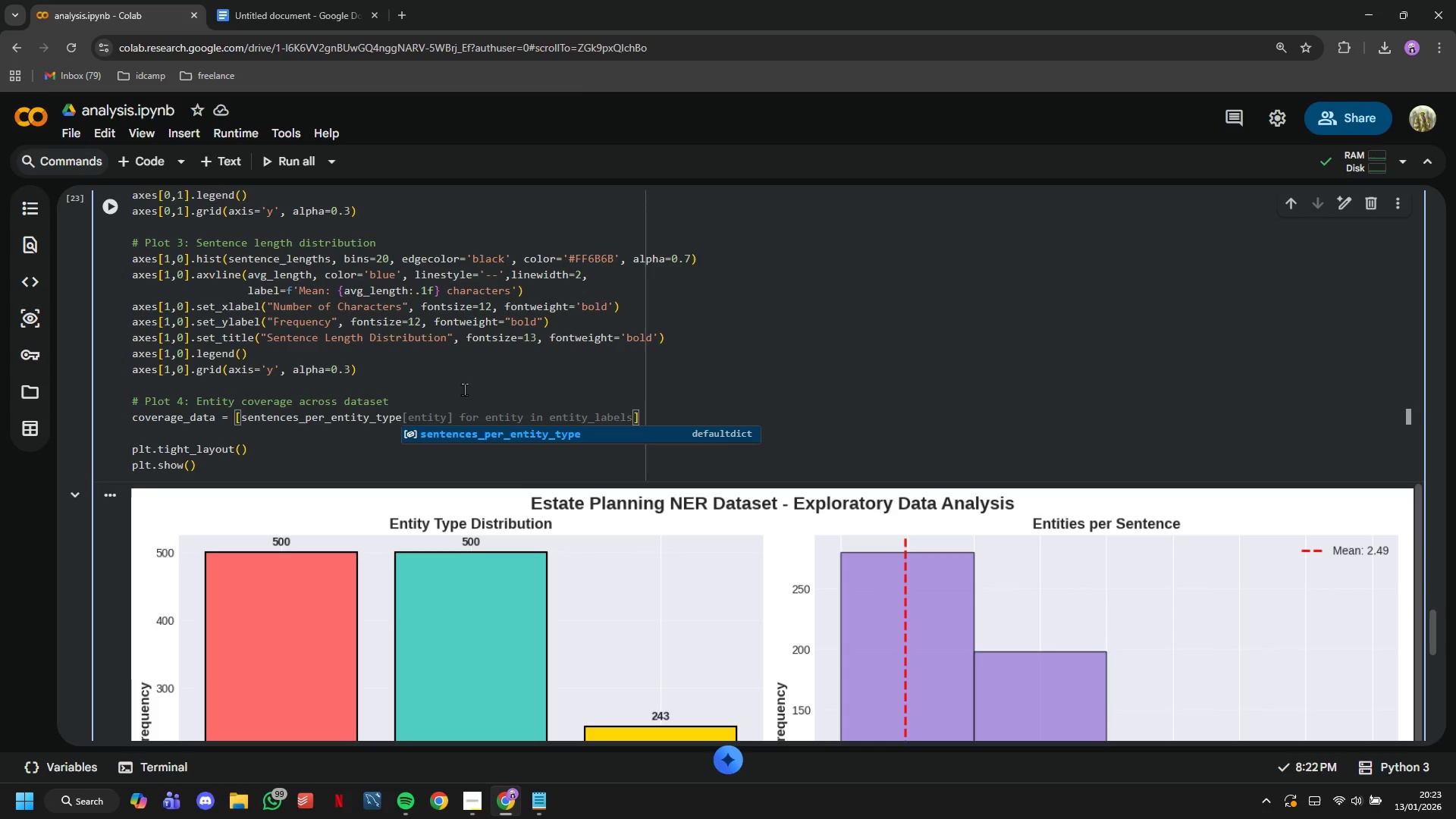 
type([et)
 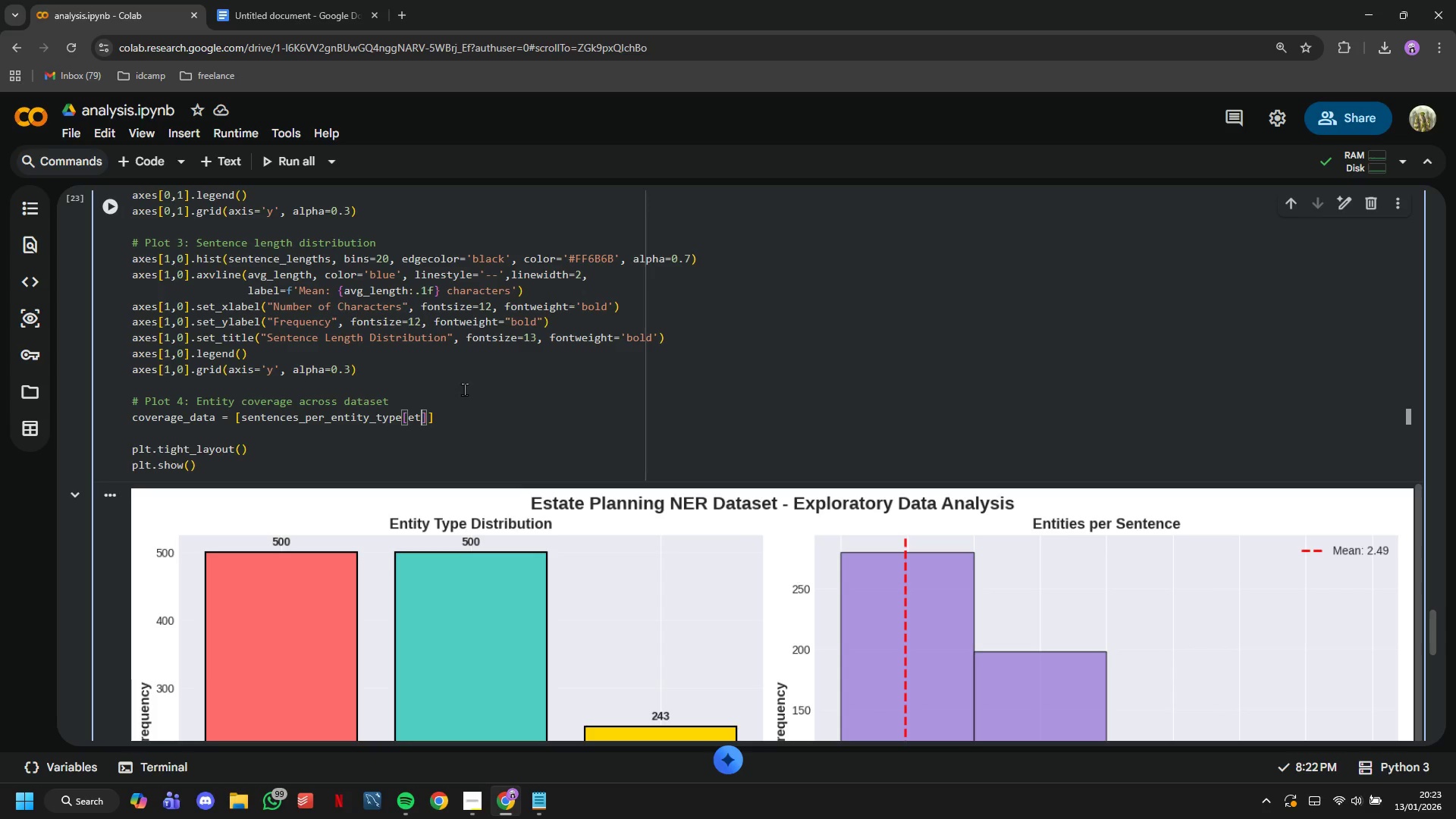 
key(ArrowRight)
 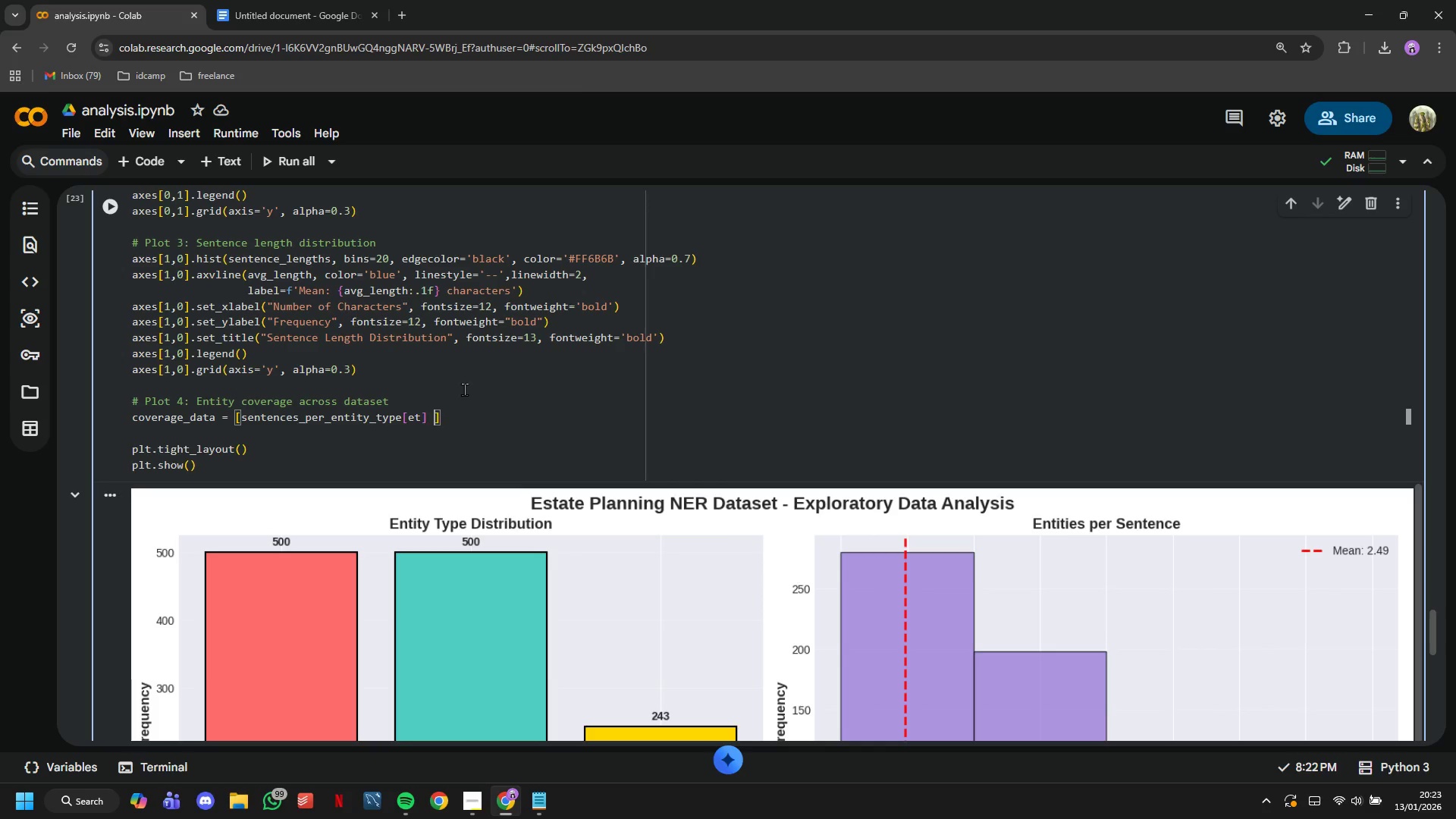 
type( in sorted)
 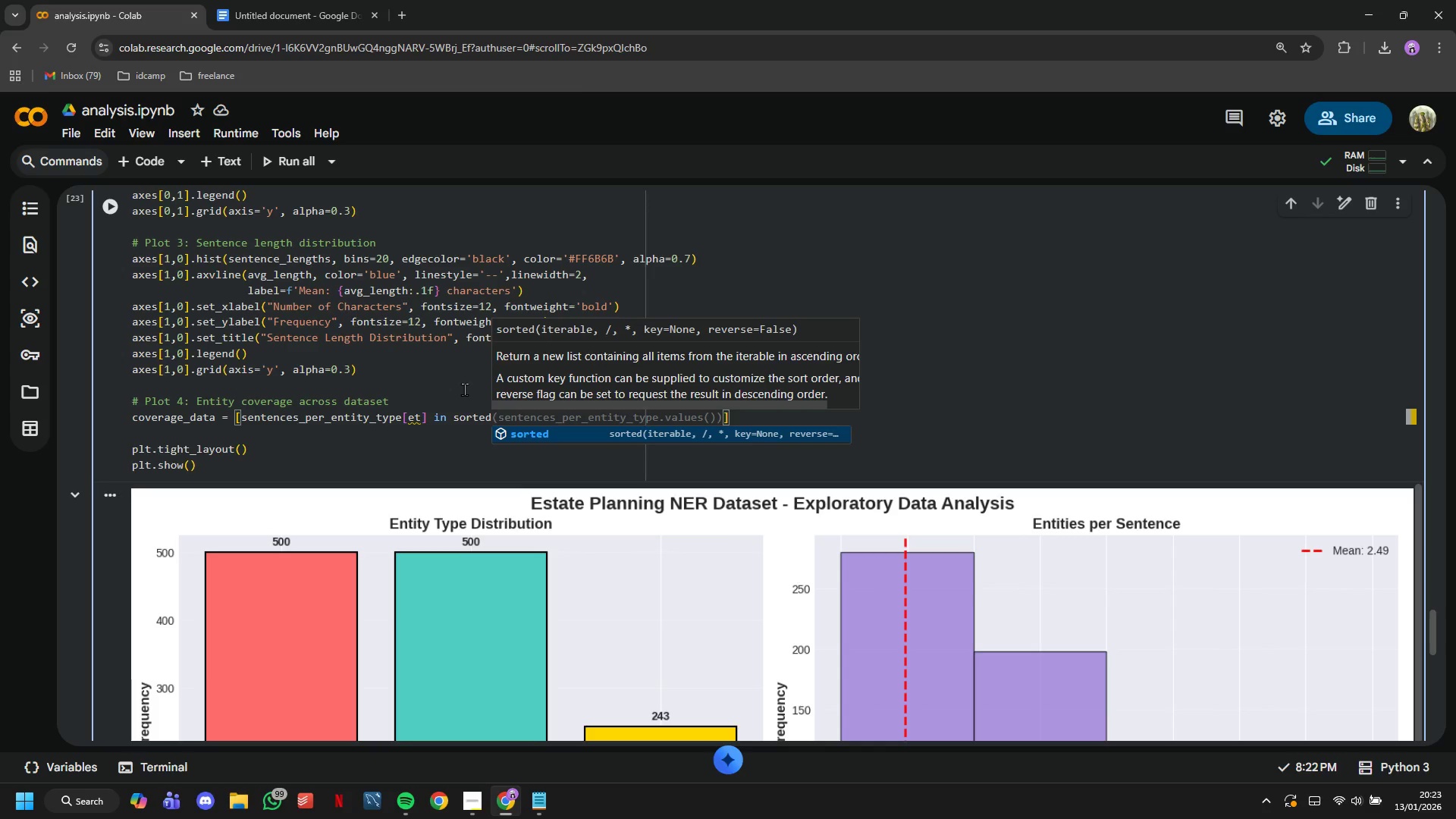 
type((entity_types)
 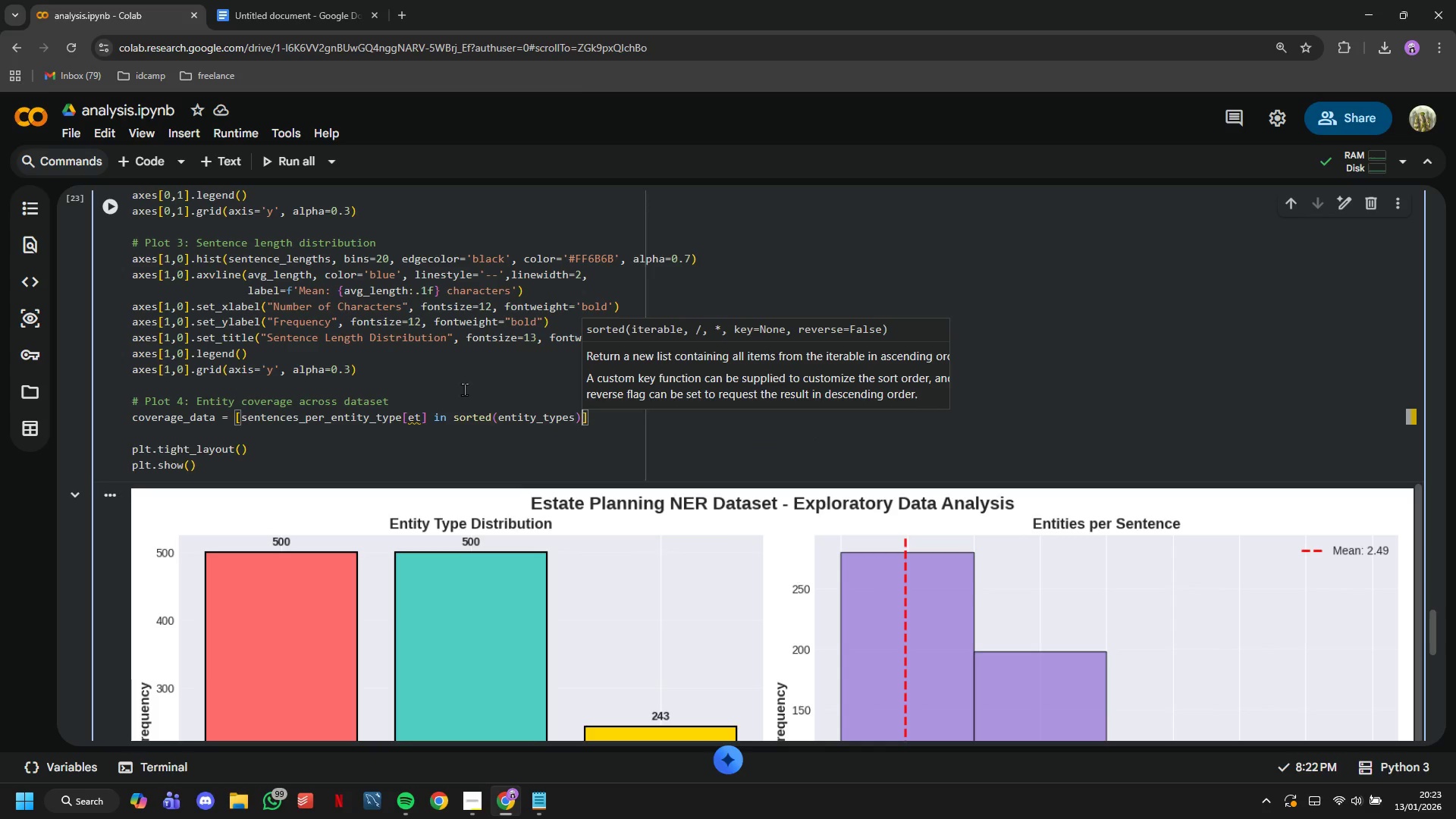 
 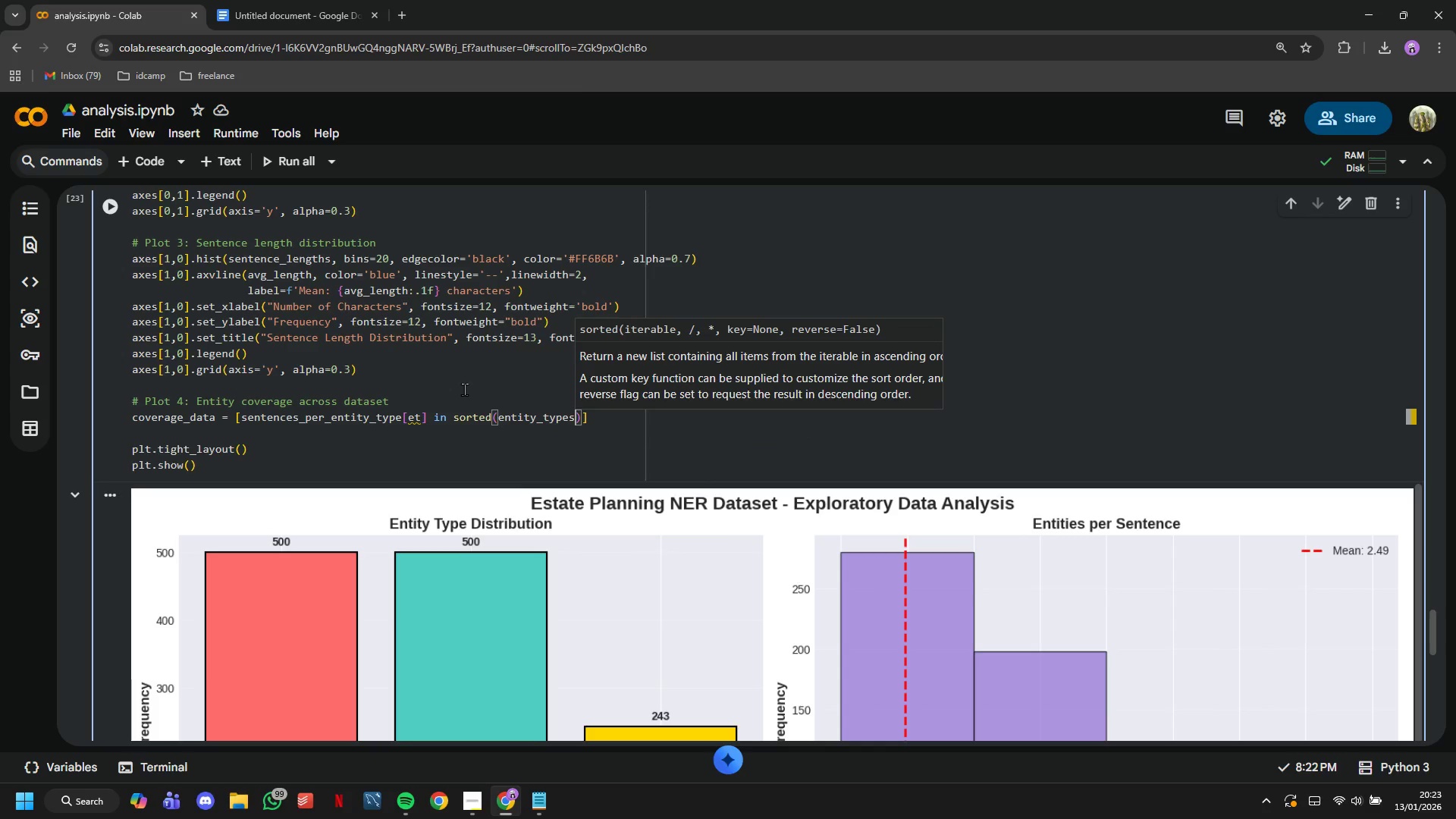 
key(ArrowRight)
 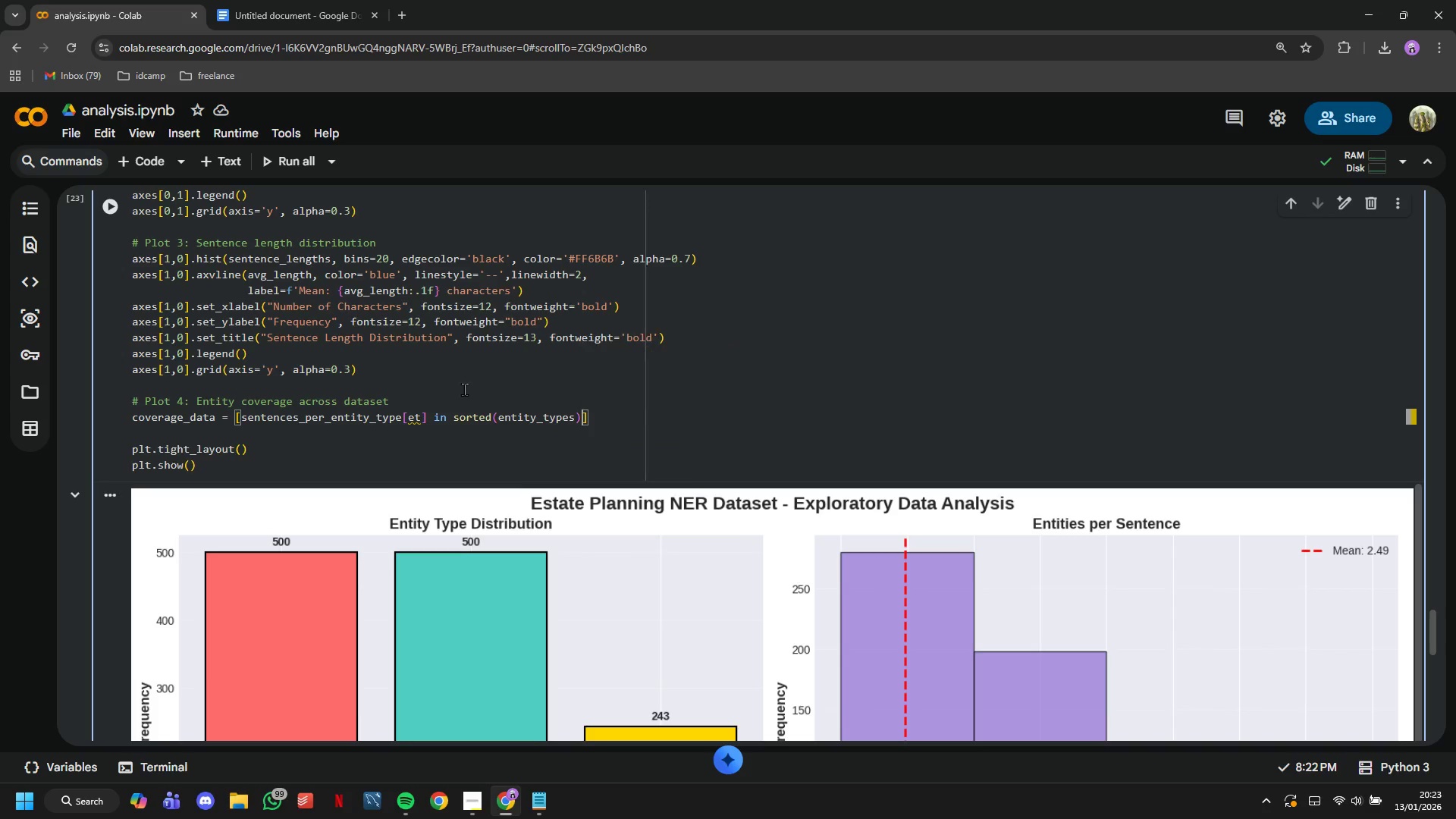 
key(ArrowRight)
 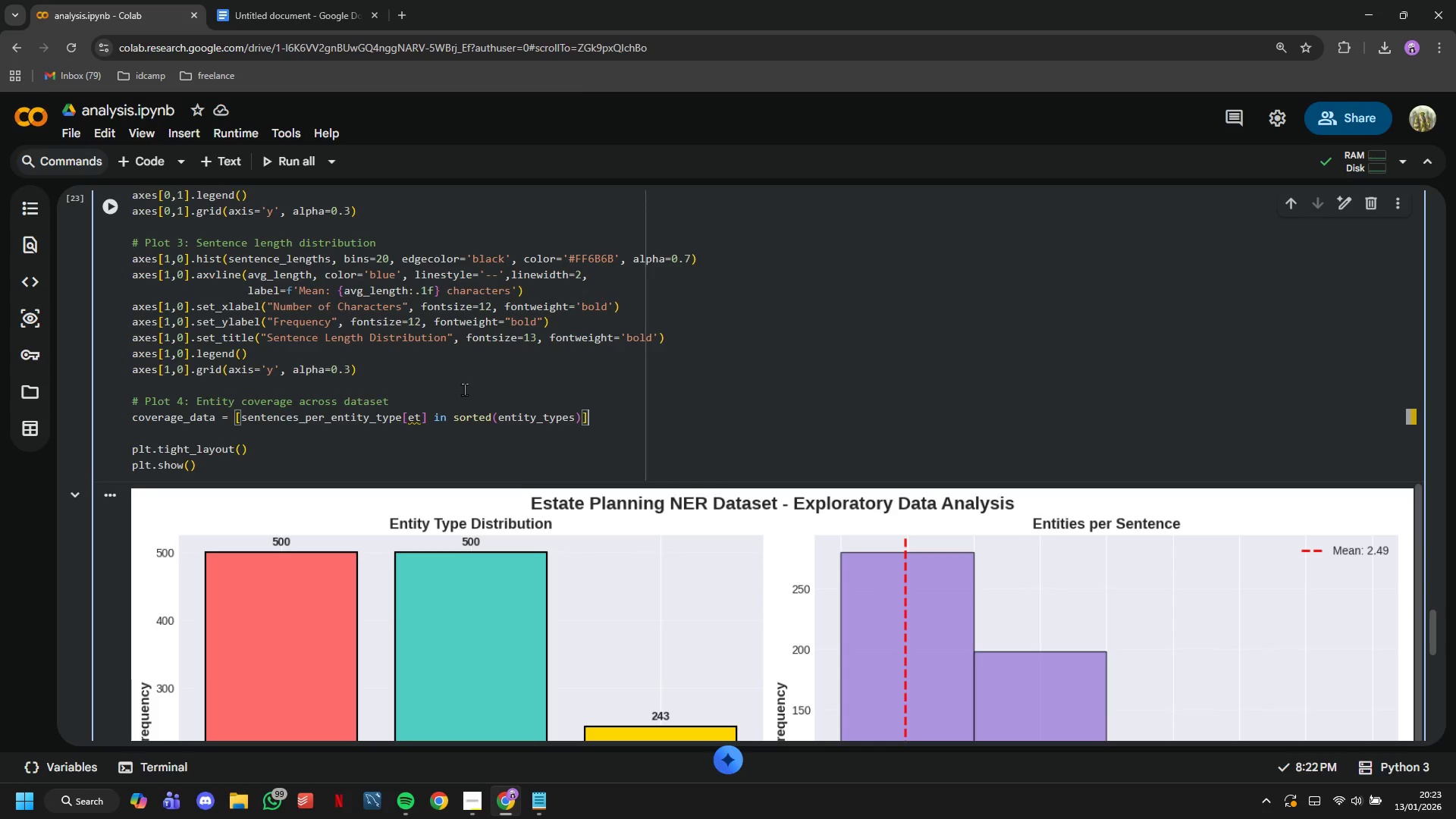 
key(Enter)
 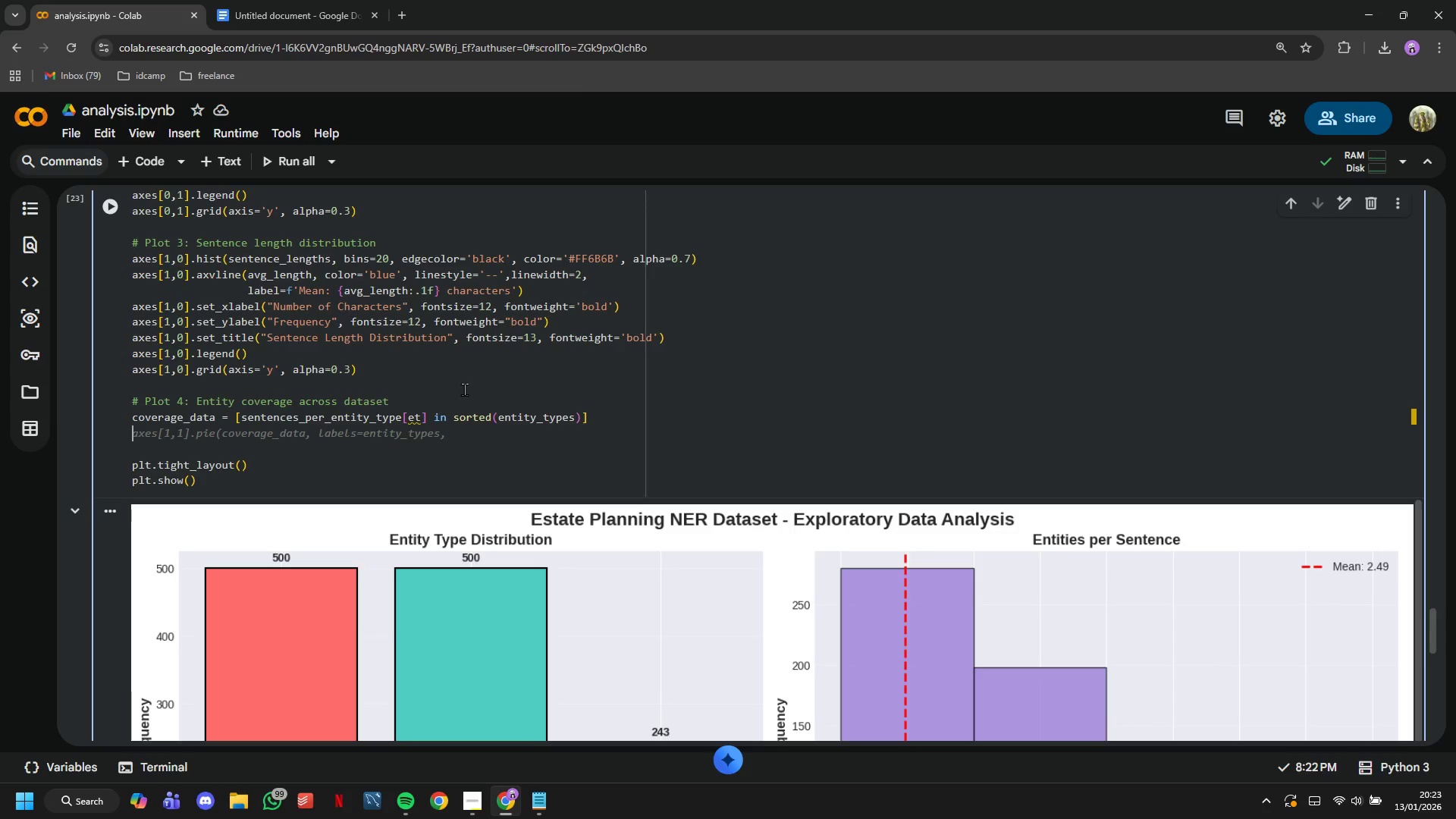 
type(coverage_labels )
 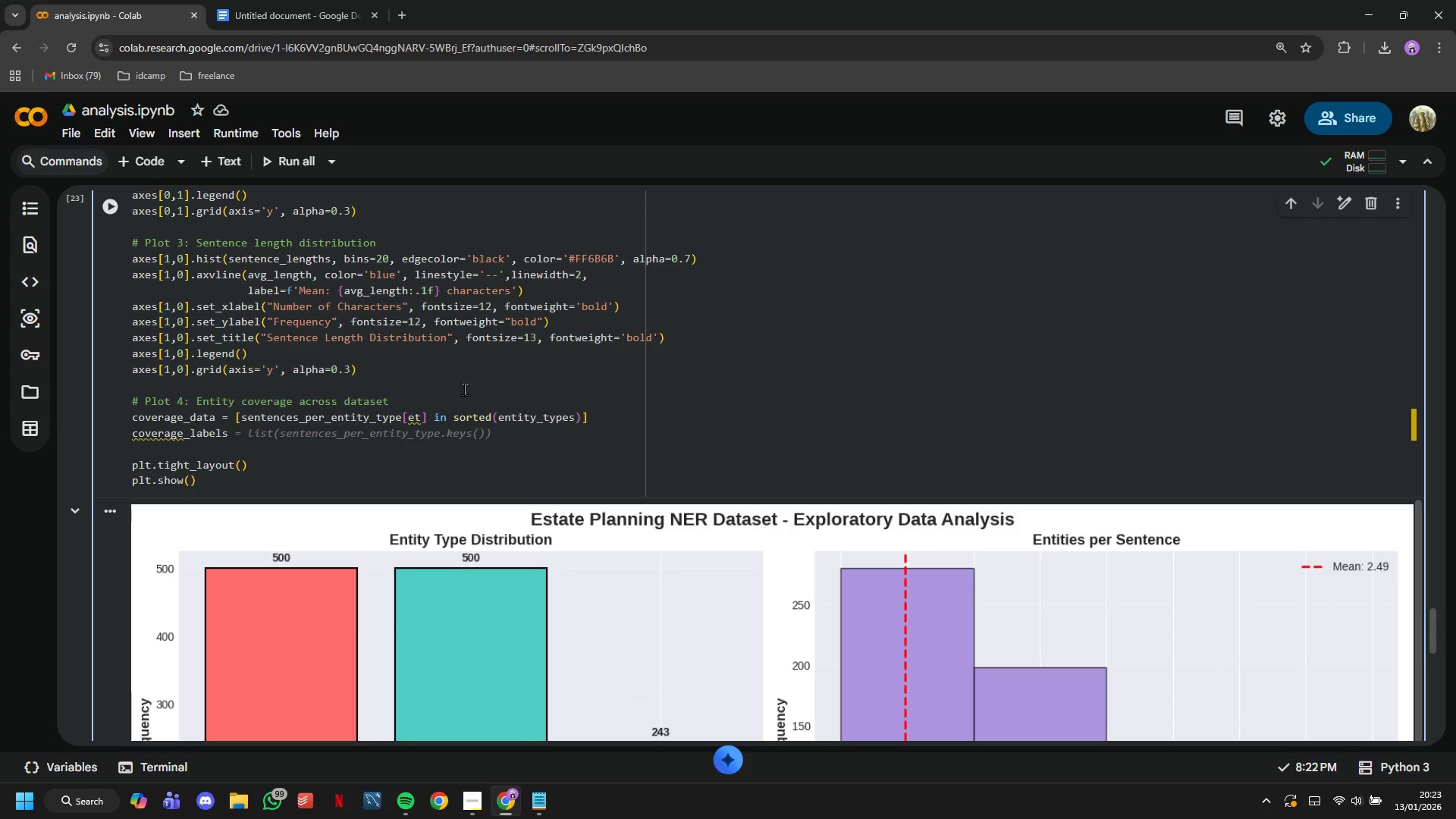 
wait(7.91)
 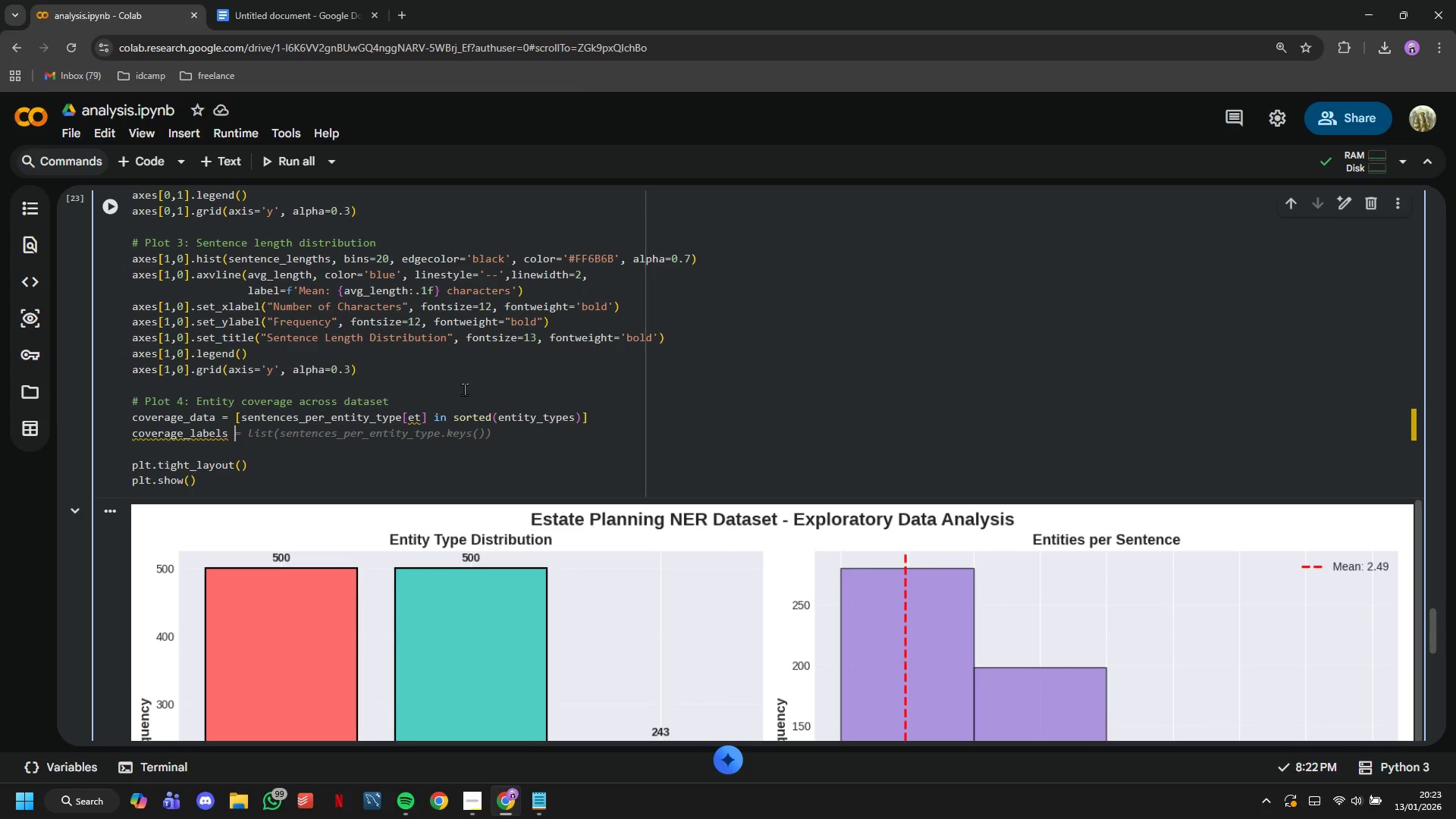 
type(= sorye)
key(Backspace)
key(Backspace)
type(ted(eni)
key(Backspace)
type(tity_tye)
key(Backspace)
type(pes)
 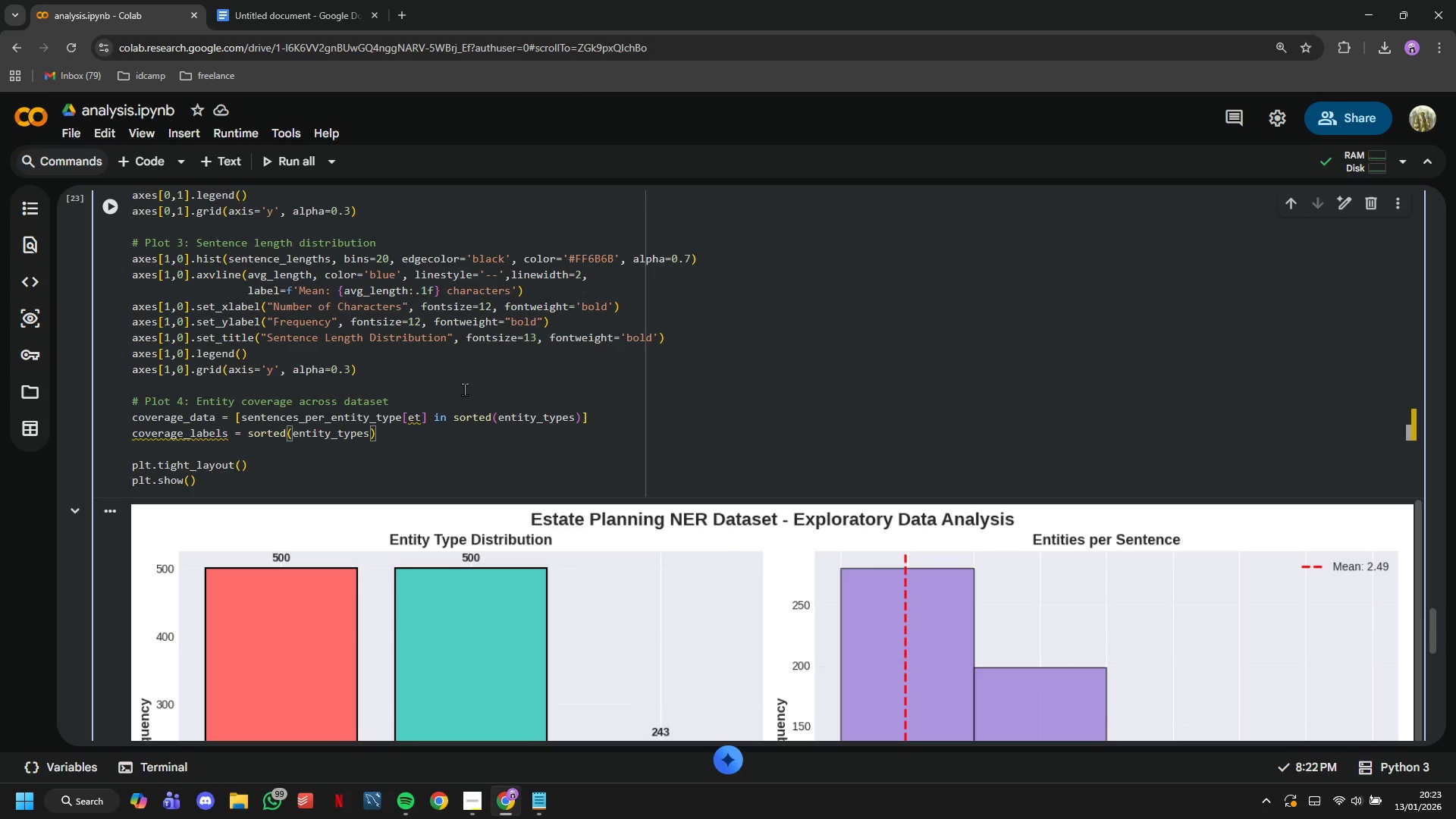 
key(ArrowRight)
 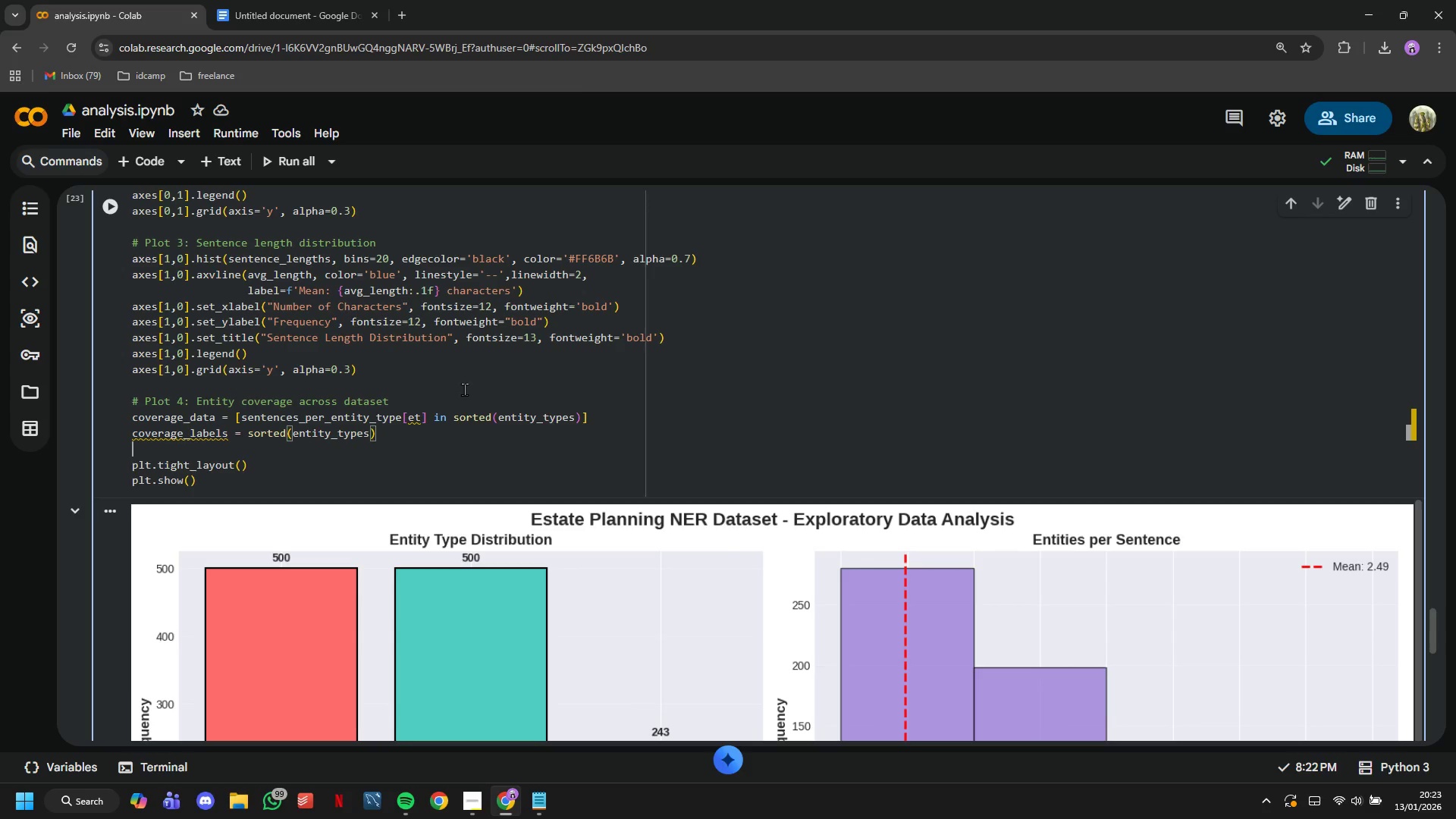 
key(ArrowRight)
 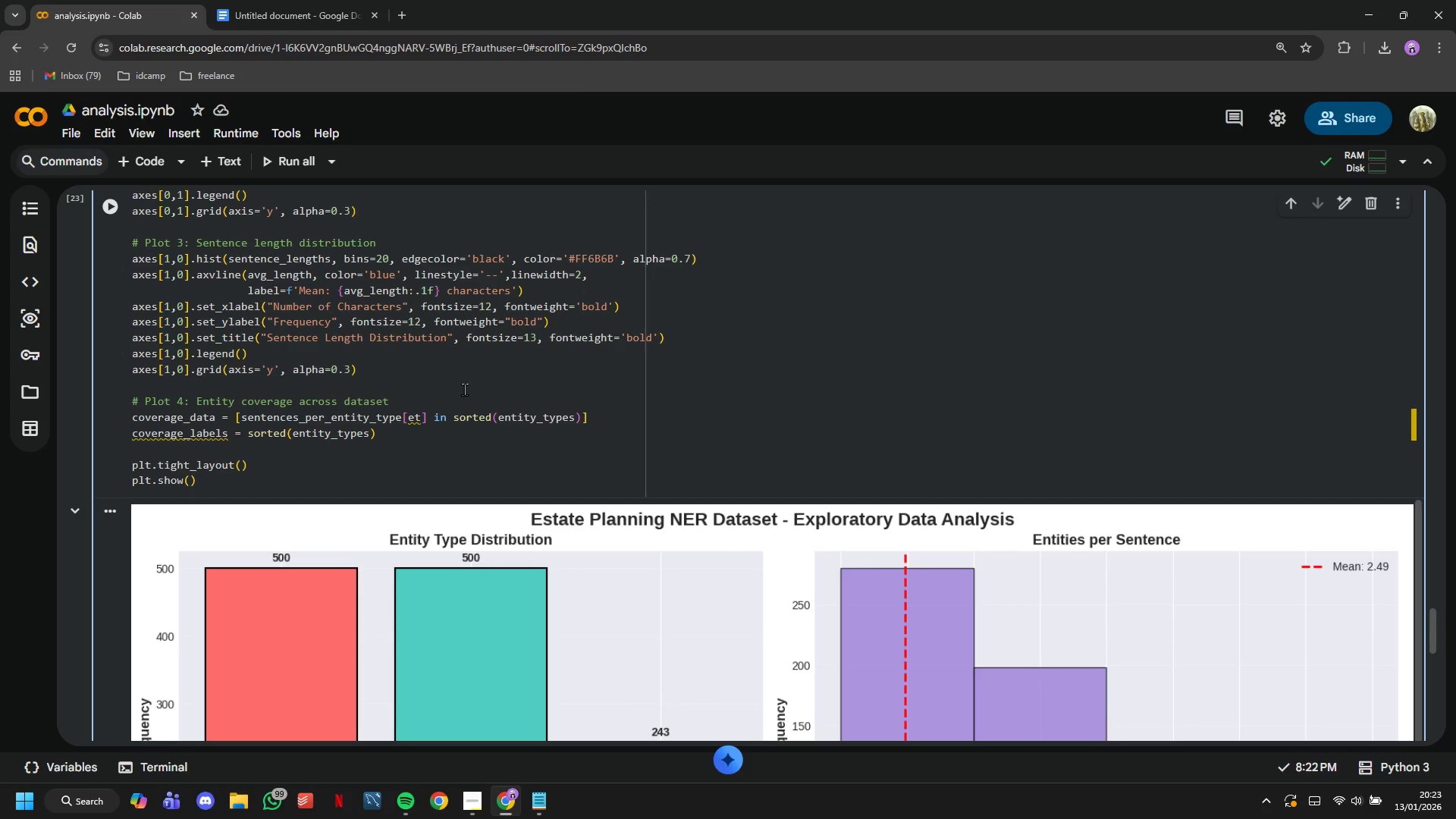 
key(Enter)
 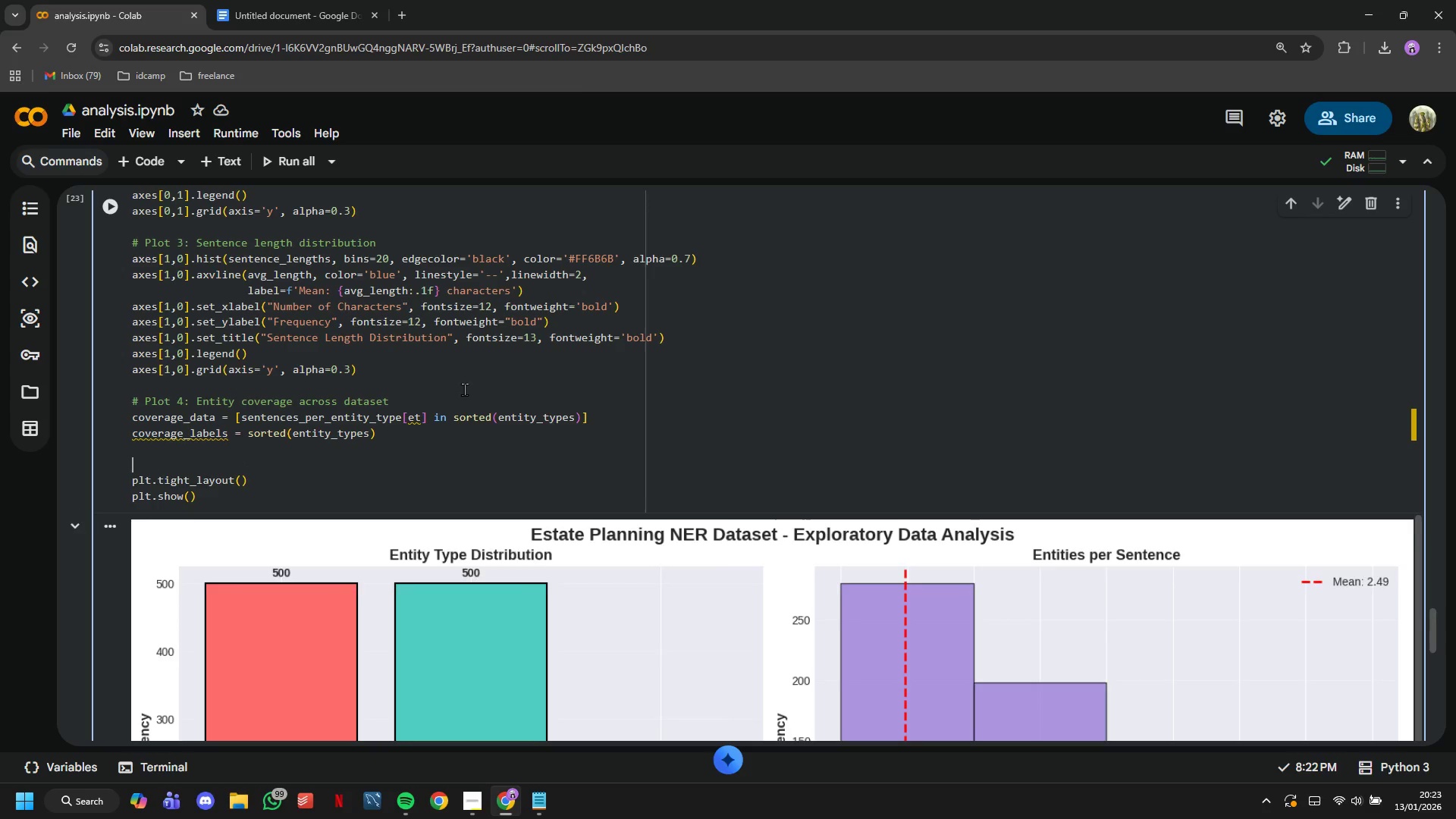 
key(Enter)
 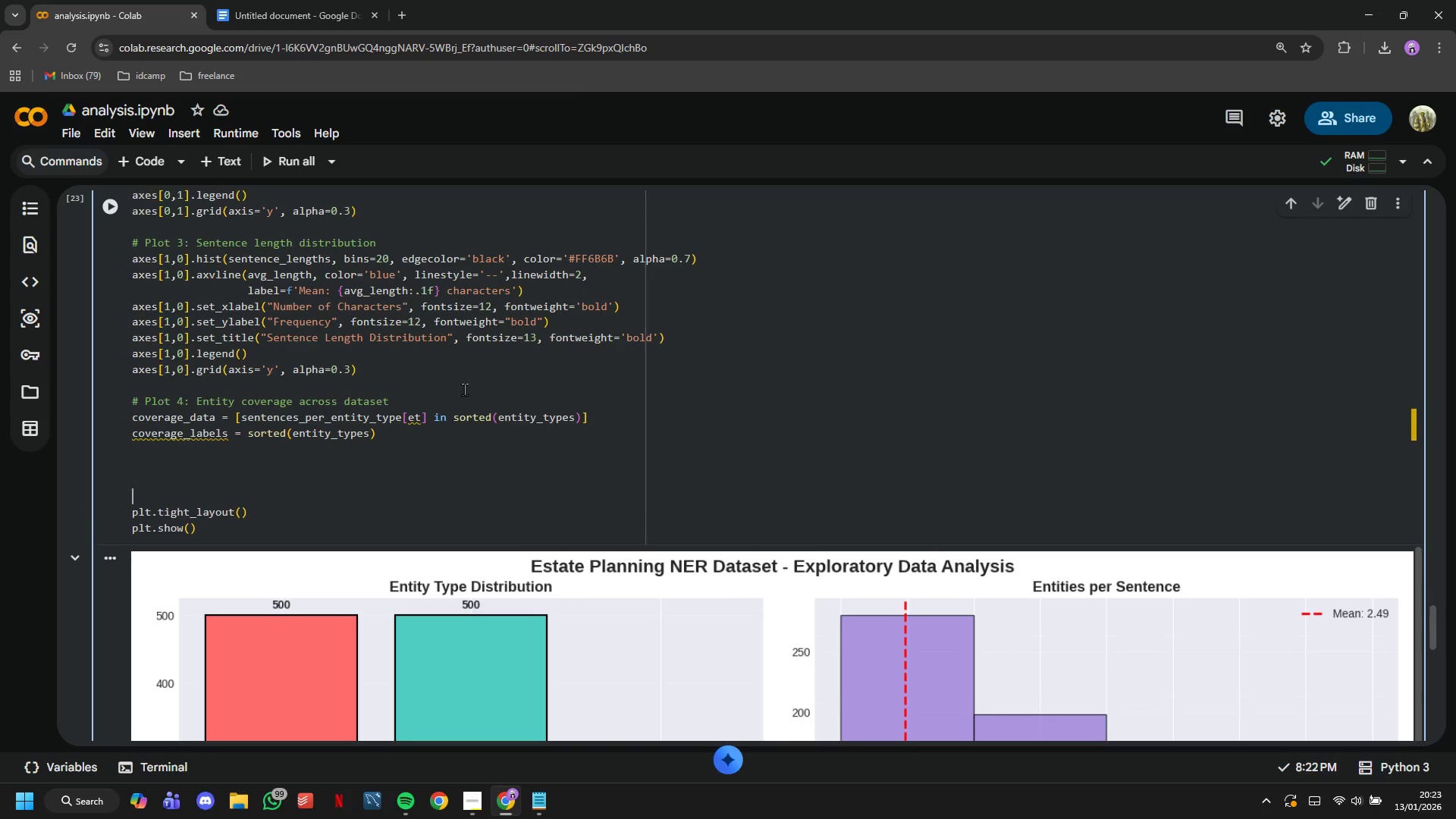 
key(Enter)
 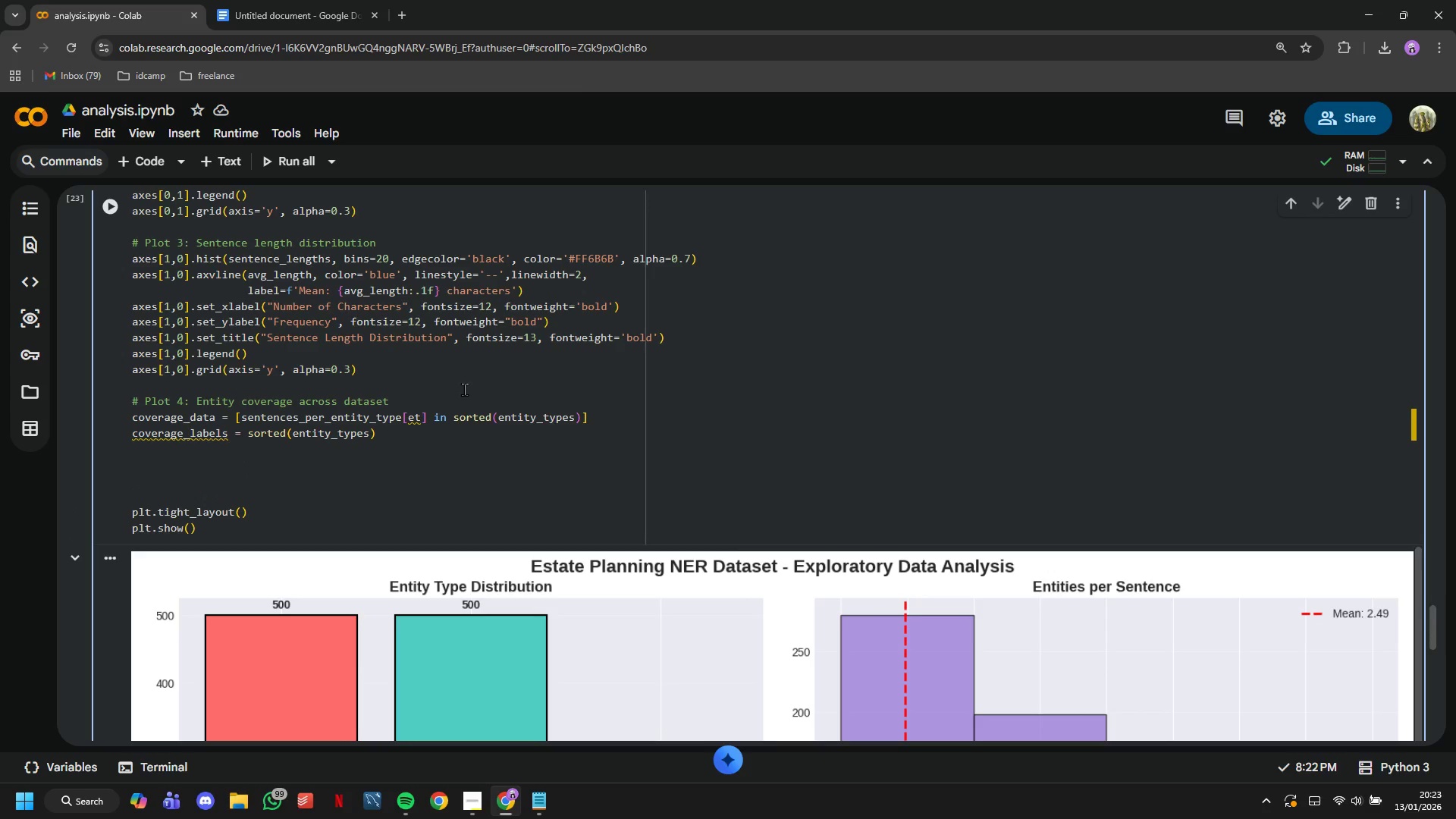 
key(ArrowUp)
 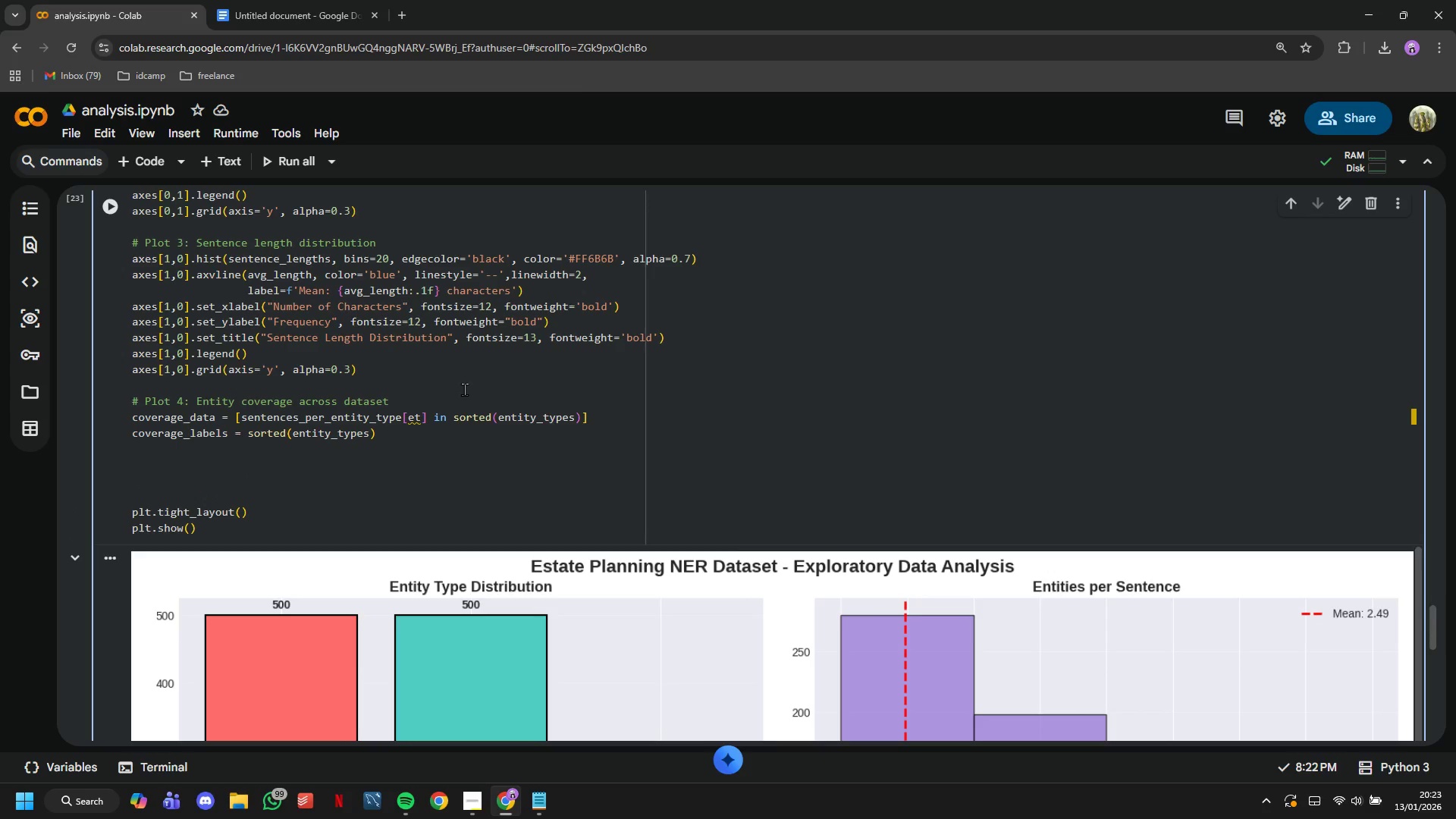 
type(axes[1,1)
 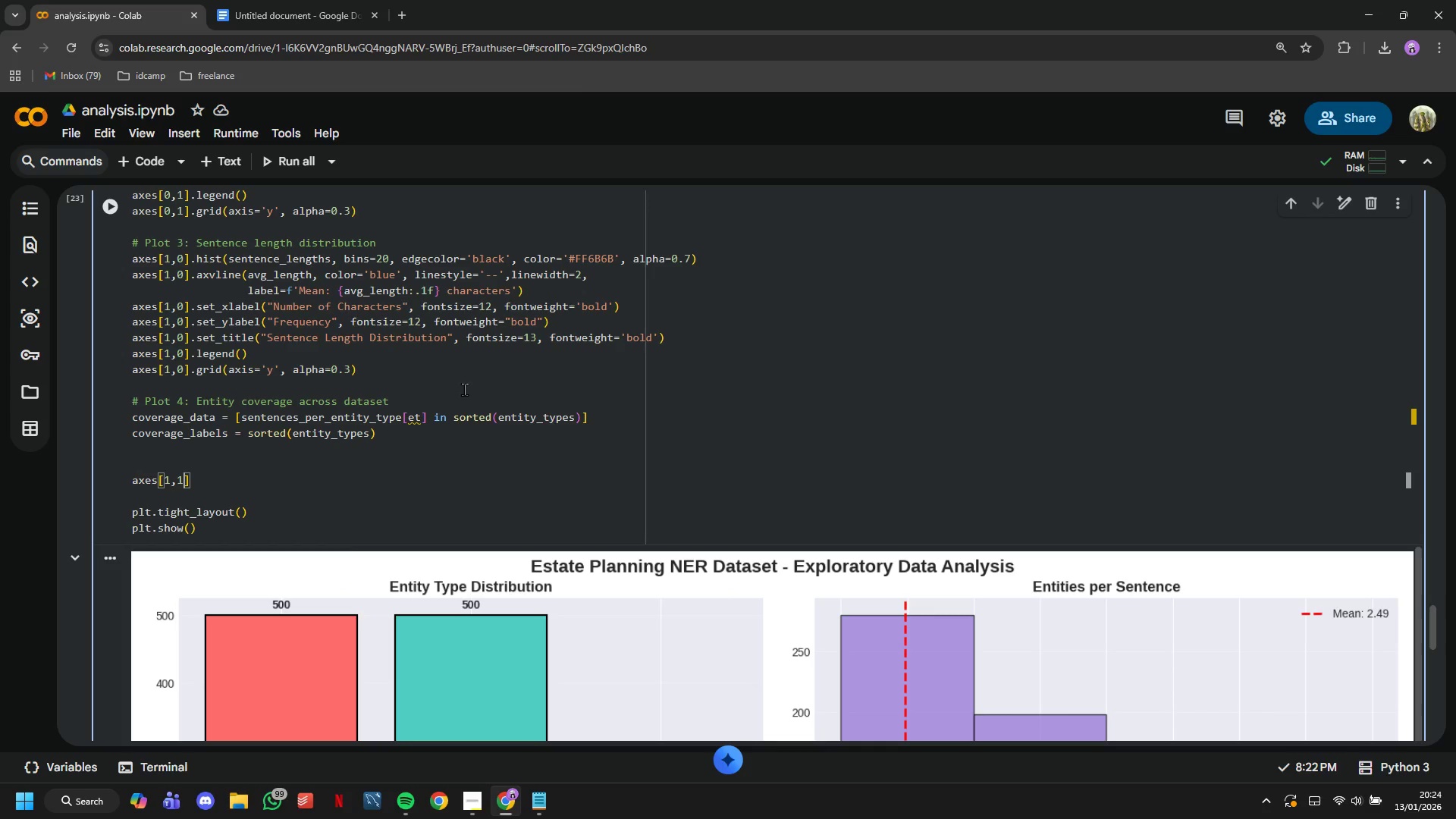 
key(ArrowRight)
 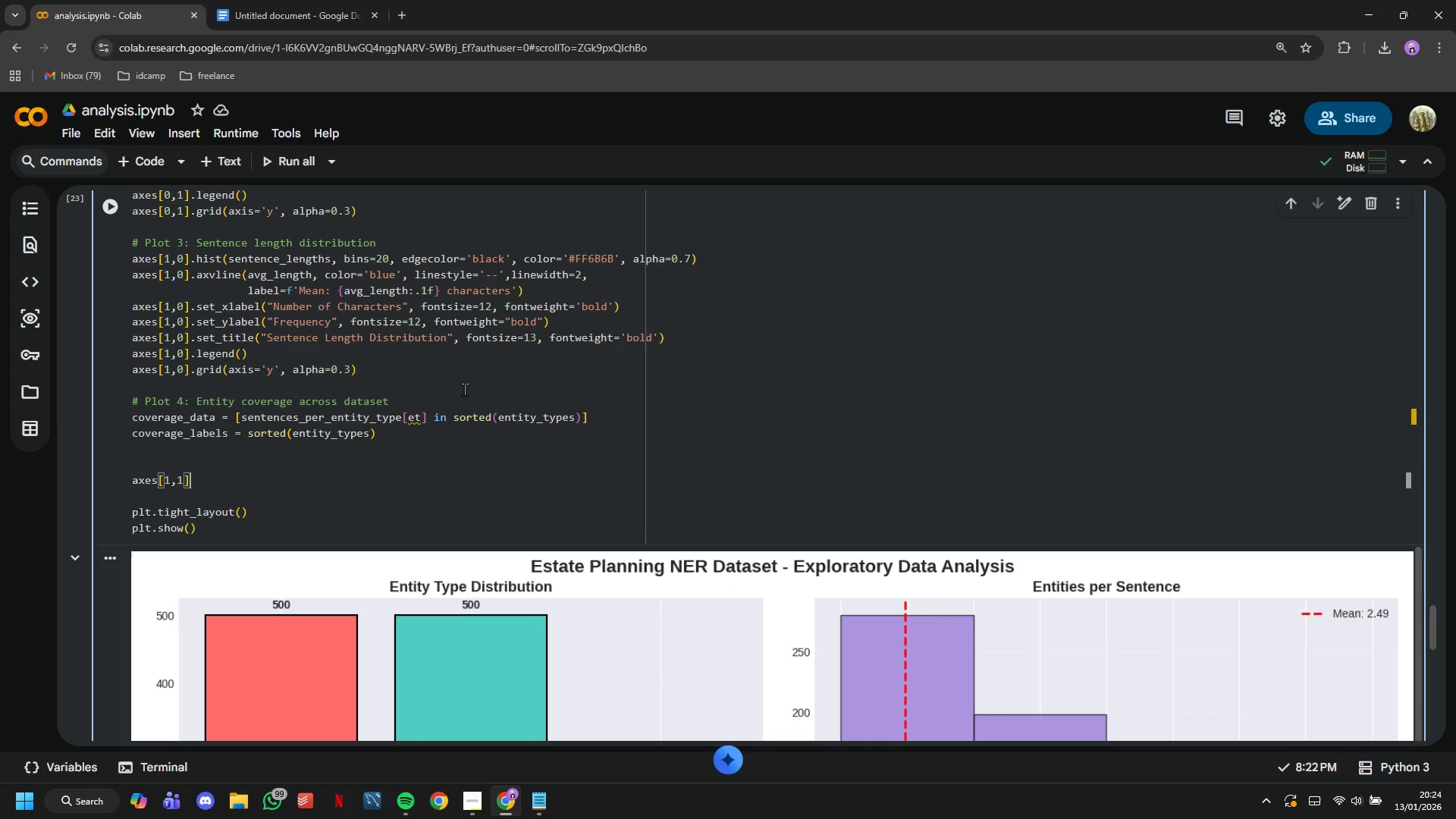 
type(.bar)
 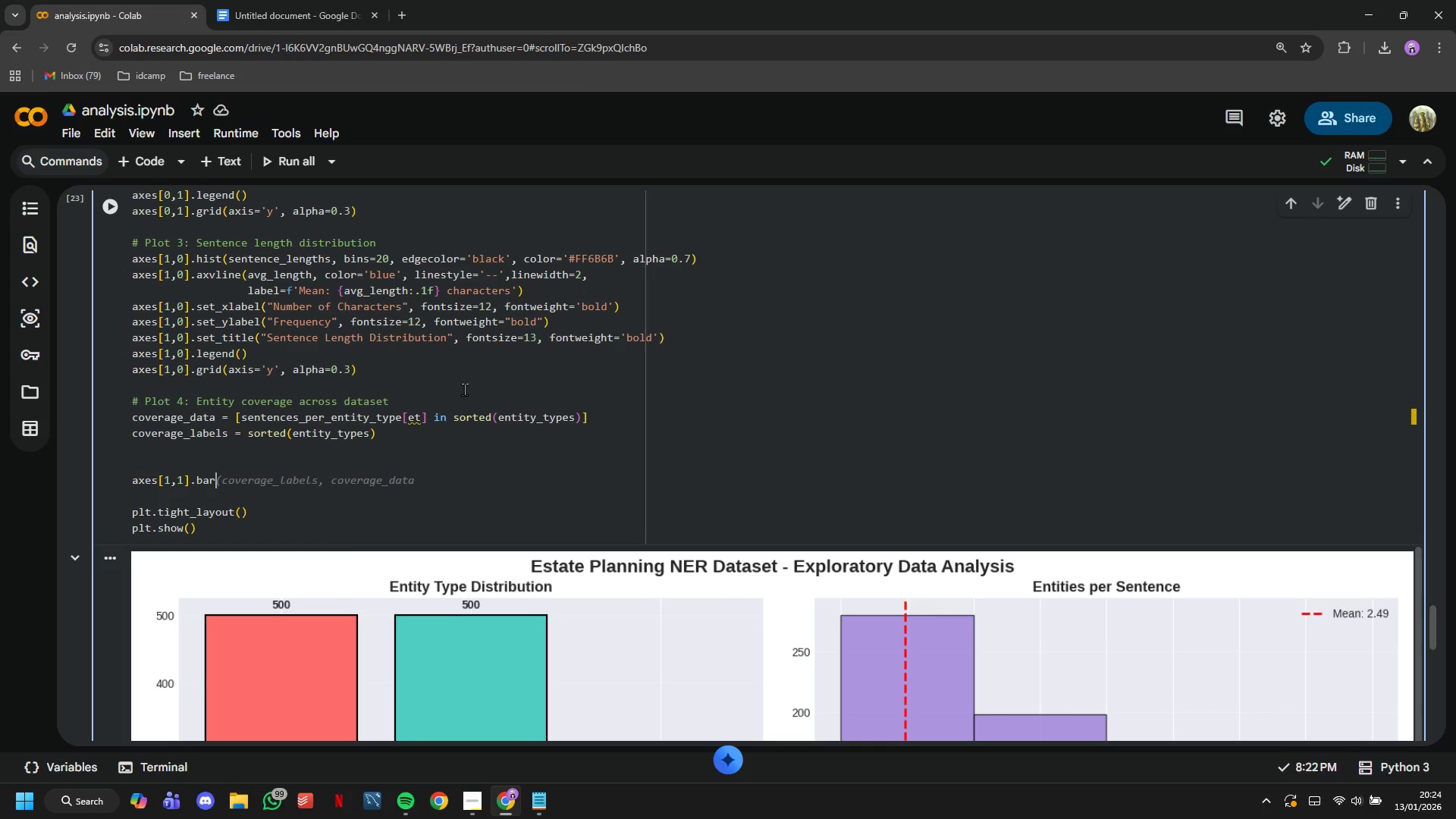 
wait(7.89)
 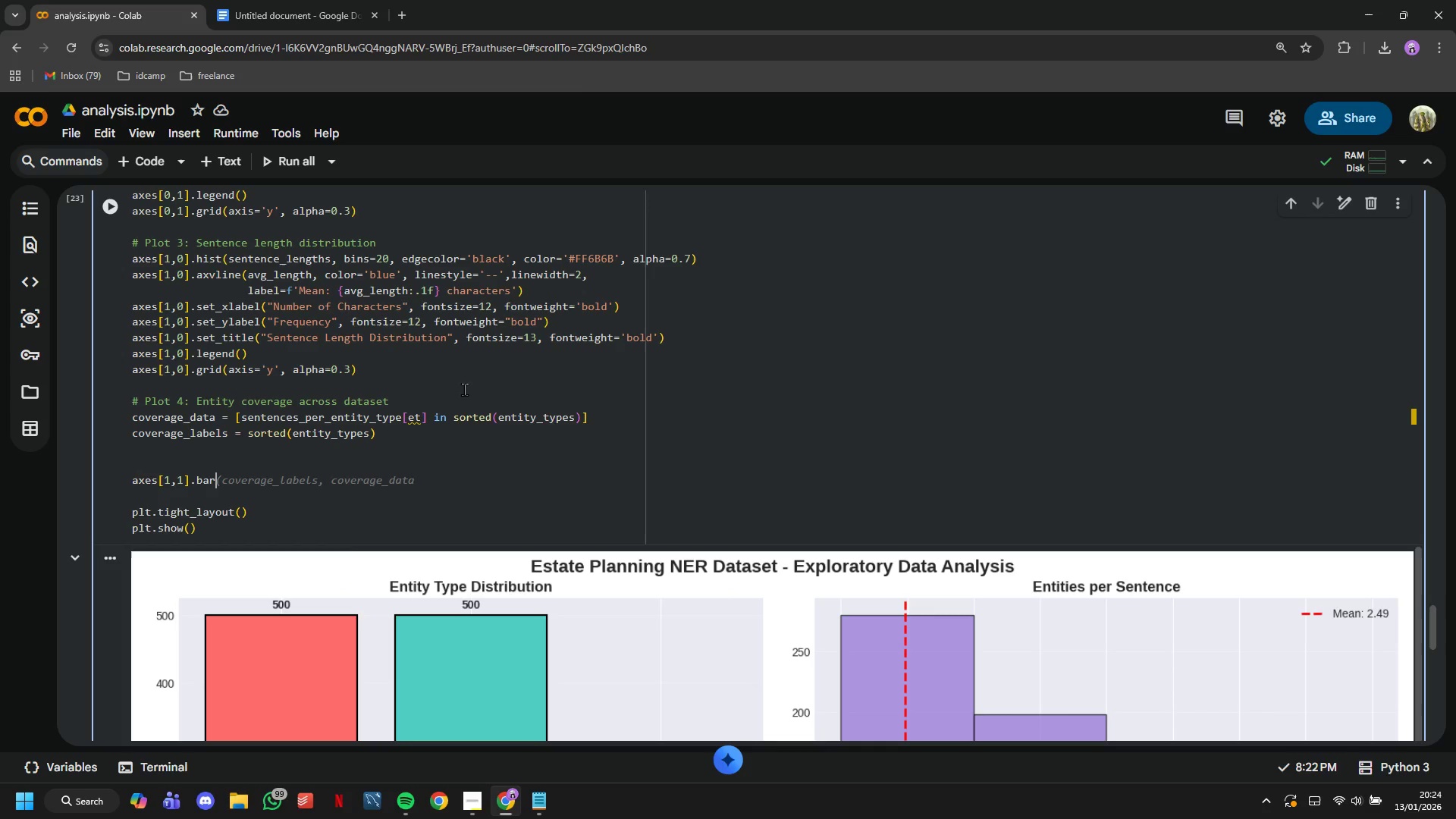 
type((coverage_labesl)
 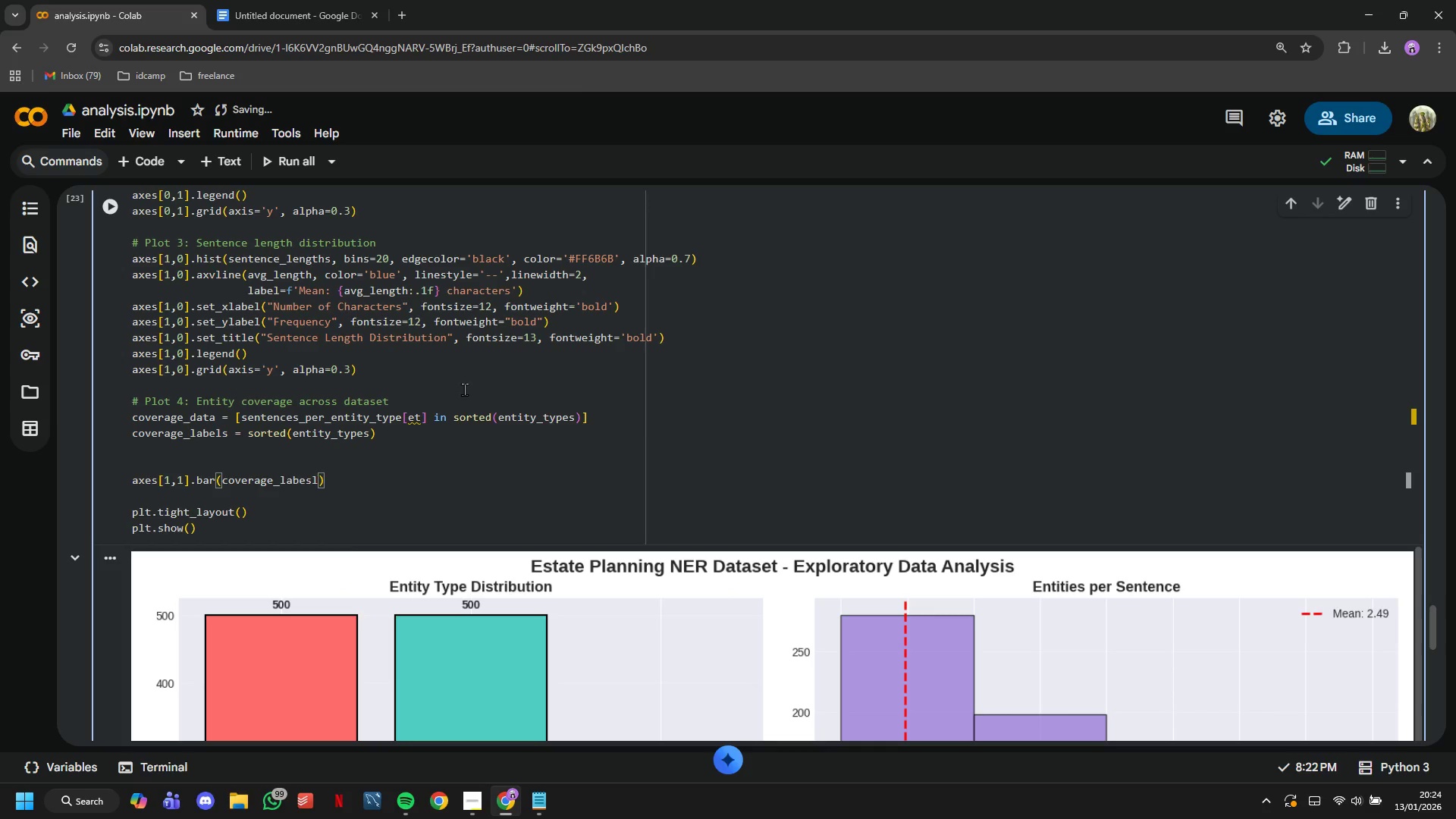 
key(Backspace)
key(Backspace)
type(ls, coverage_data, color=colors_bar,)
 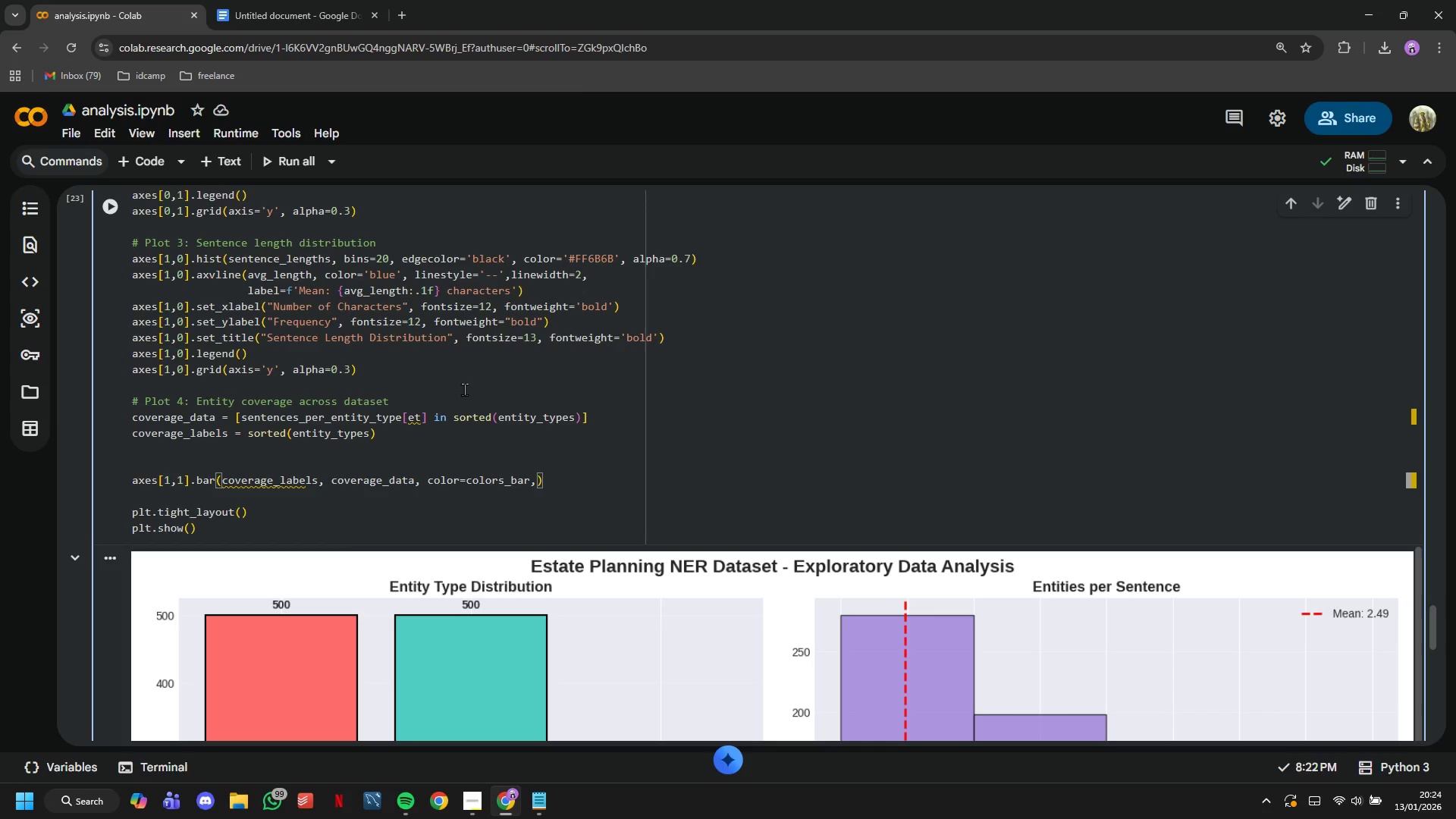 
key(Enter)
 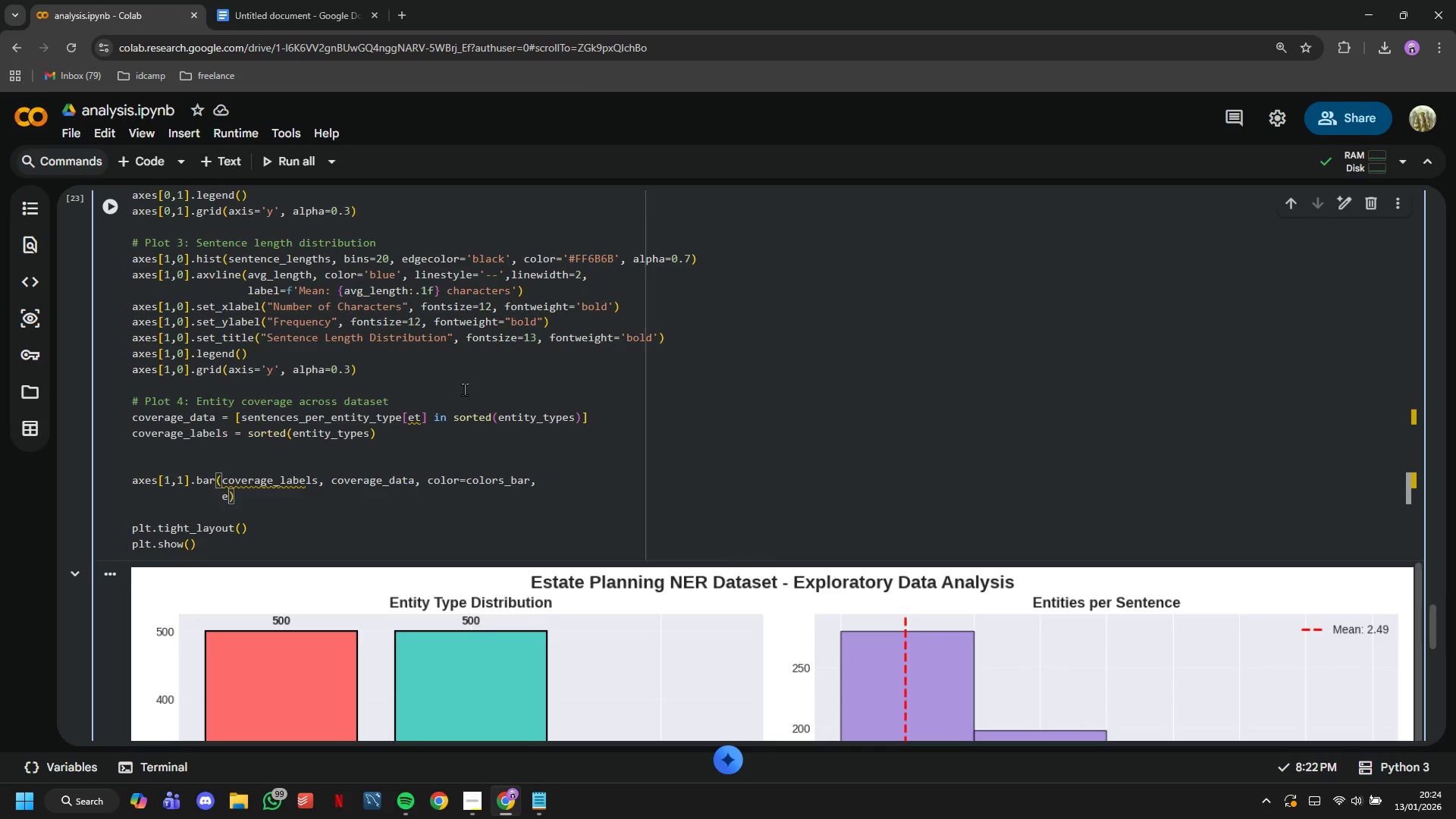 
type(edgecolor='black)
 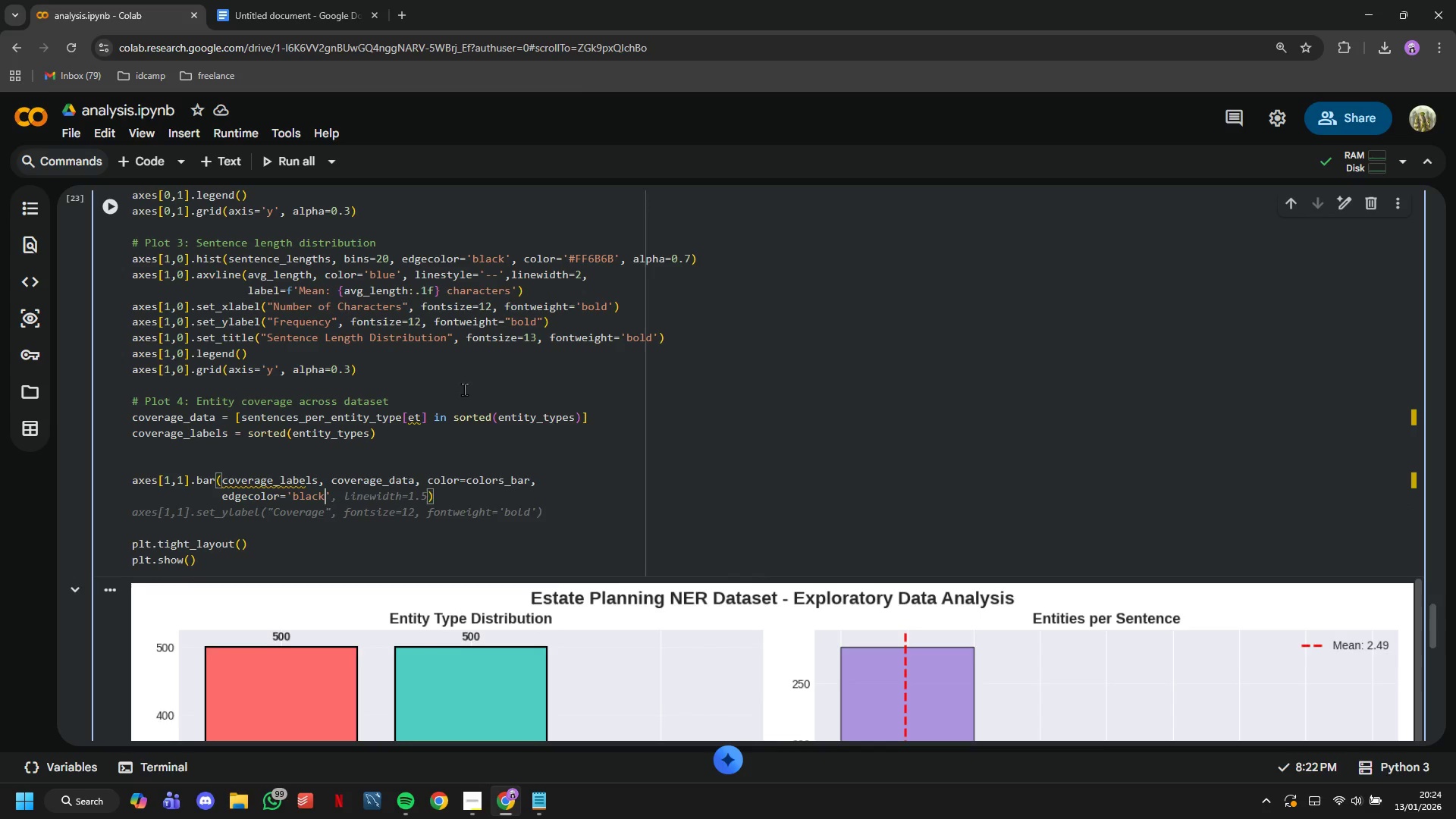 
key(ArrowRight)
 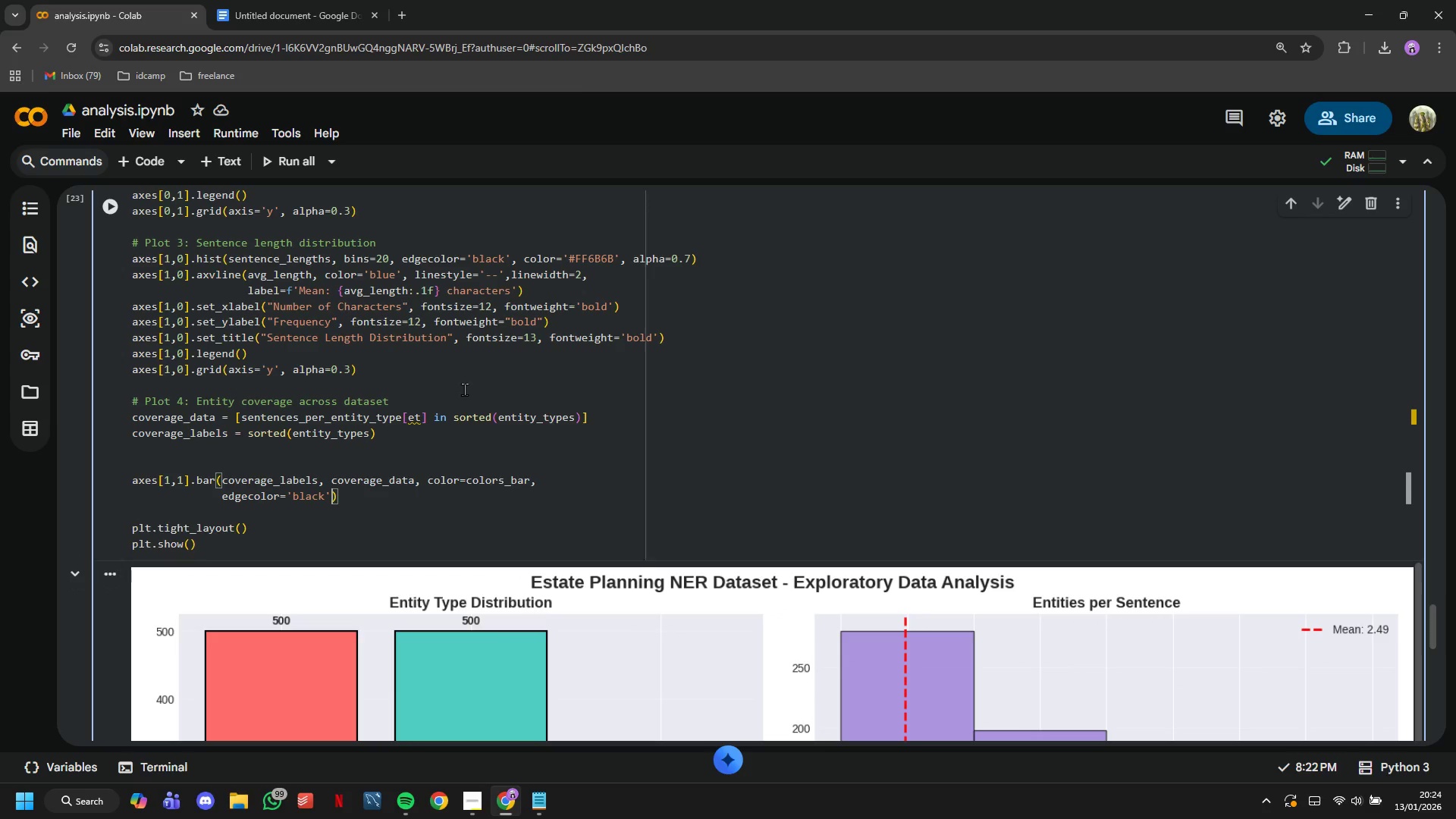 
type(, linewidth=1)
 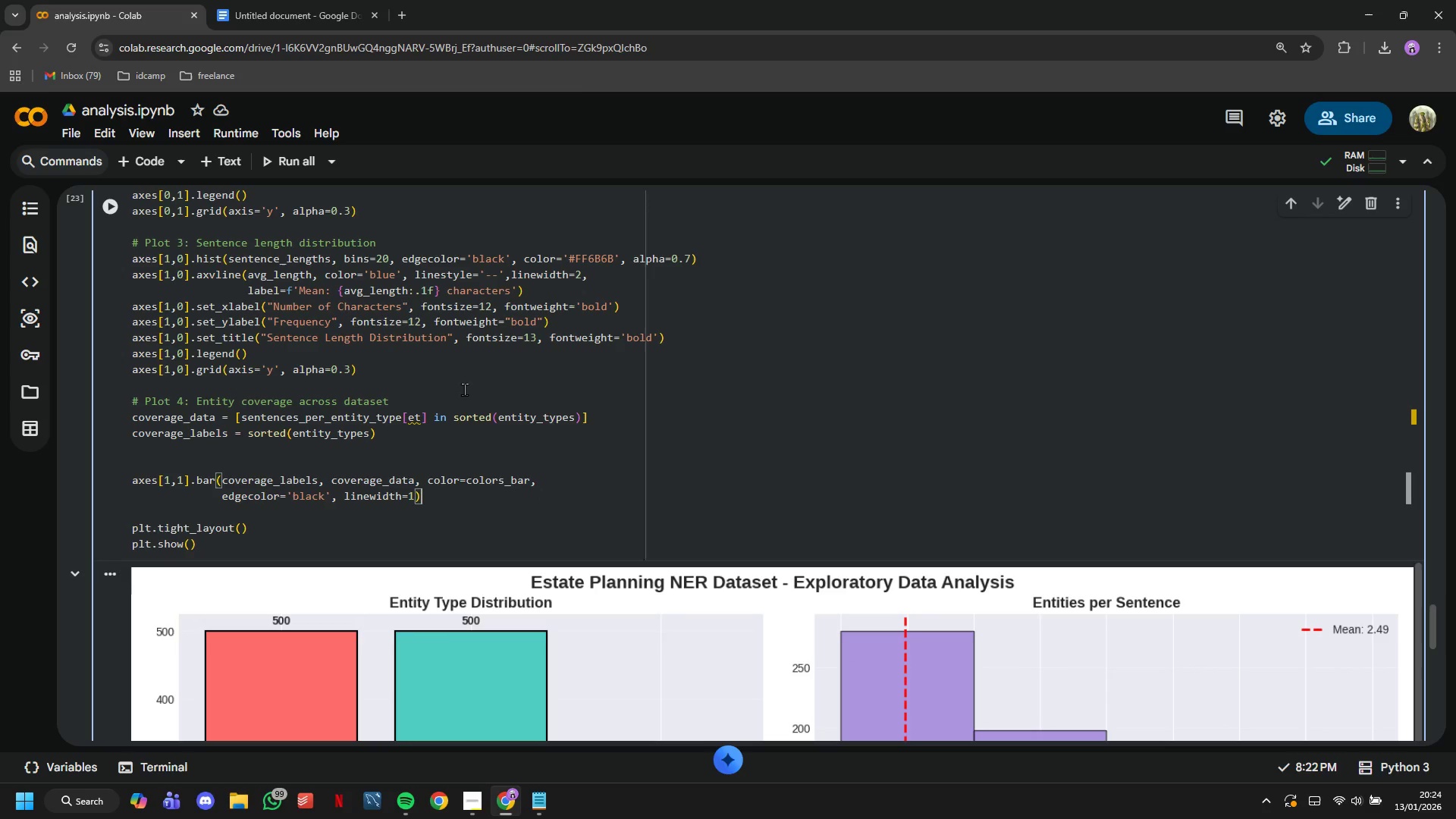 
key(ArrowRight)
 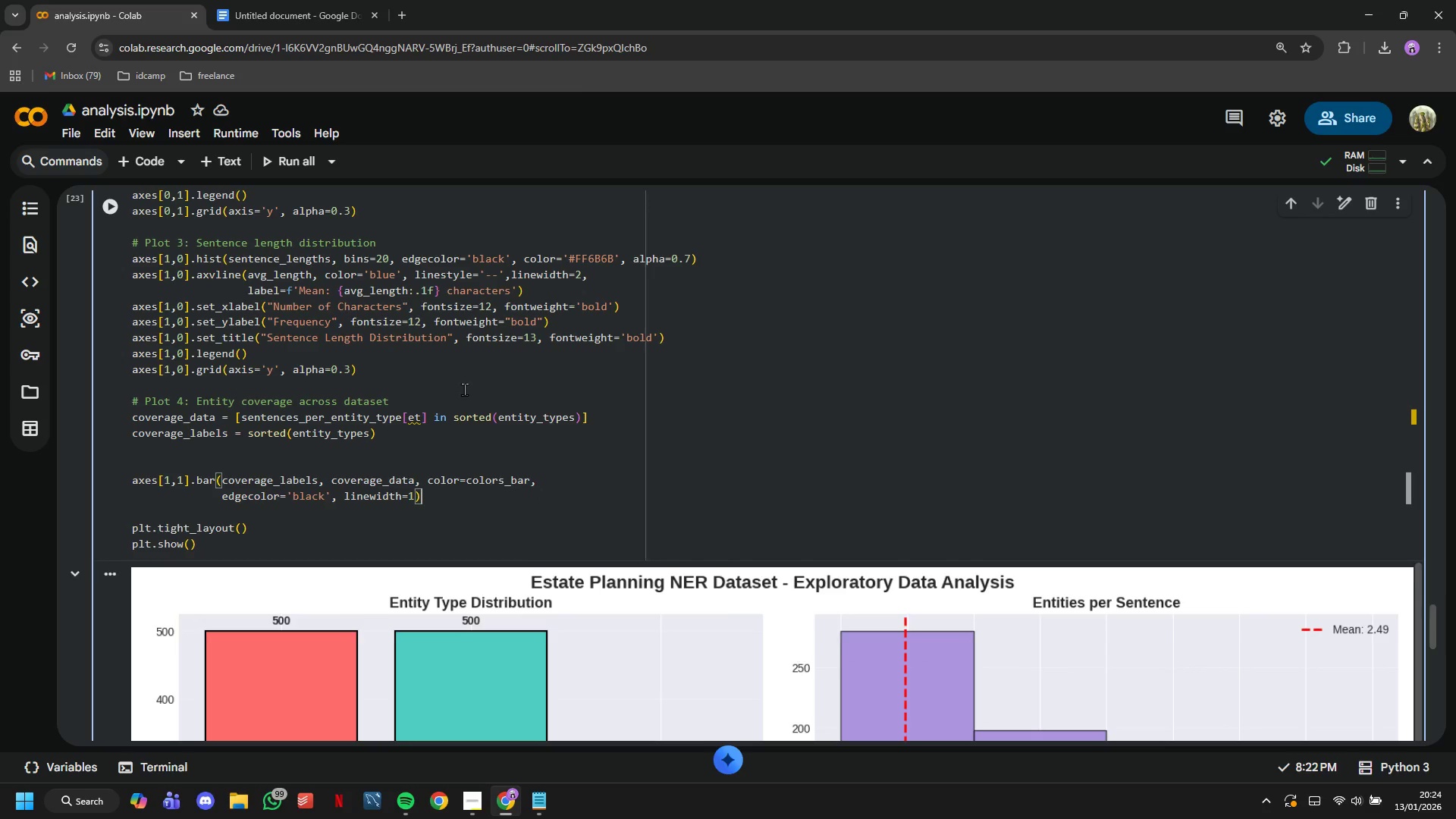 
key(Enter)
 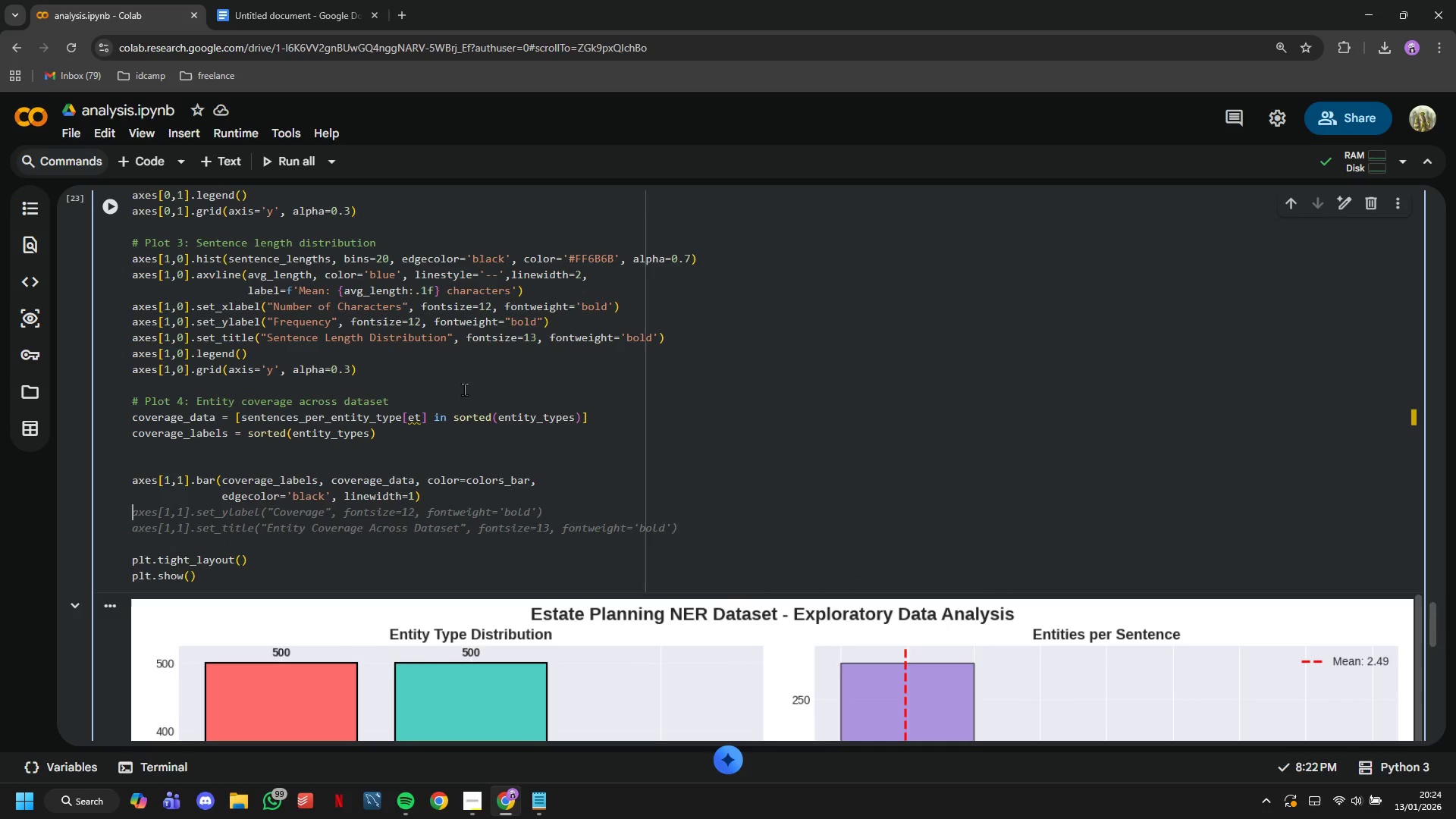 
key(ArrowLeft)
 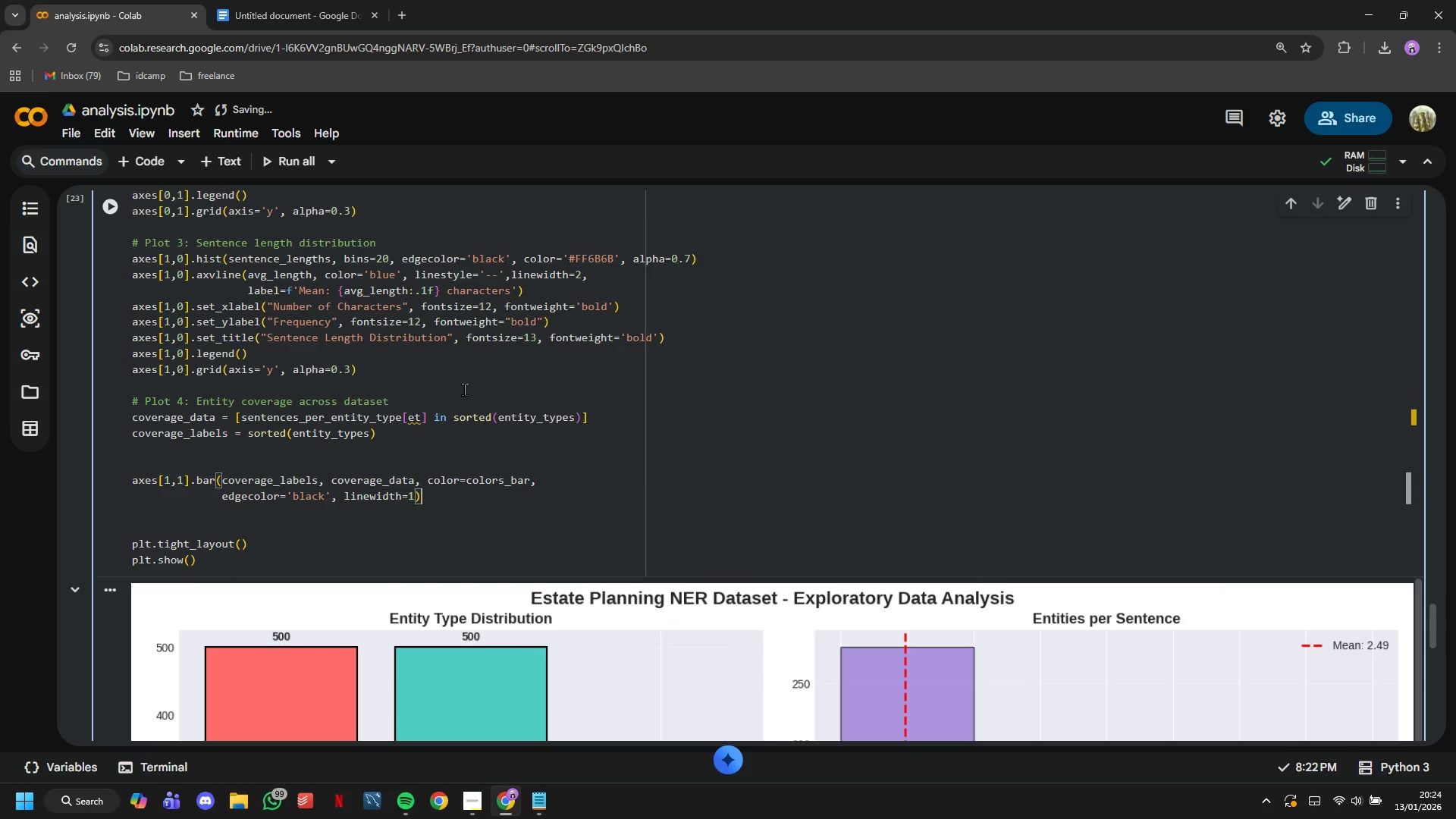 
key(ArrowLeft)
 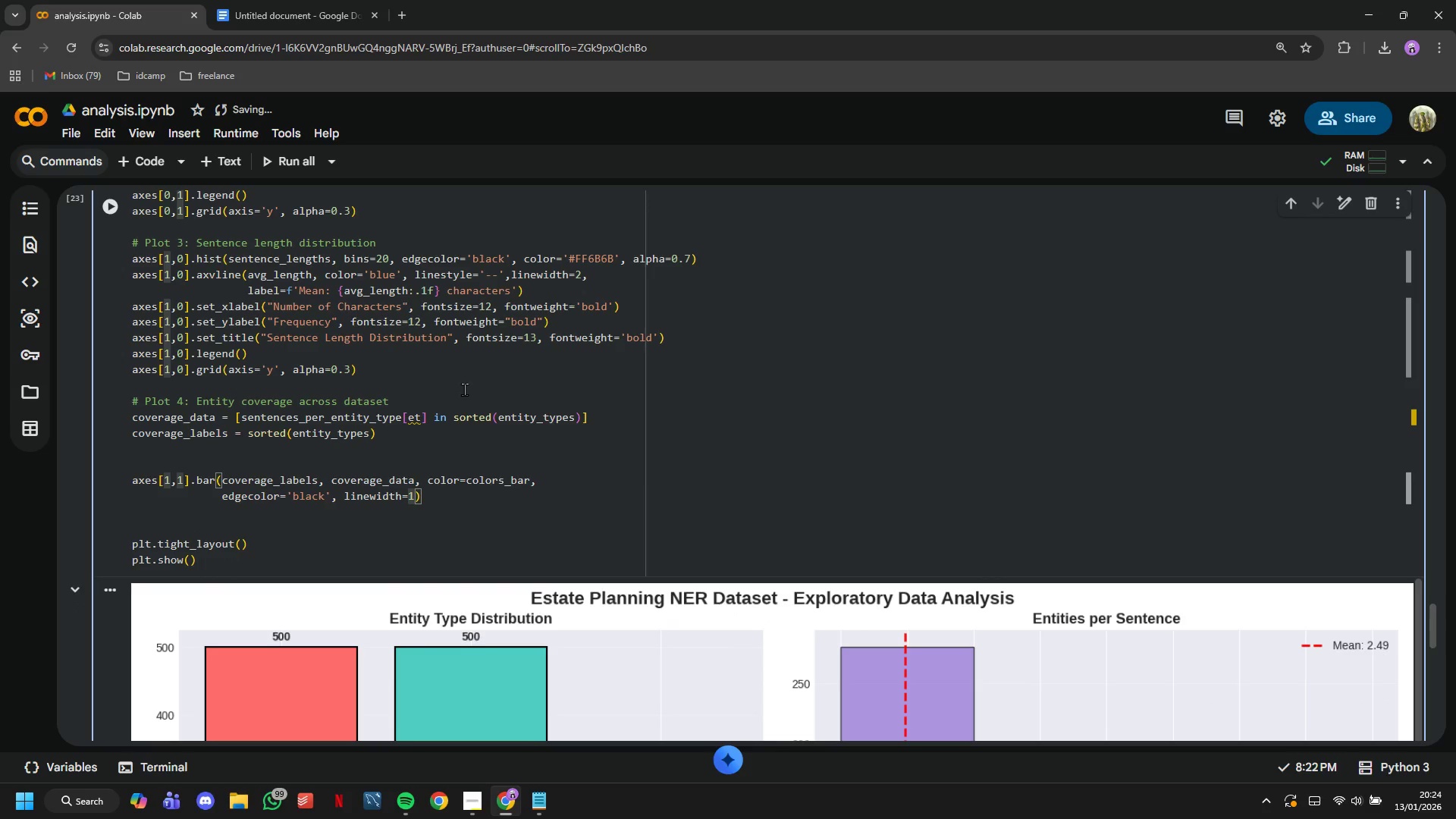 
key(Period)
 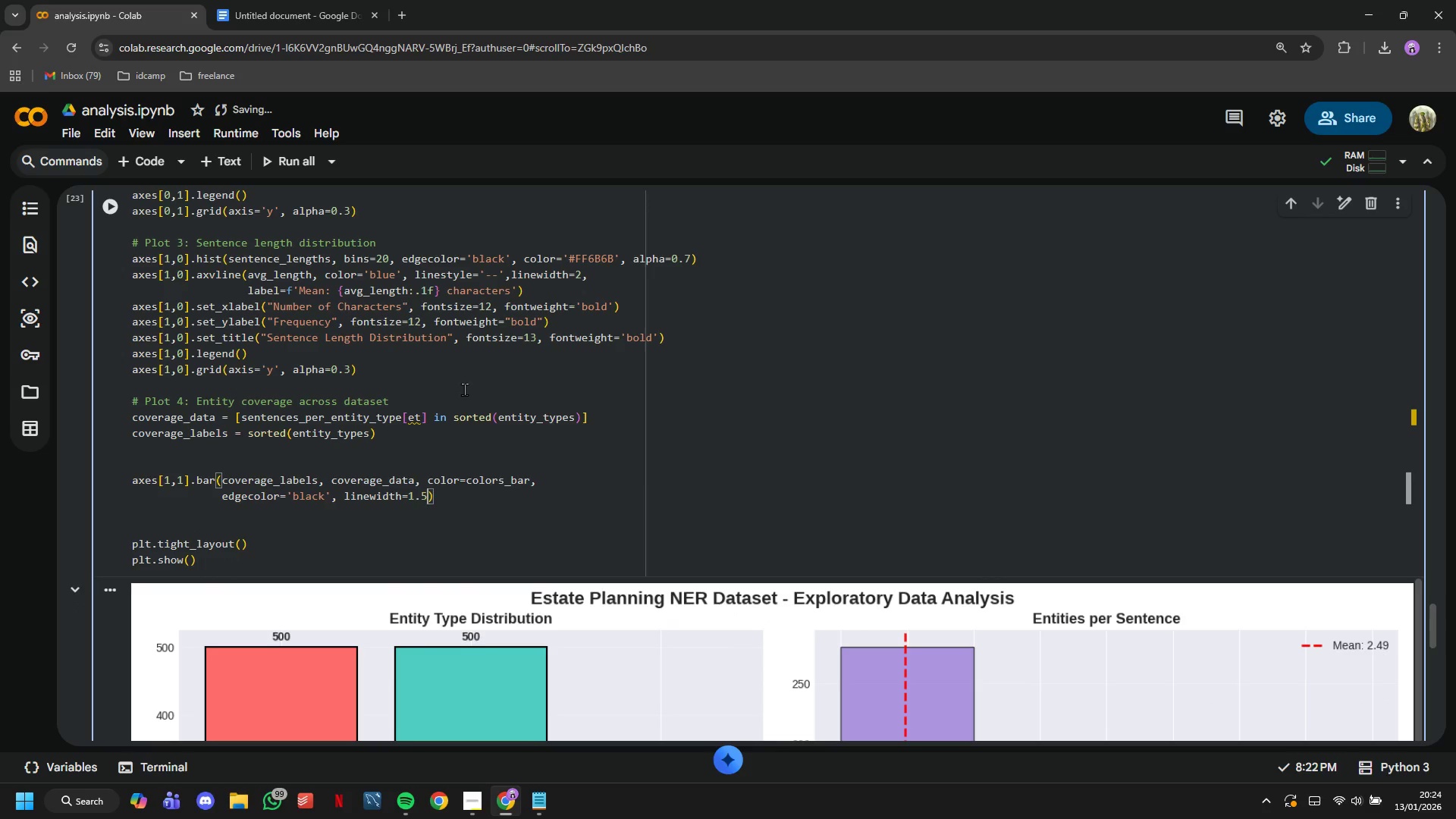 
key(5)
 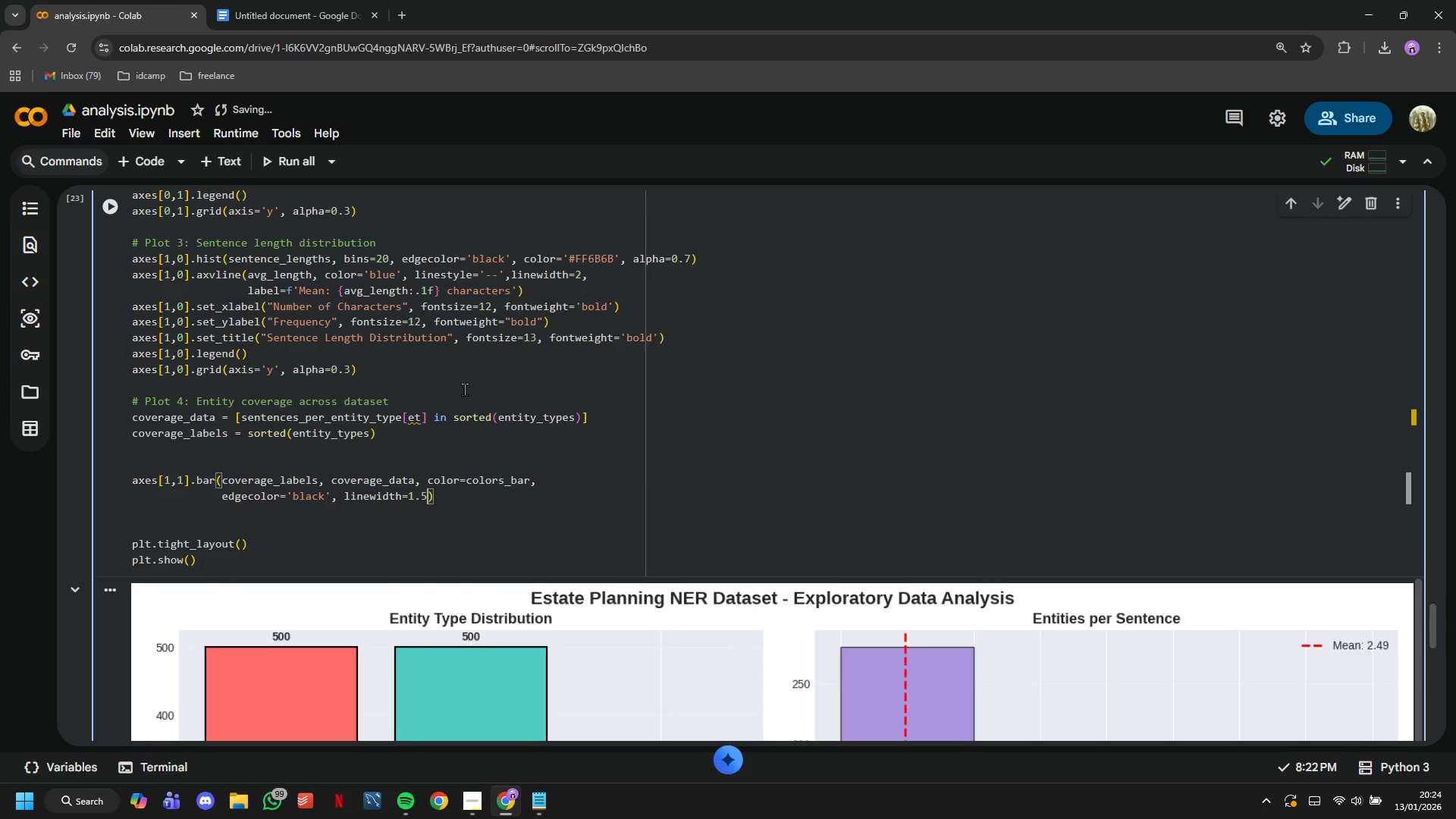 
key(ArrowRight)
 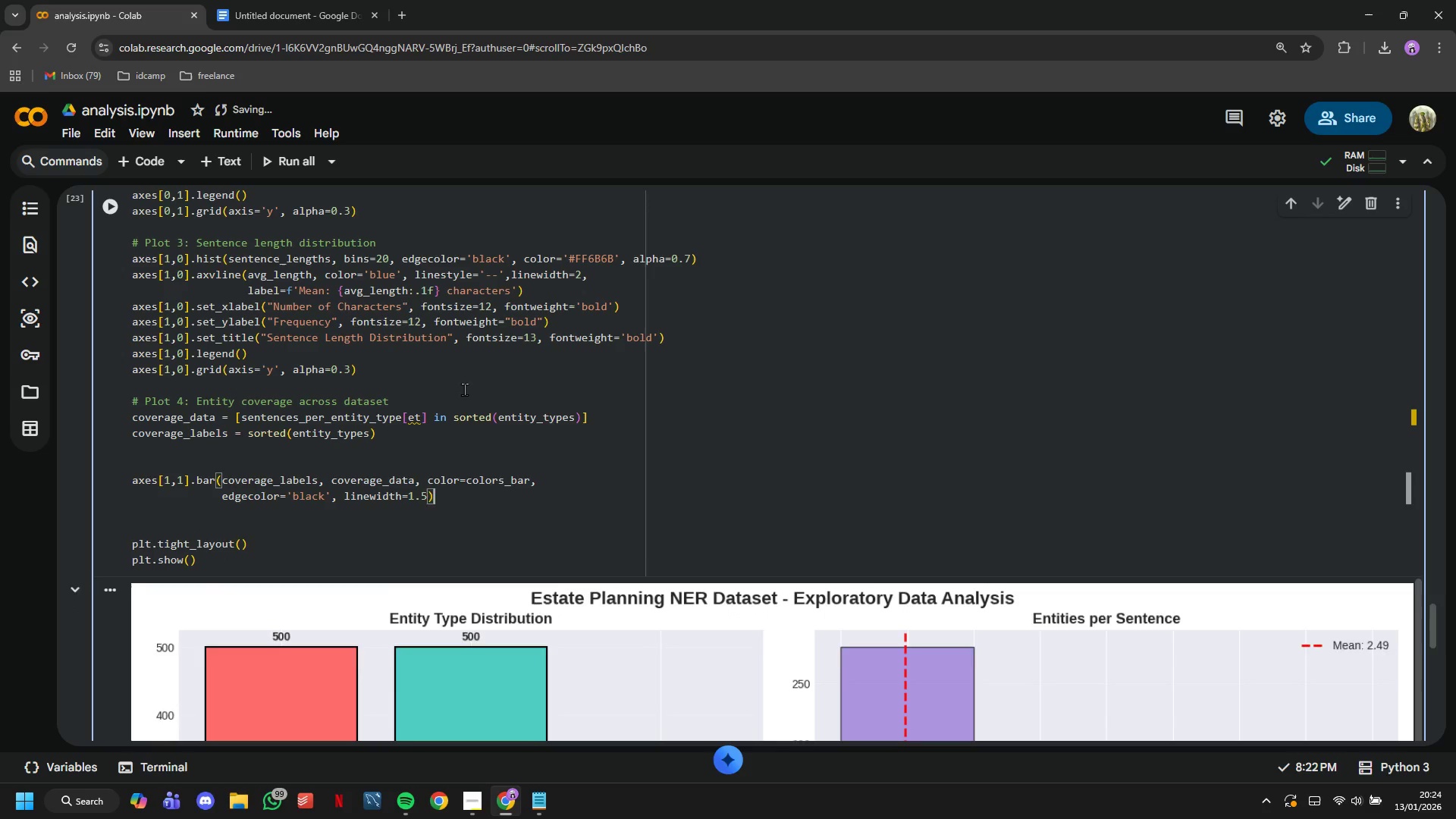 
key(Enter)
 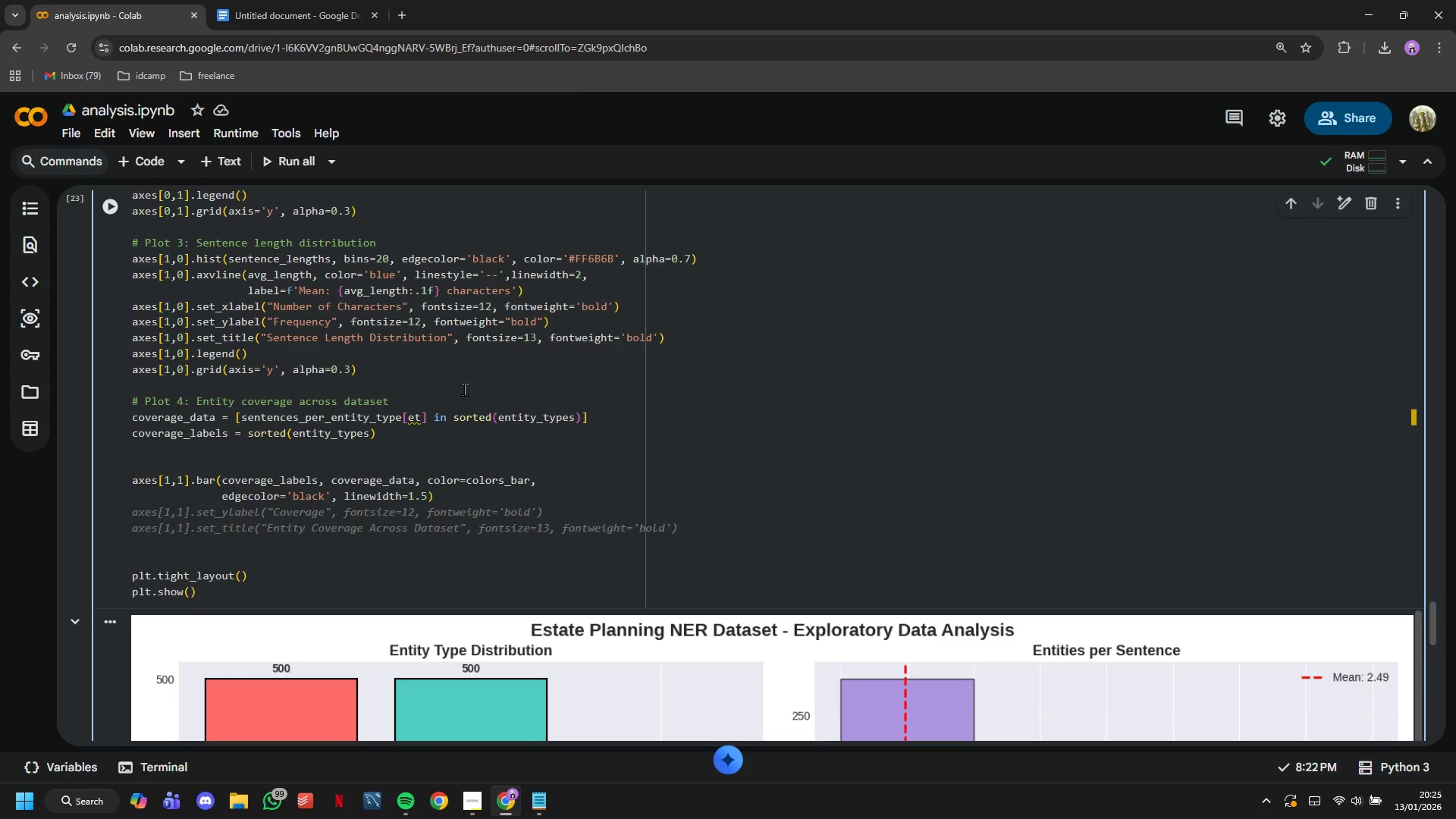 
wait(19.17)
 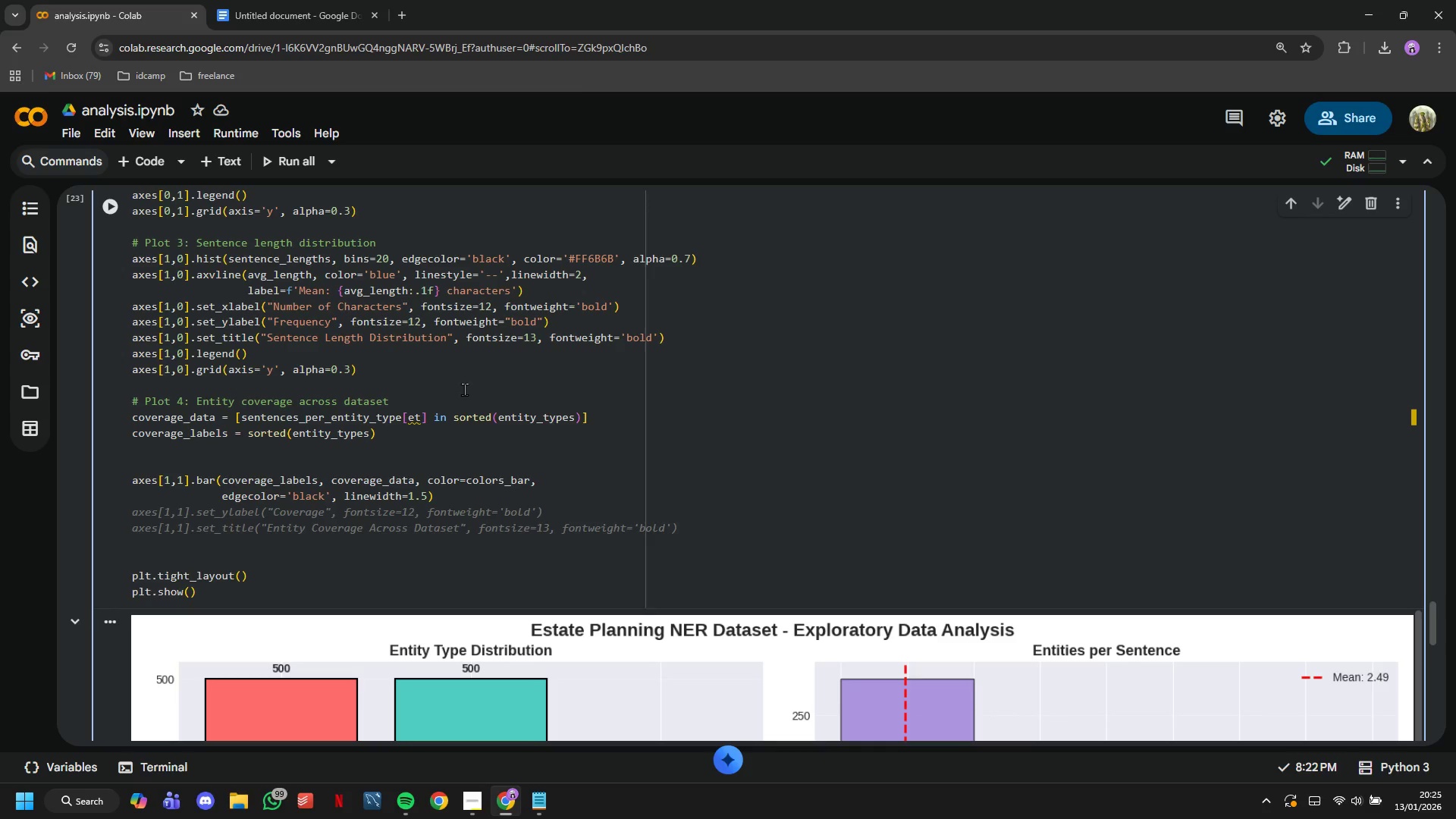 
type(axes[1,1)
 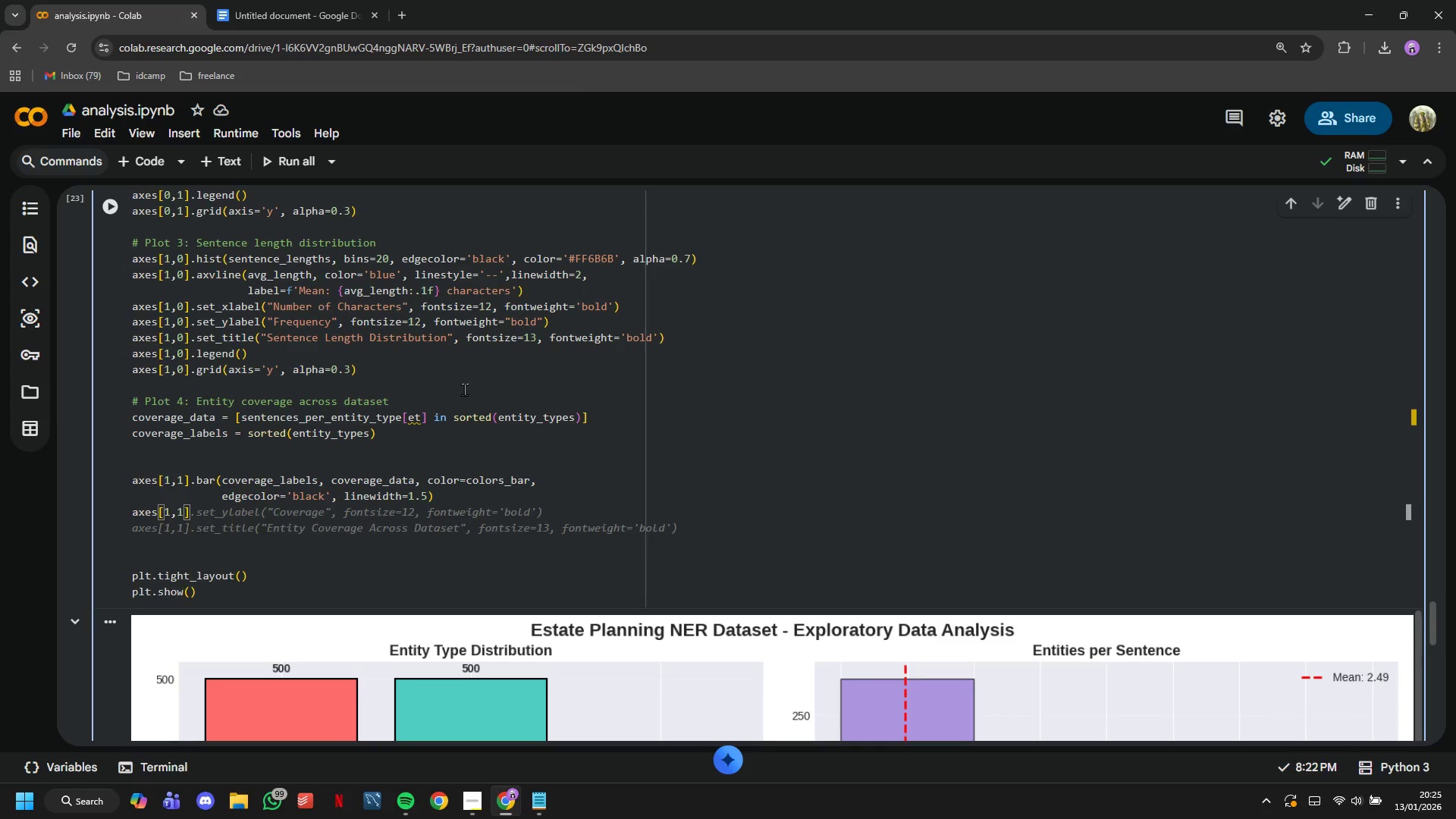 
key(ArrowRight)
 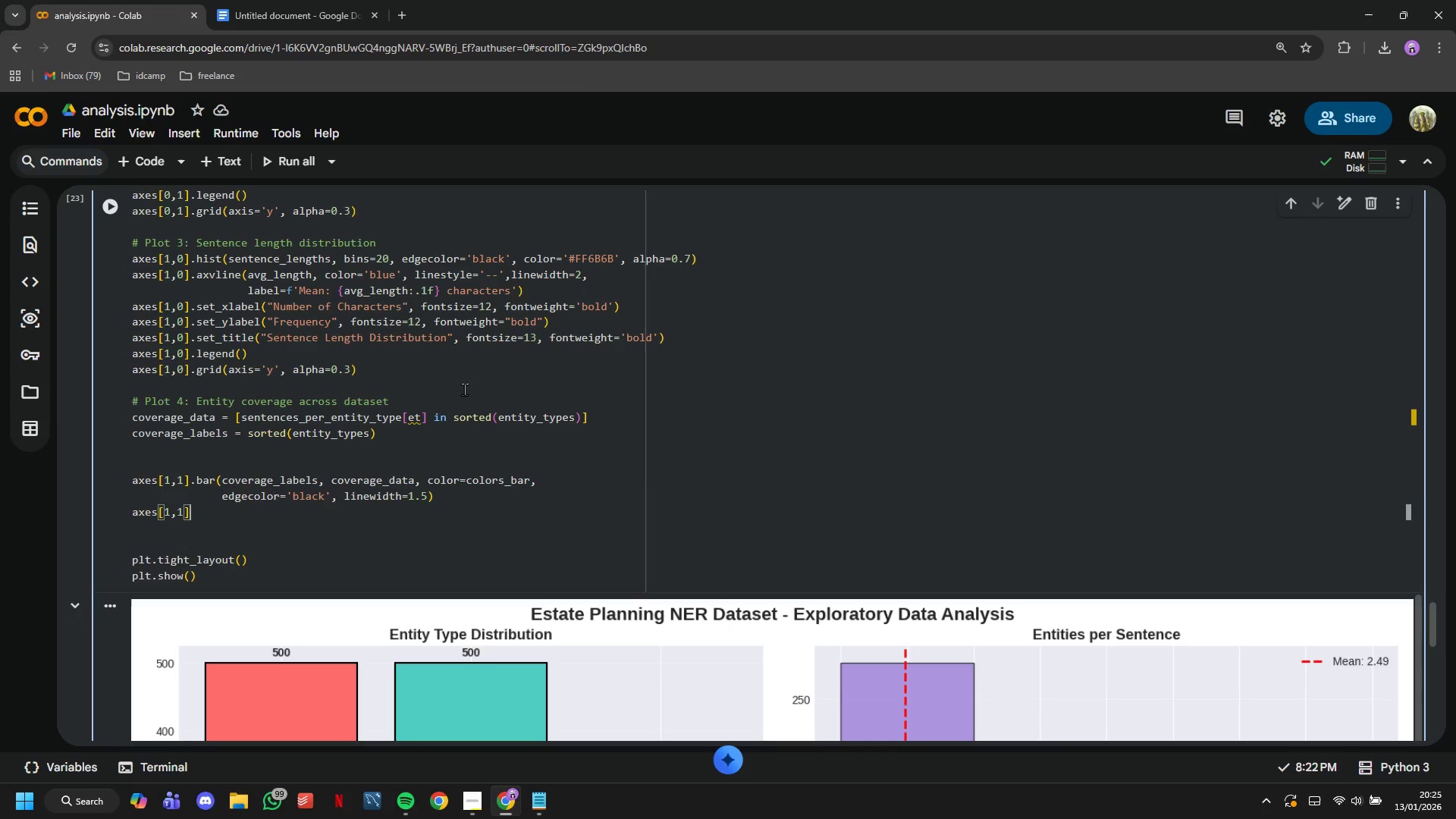 
key(ArrowRight)
 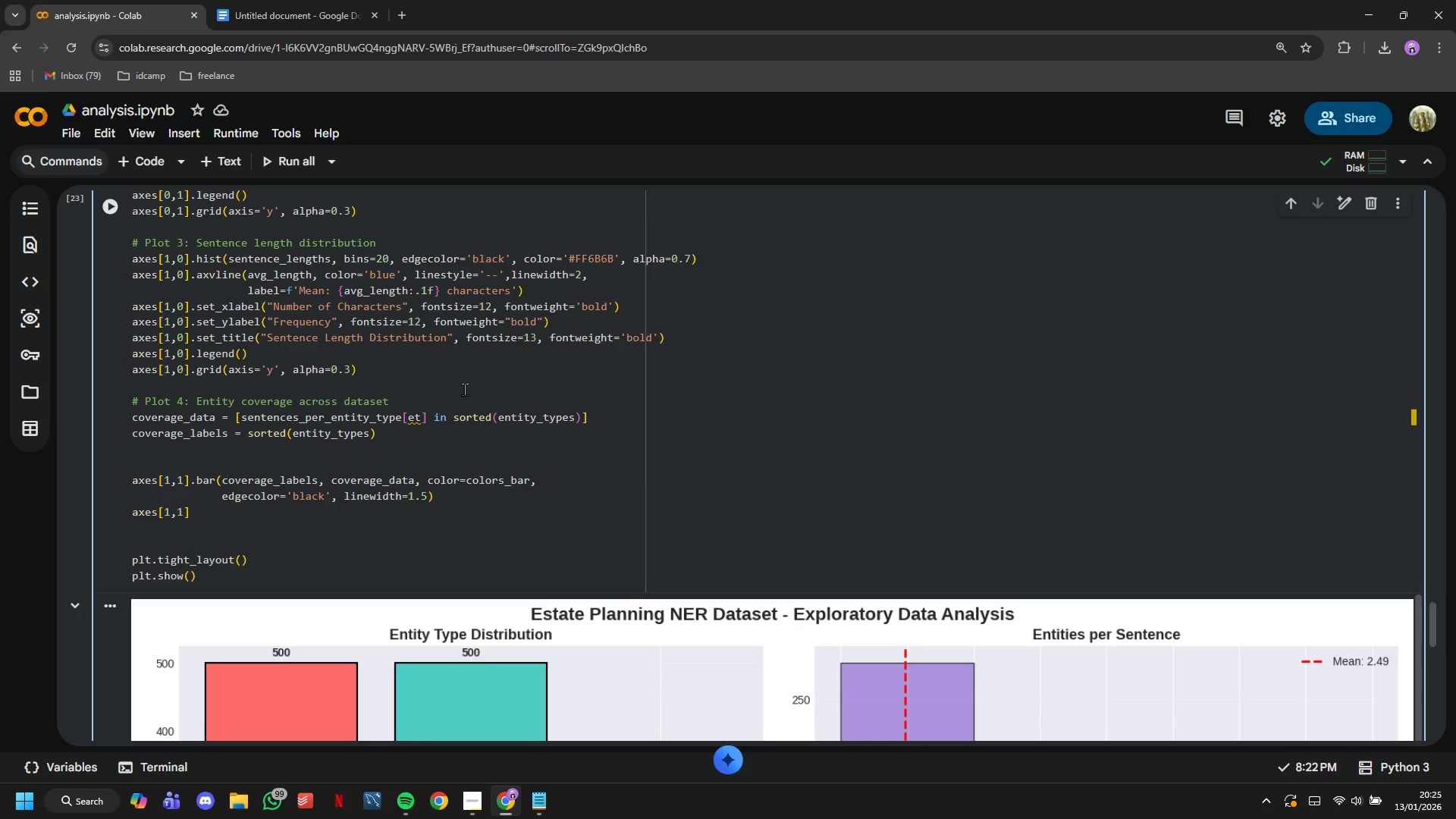 
key(ArrowLeft)
 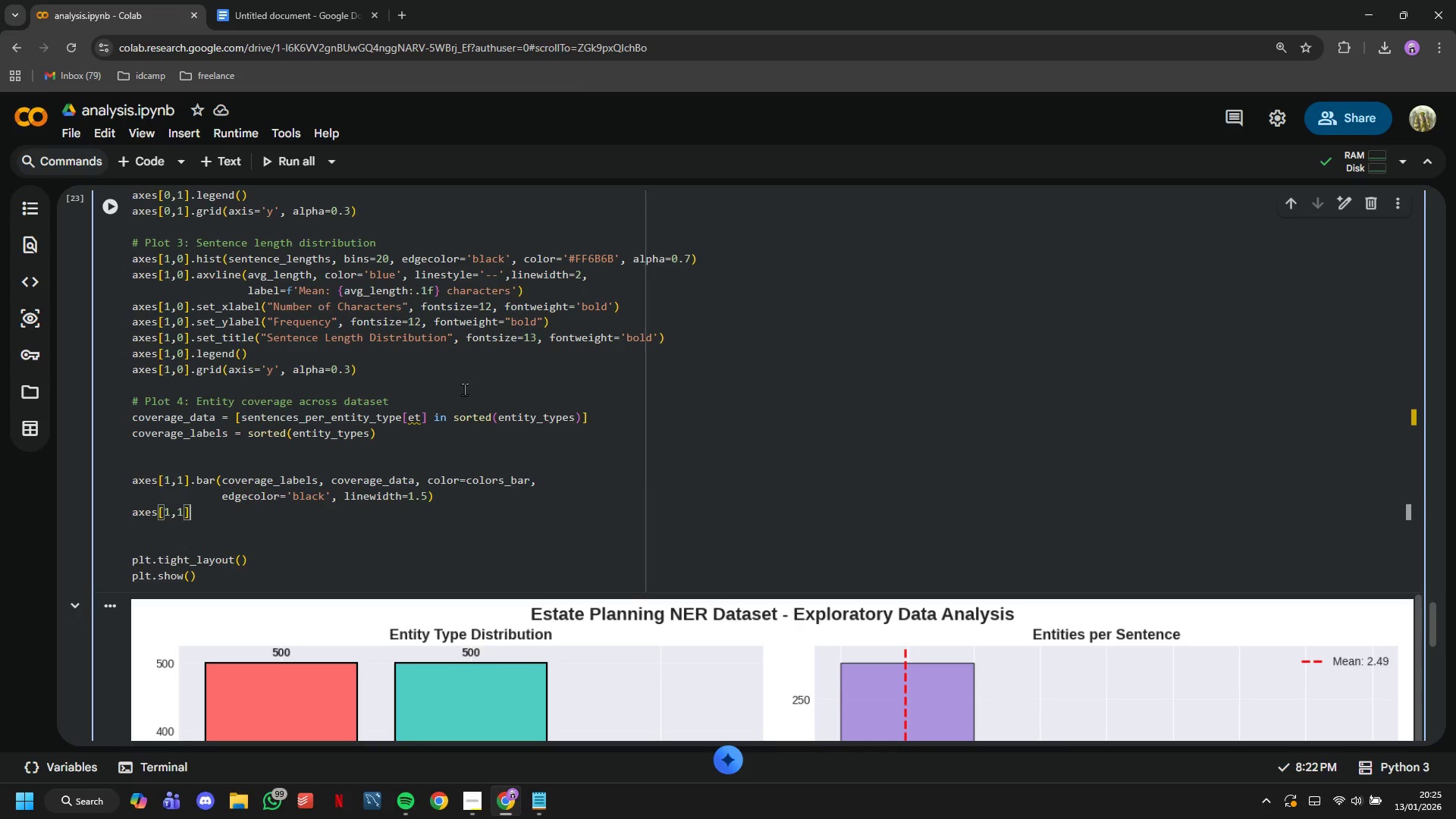 
type(.set_ylabel("Cob)
key(Backspace)
 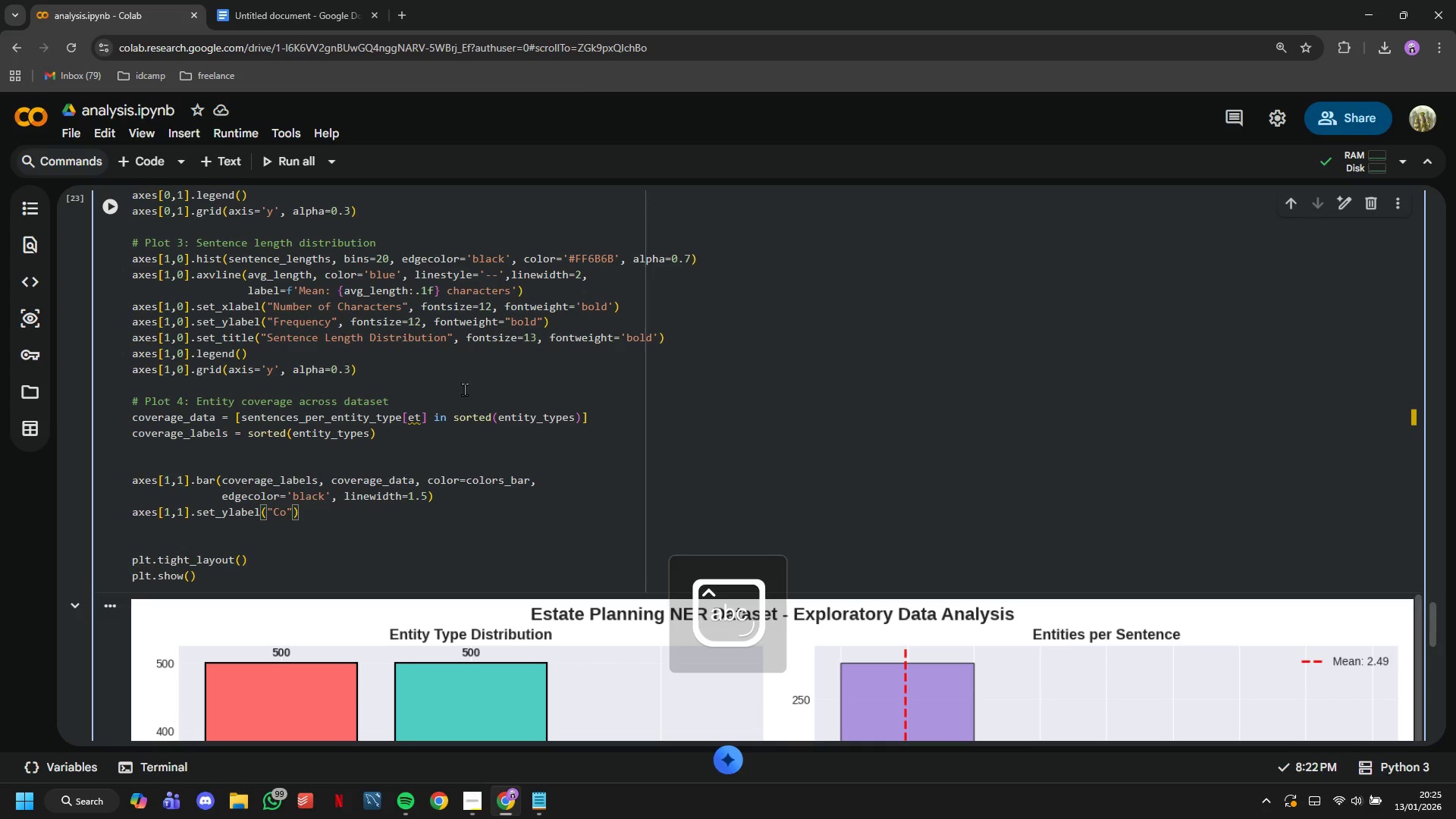 
key(Backspace)
key(Backspace)
type(Number of Sentences)
 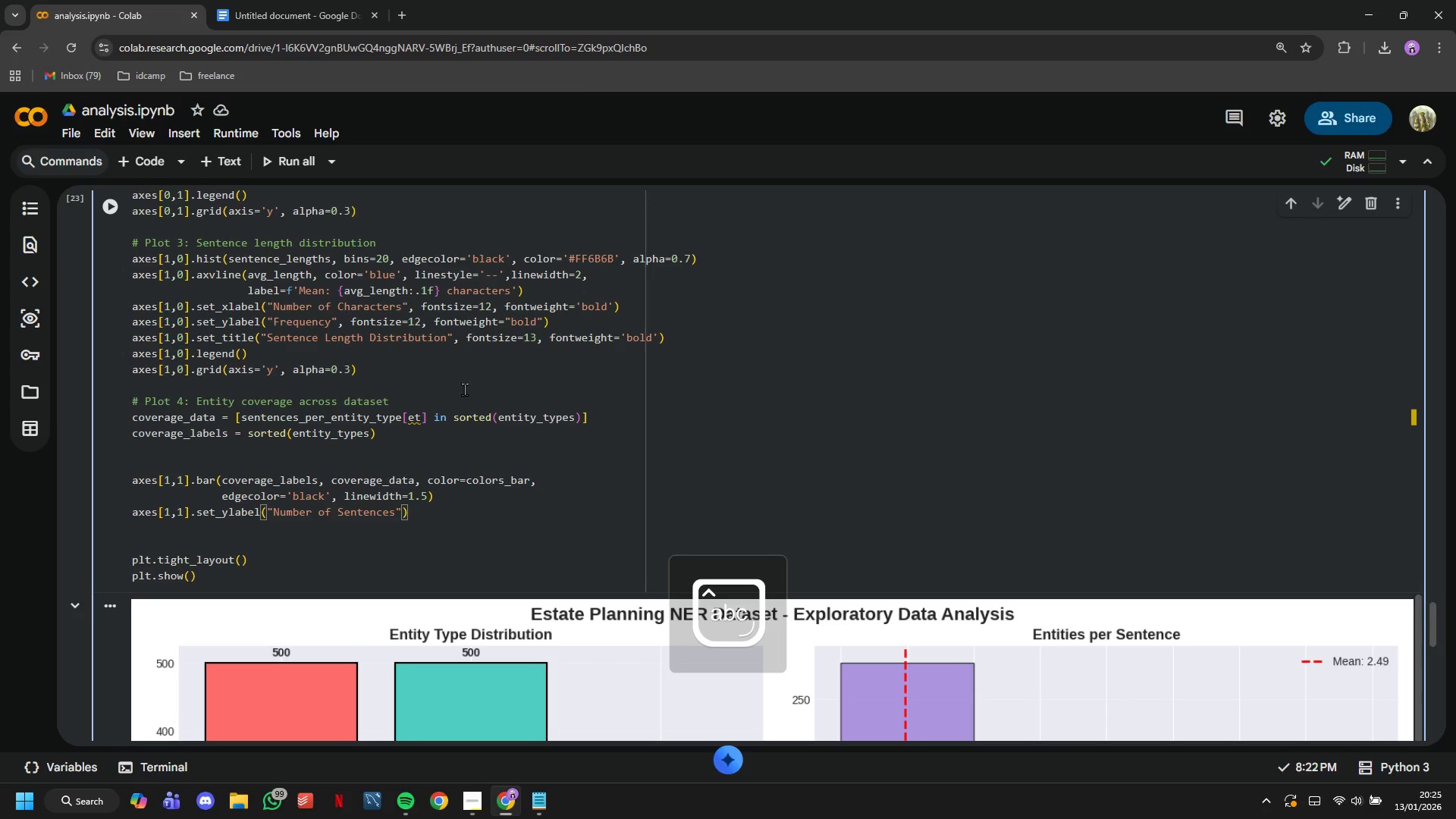 
key(ArrowRight)
 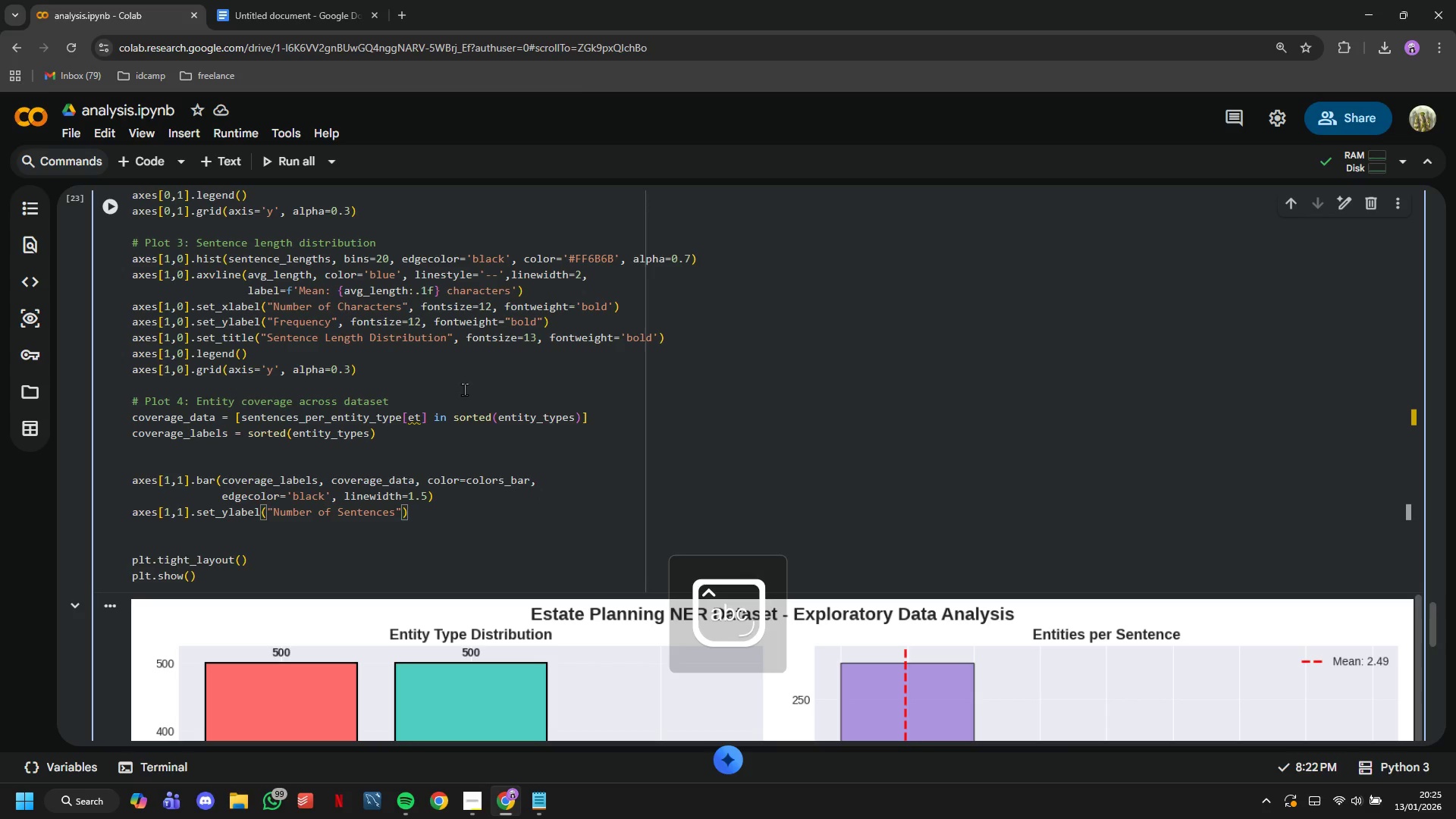 
type(, fontsize=12, fontweight='bold)
 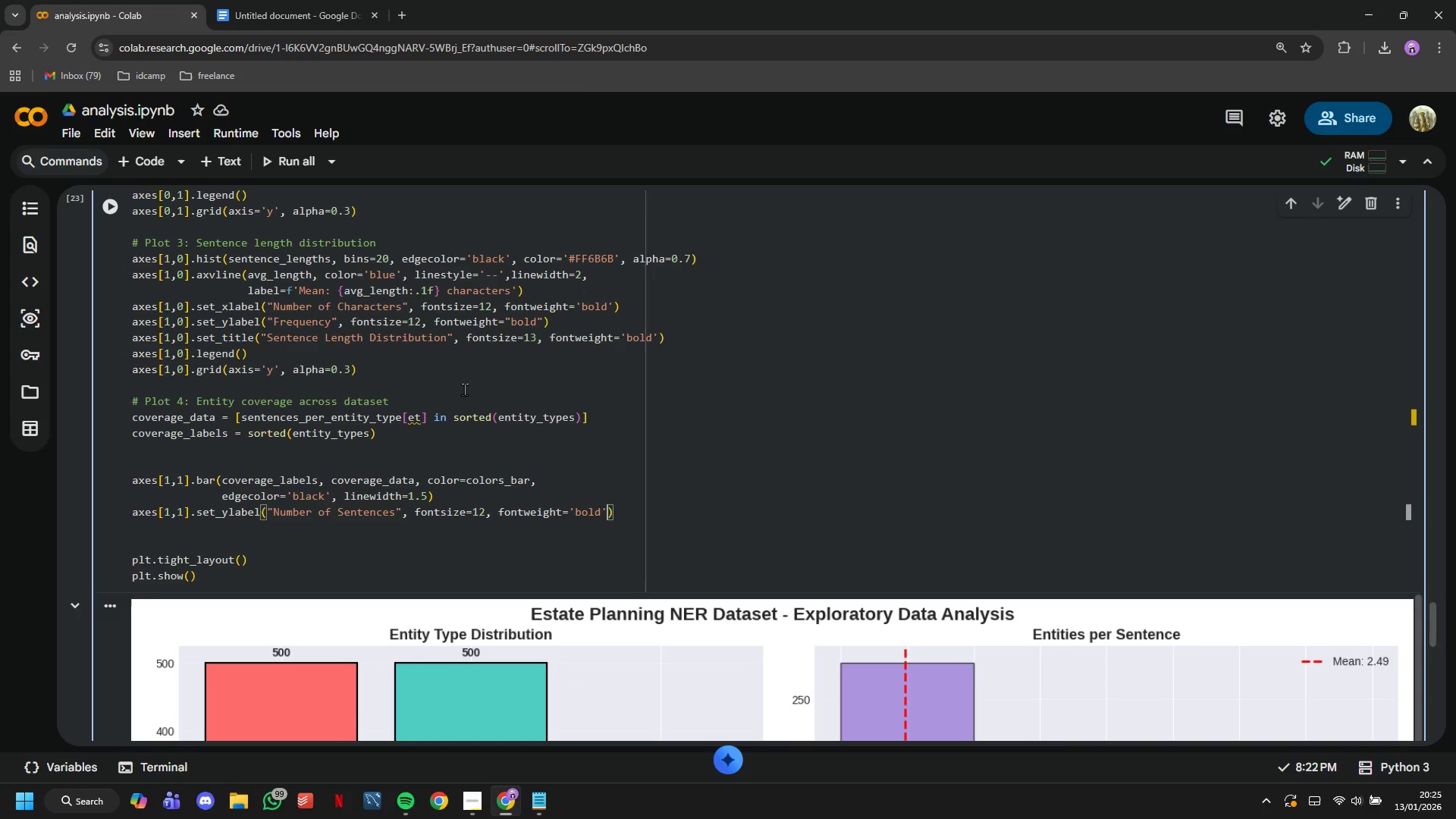 
key(ArrowRight)
 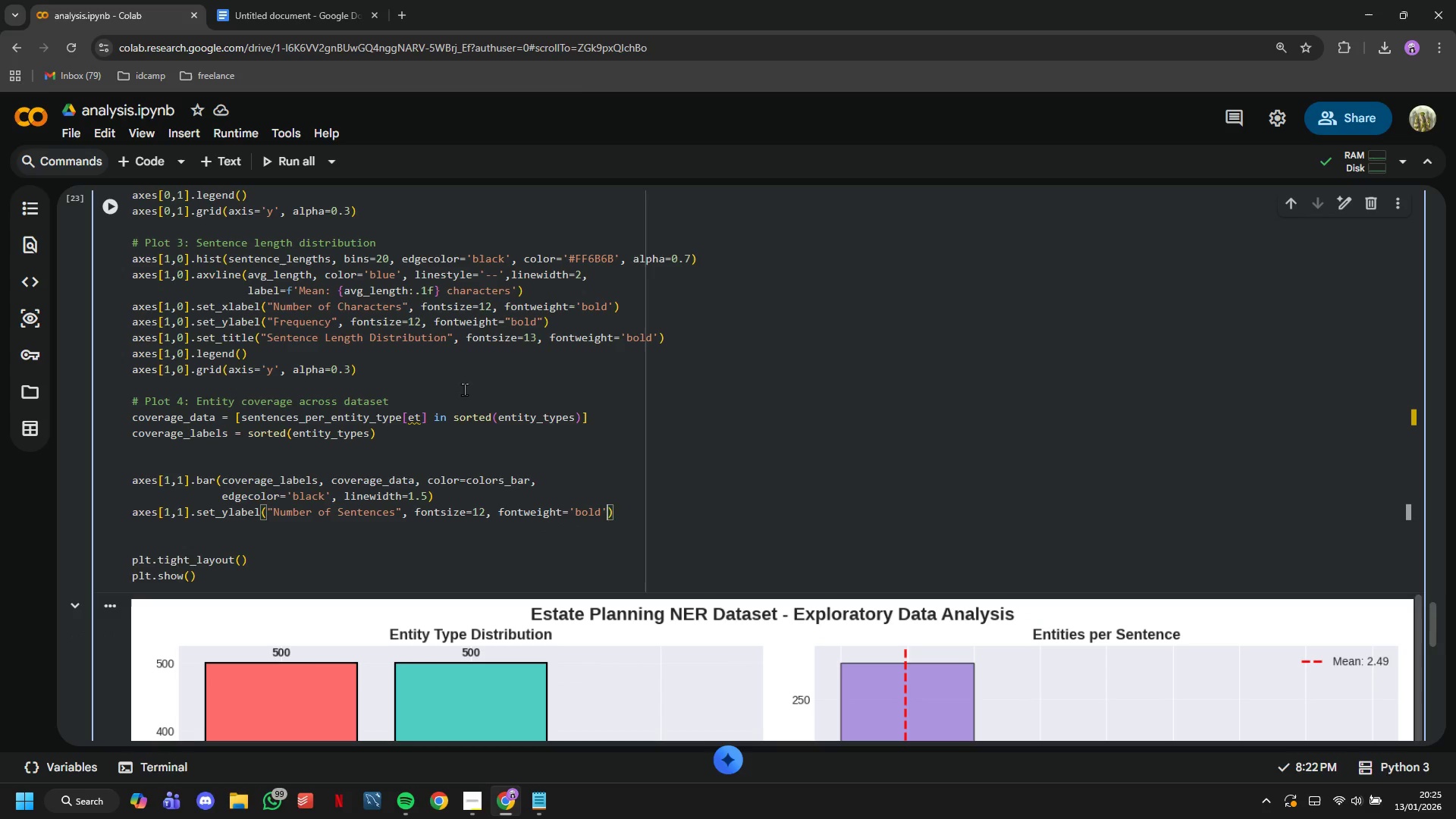 
key(ArrowRight)
 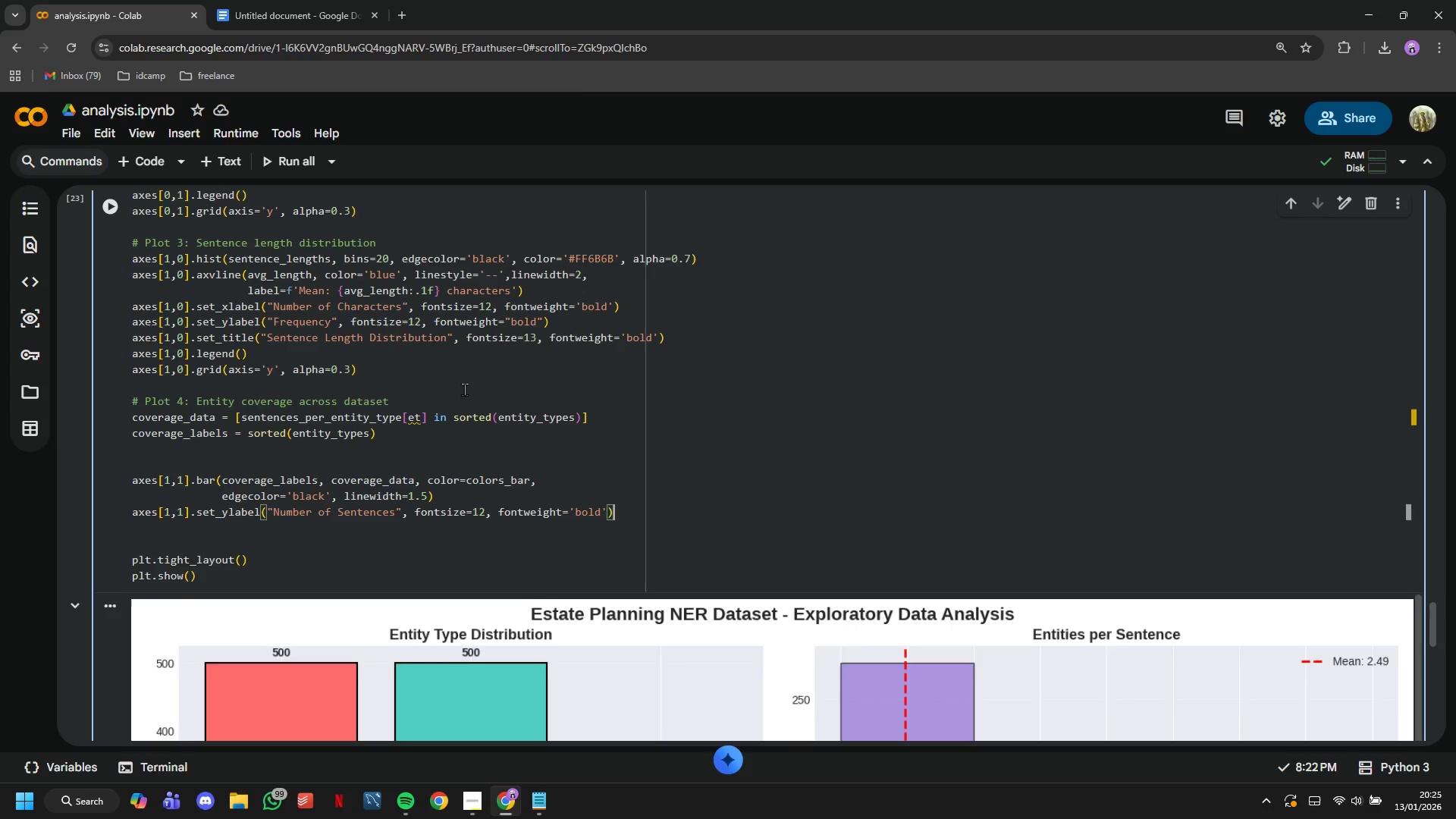 
key(Enter)
 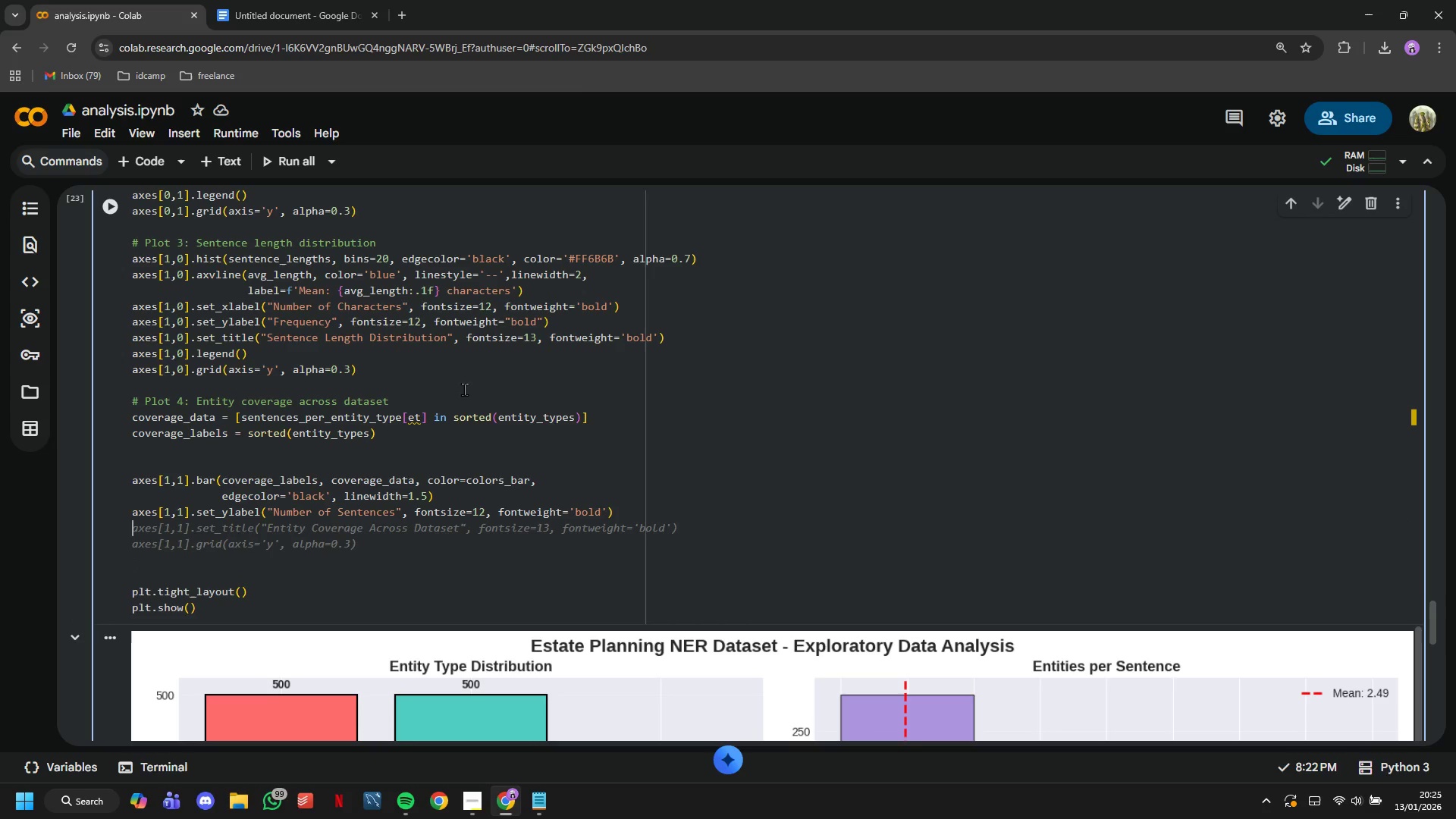 
type(axes[1,1)
 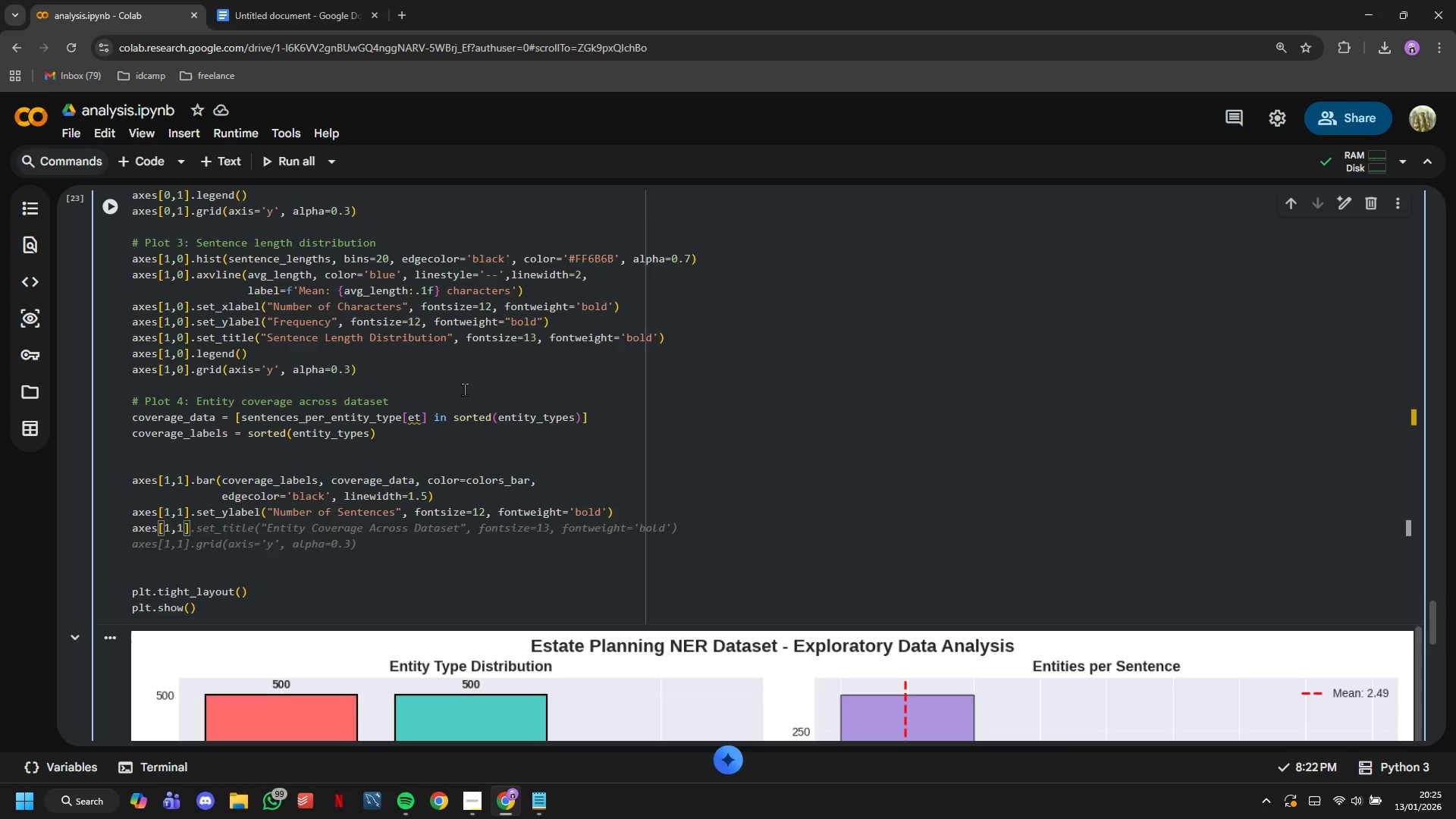 
key(ArrowRight)
 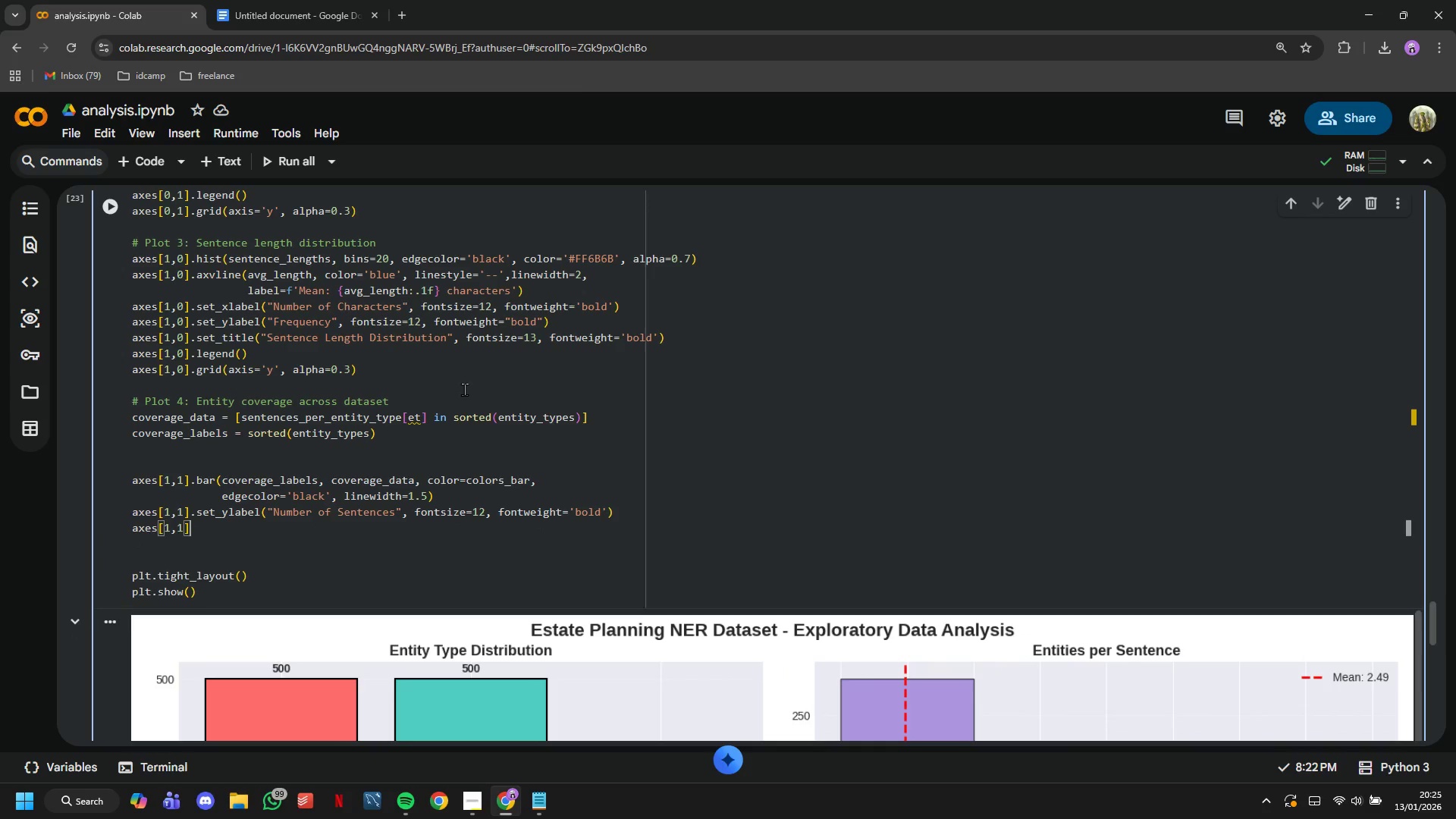 
key(ArrowRight)
 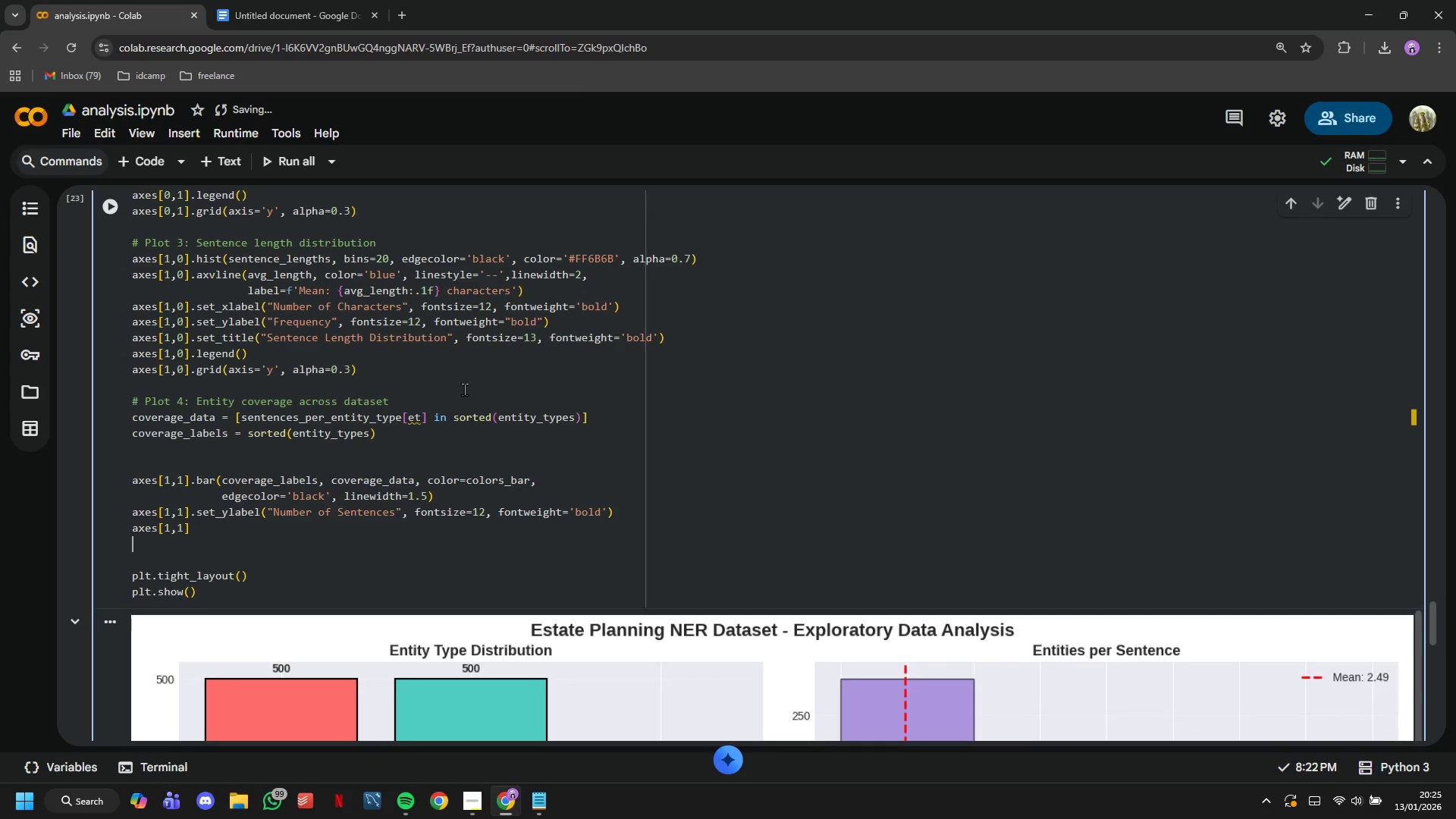 
key(ArrowLeft)
 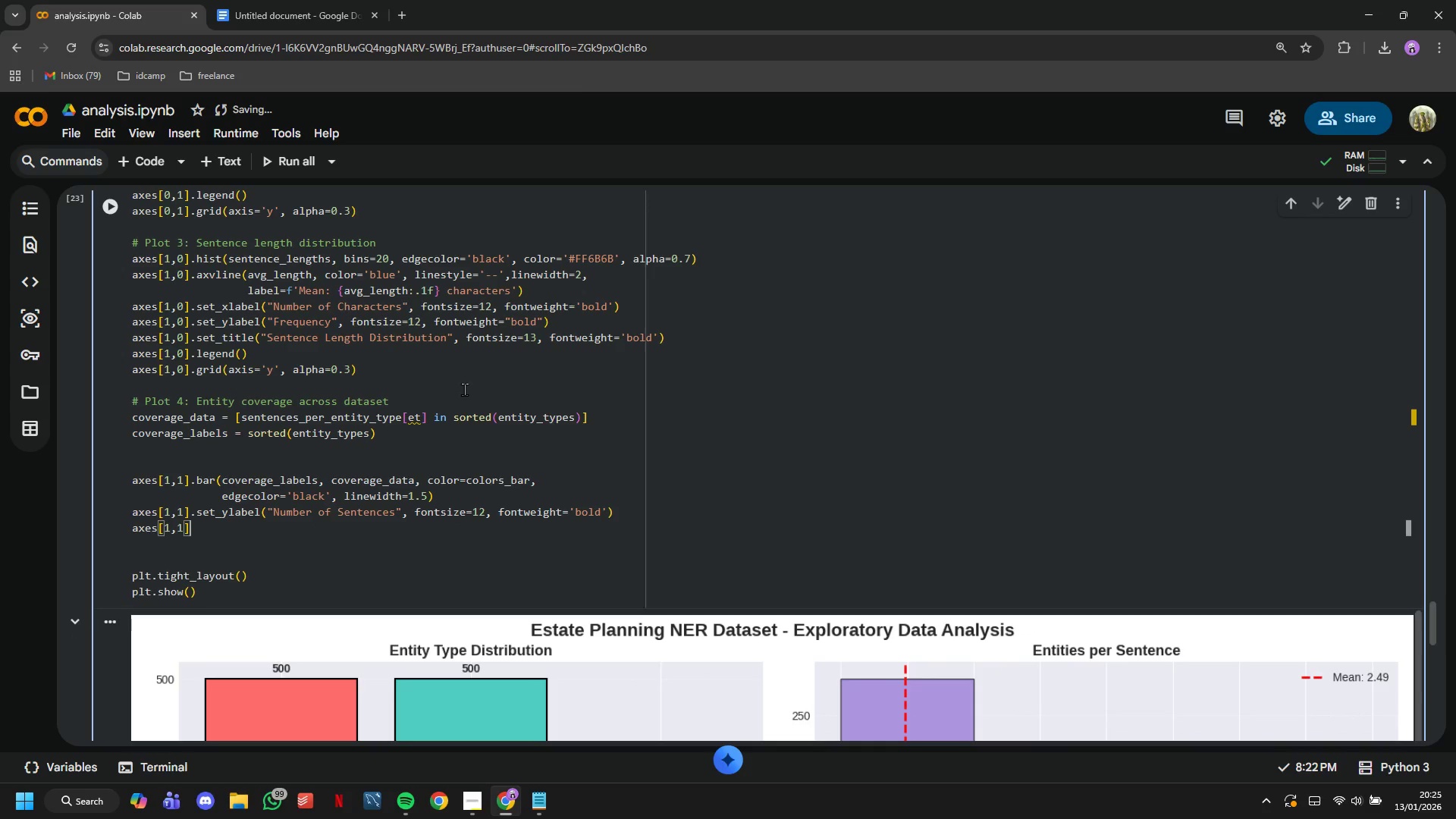 
type(.set_title("Entity Type Coverage\n(Sentences containing each entity))
 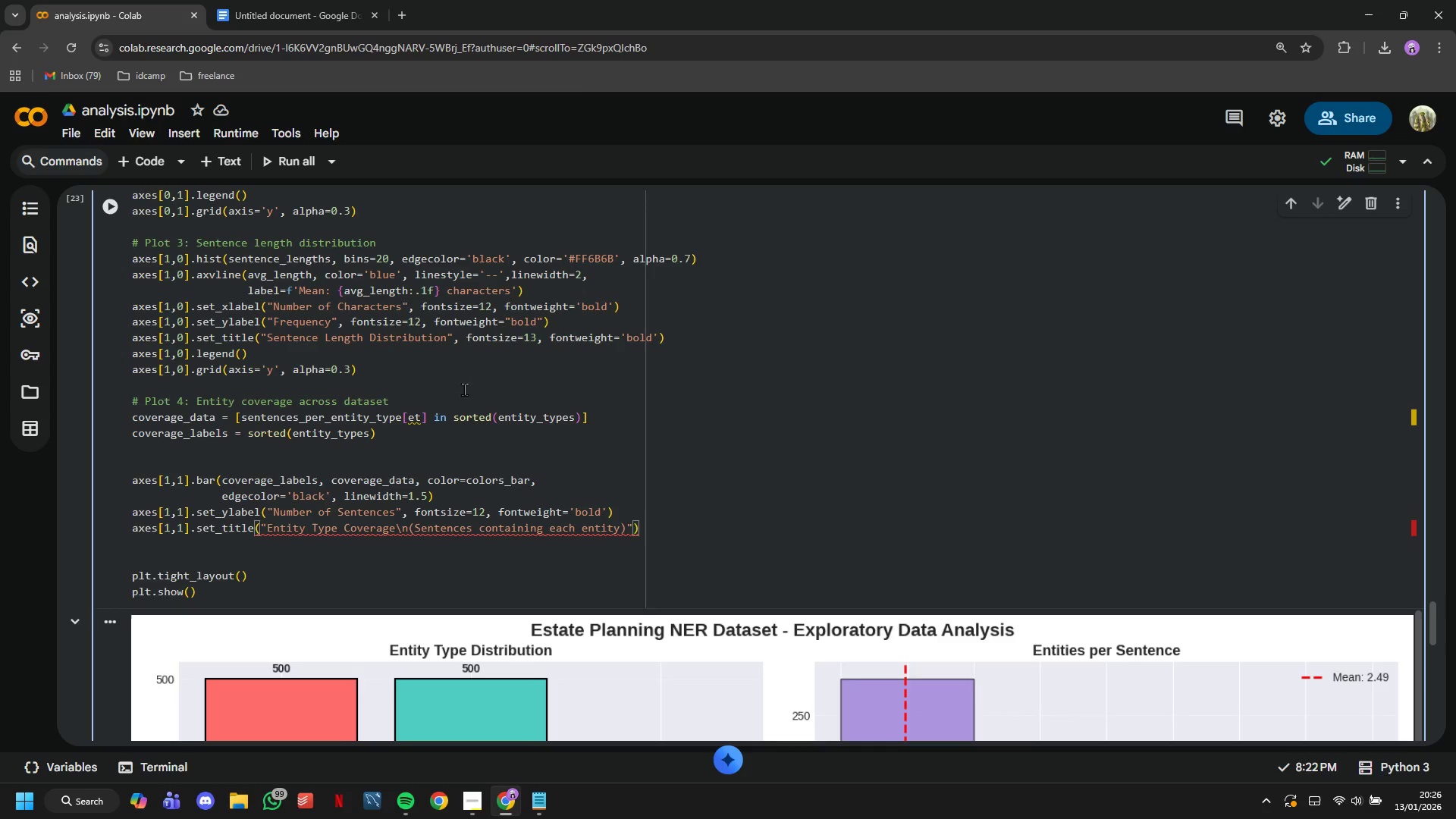 
key(ArrowRight)
 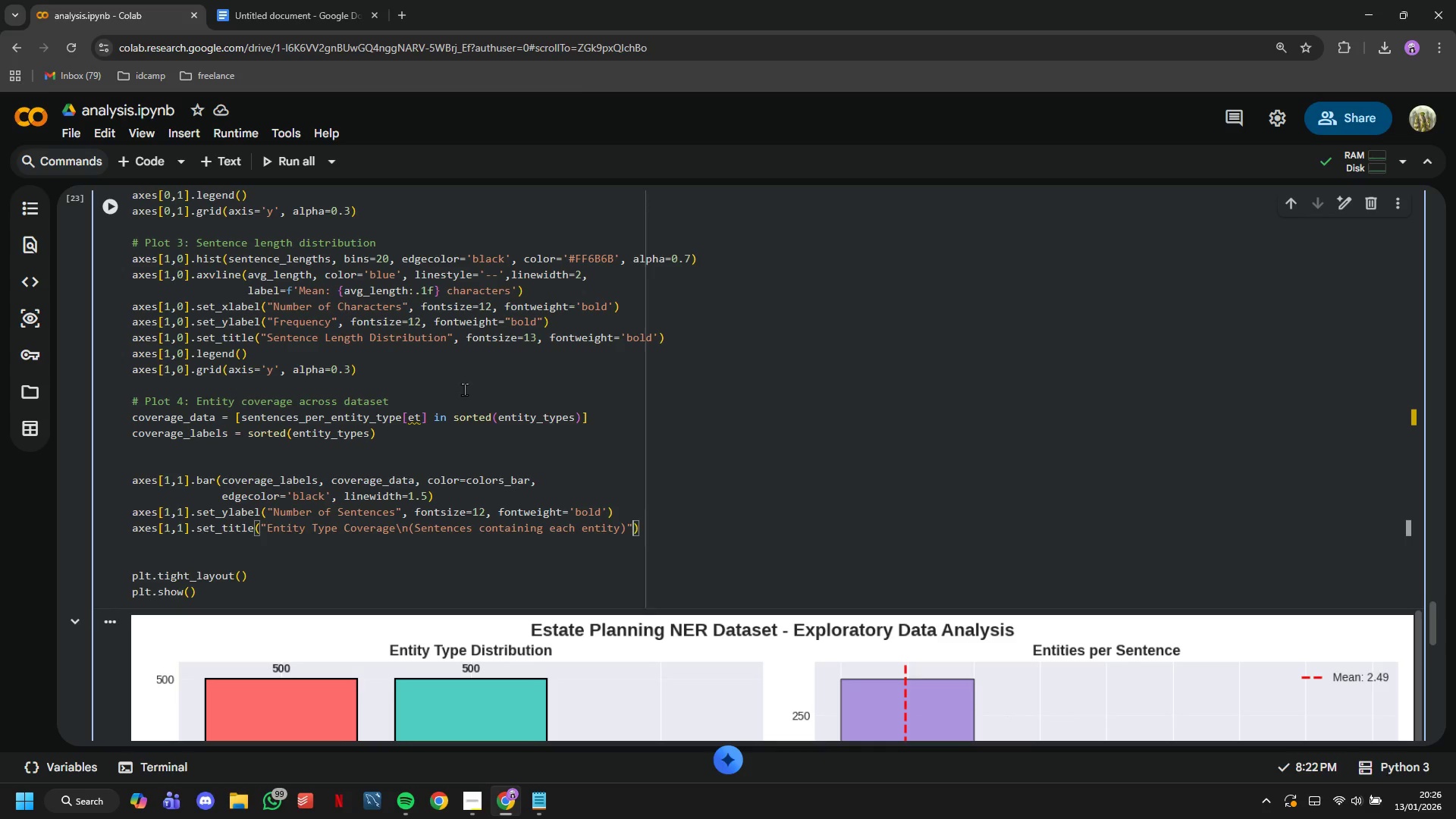 
key(Comma)
 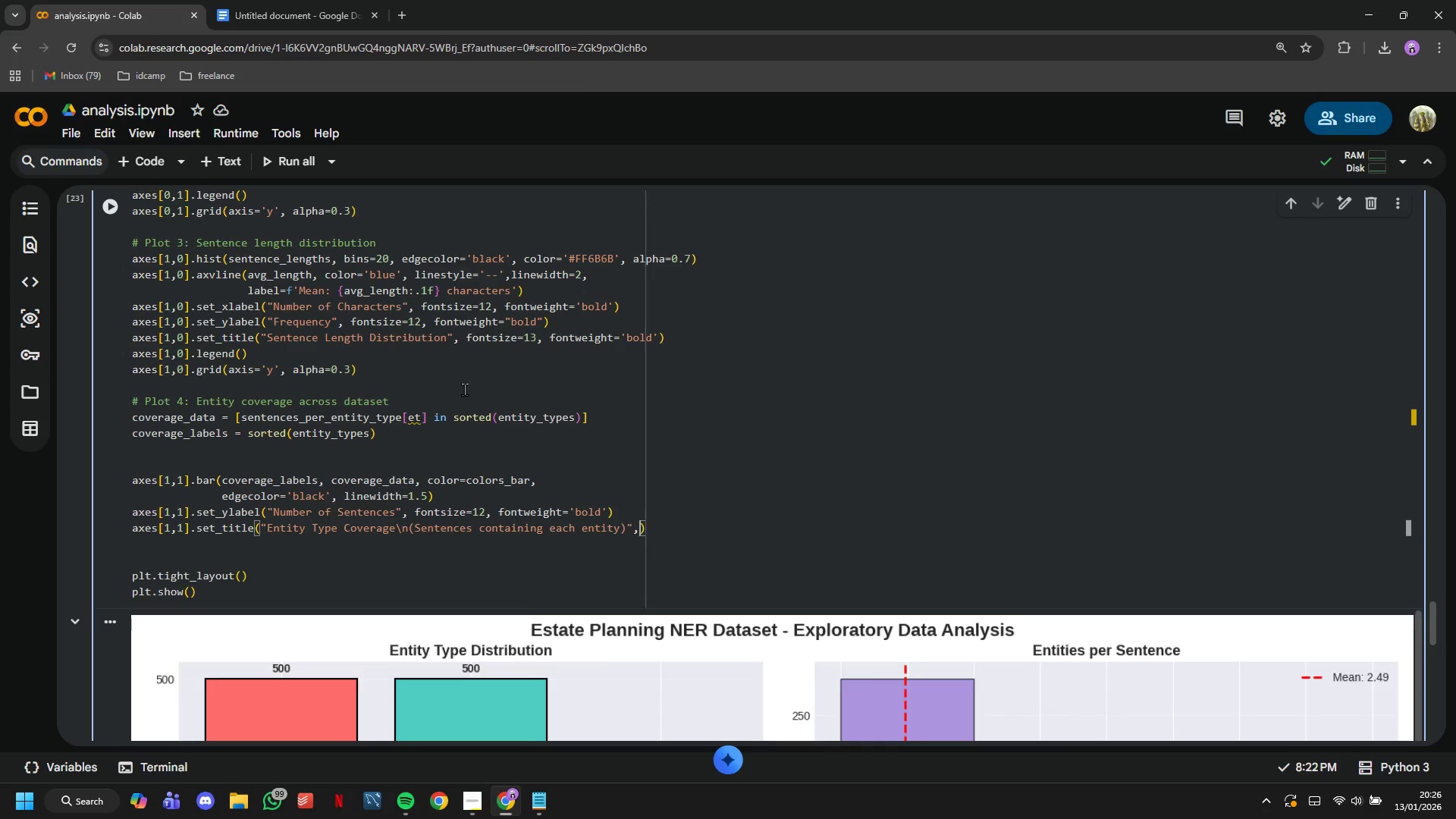 
key(Enter)
 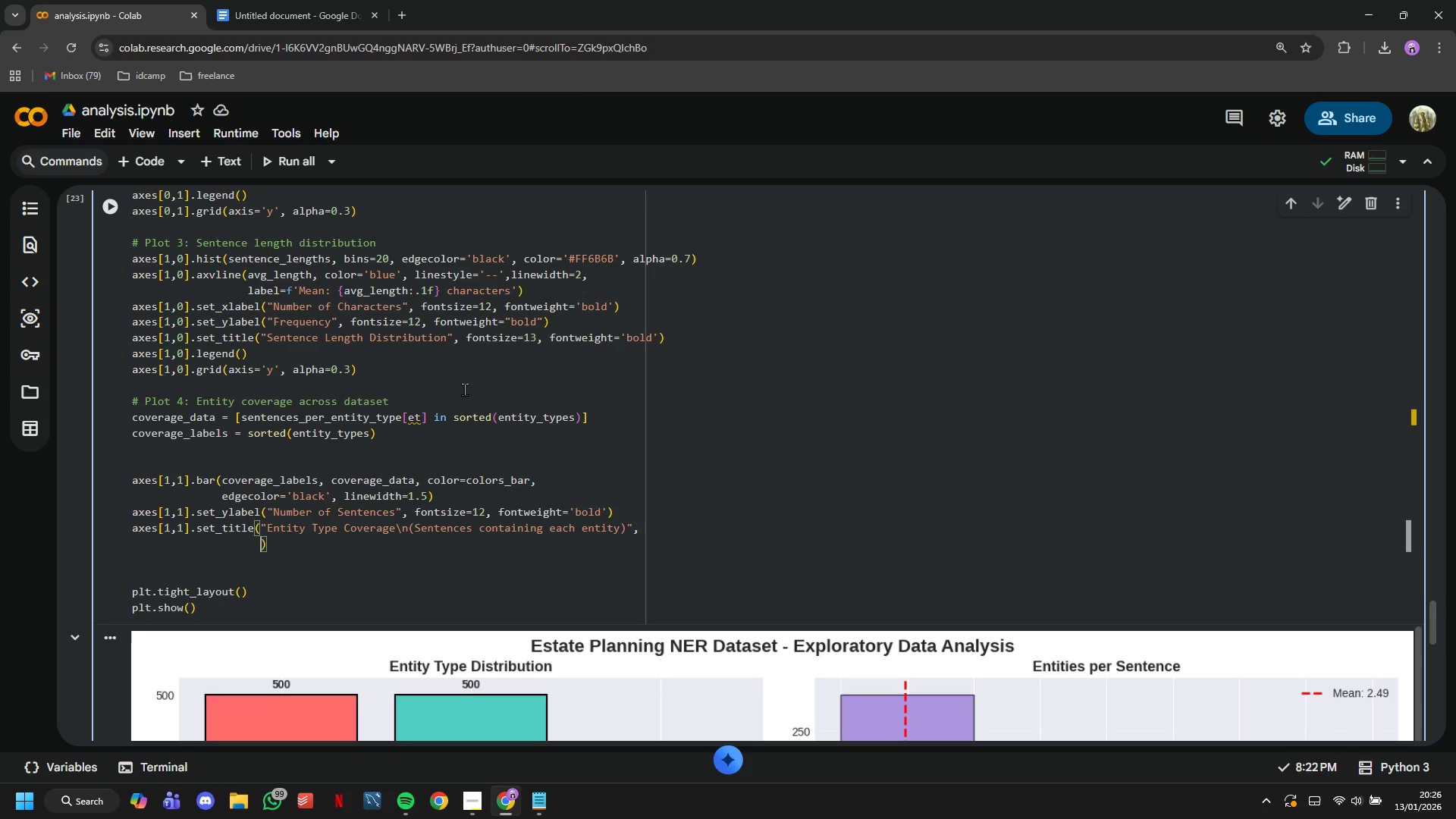 
type(fontsize=13, fontwie)
key(Backspace)
key(Backspace)
type(eight='bold)
 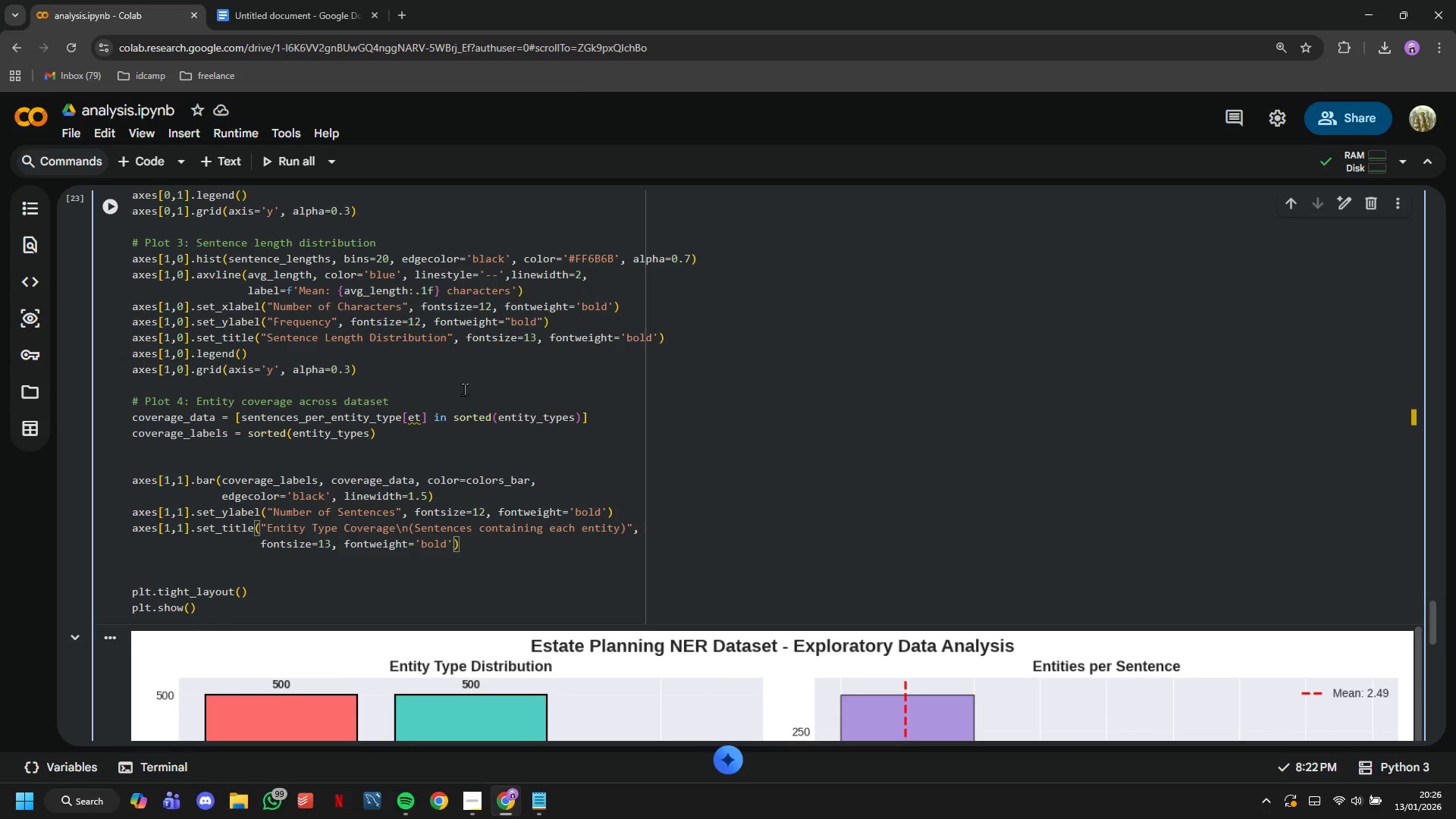 
key(ArrowRight)
 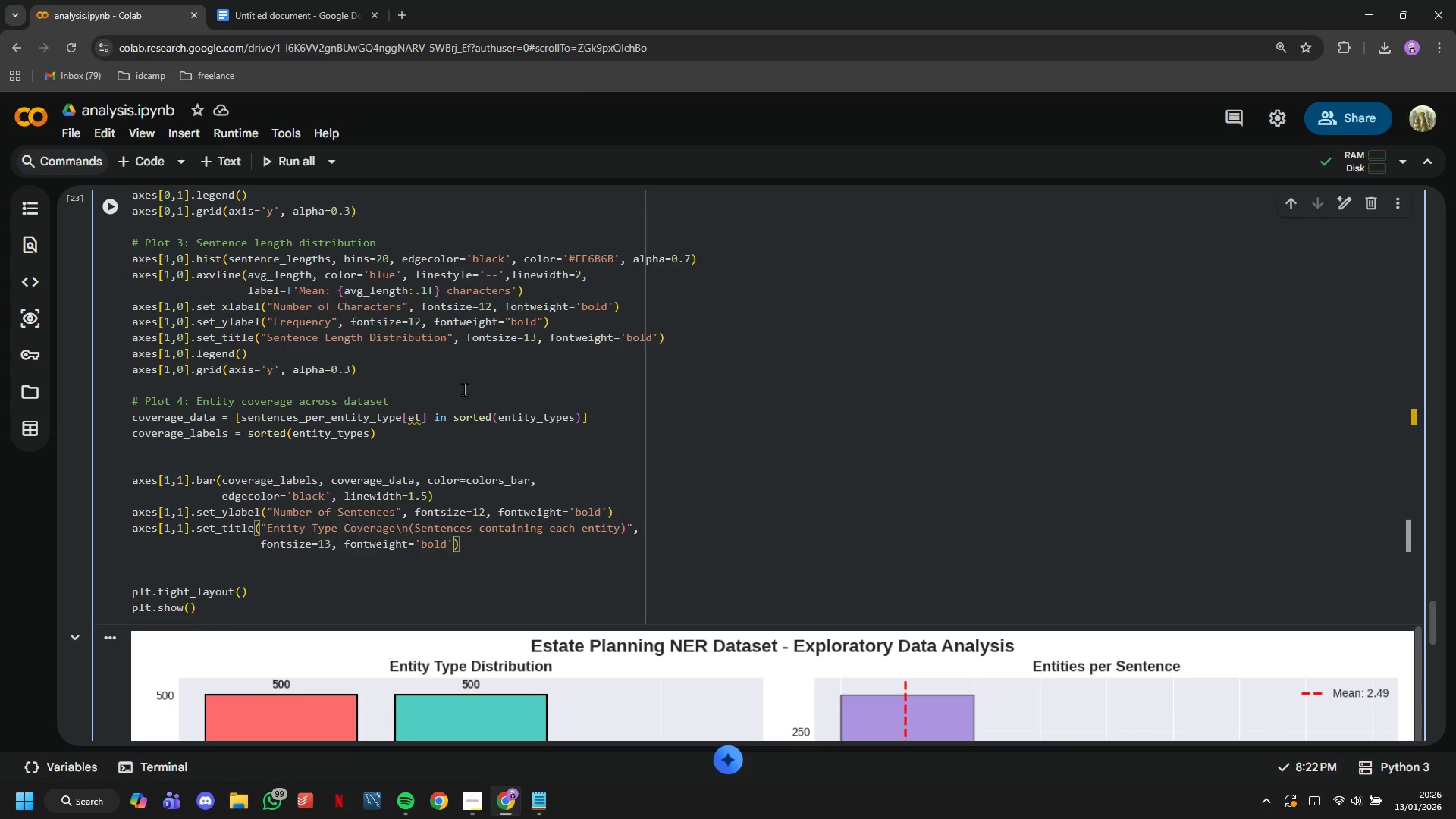 
key(ArrowRight)
 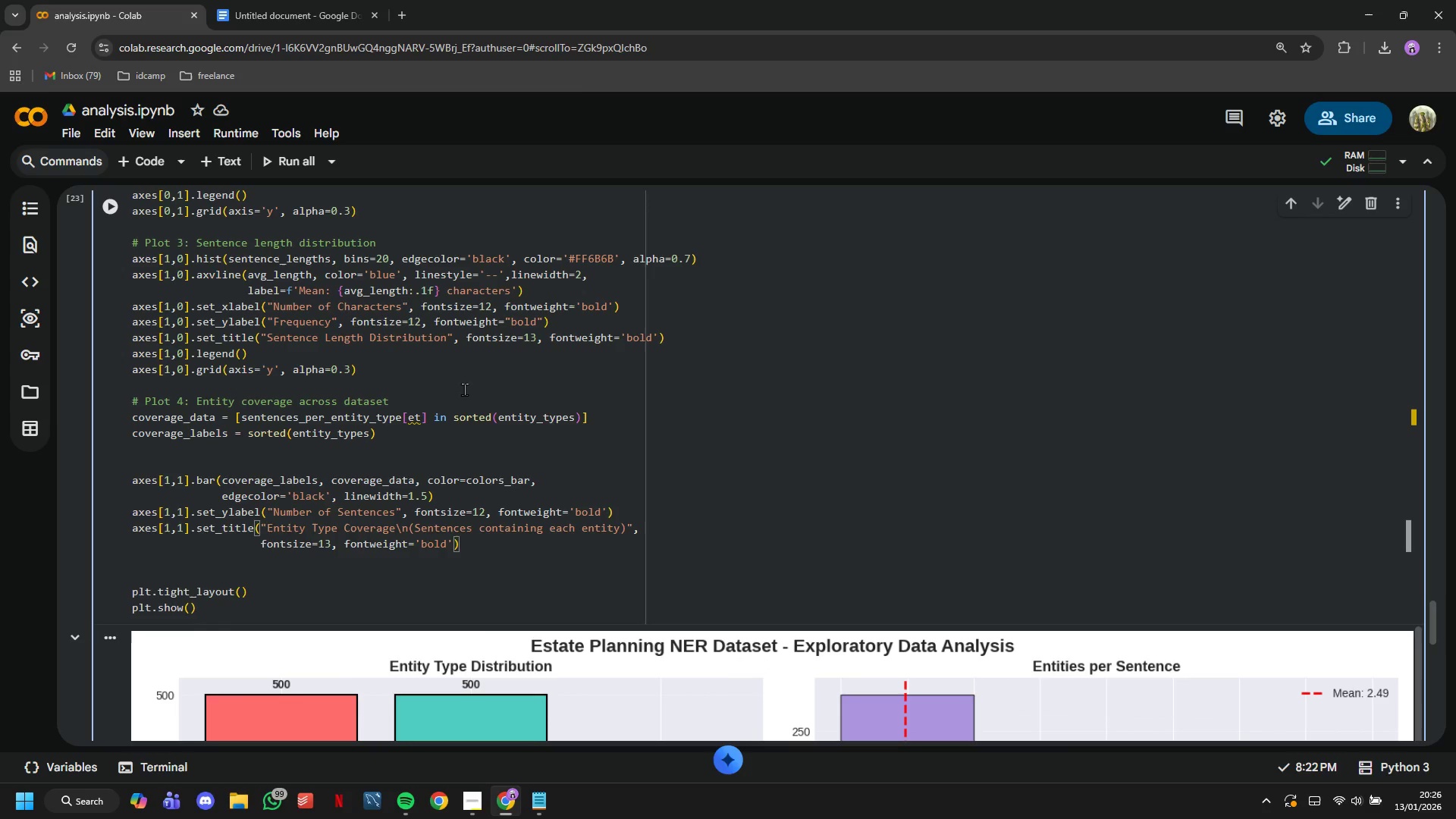 
key(Enter)
 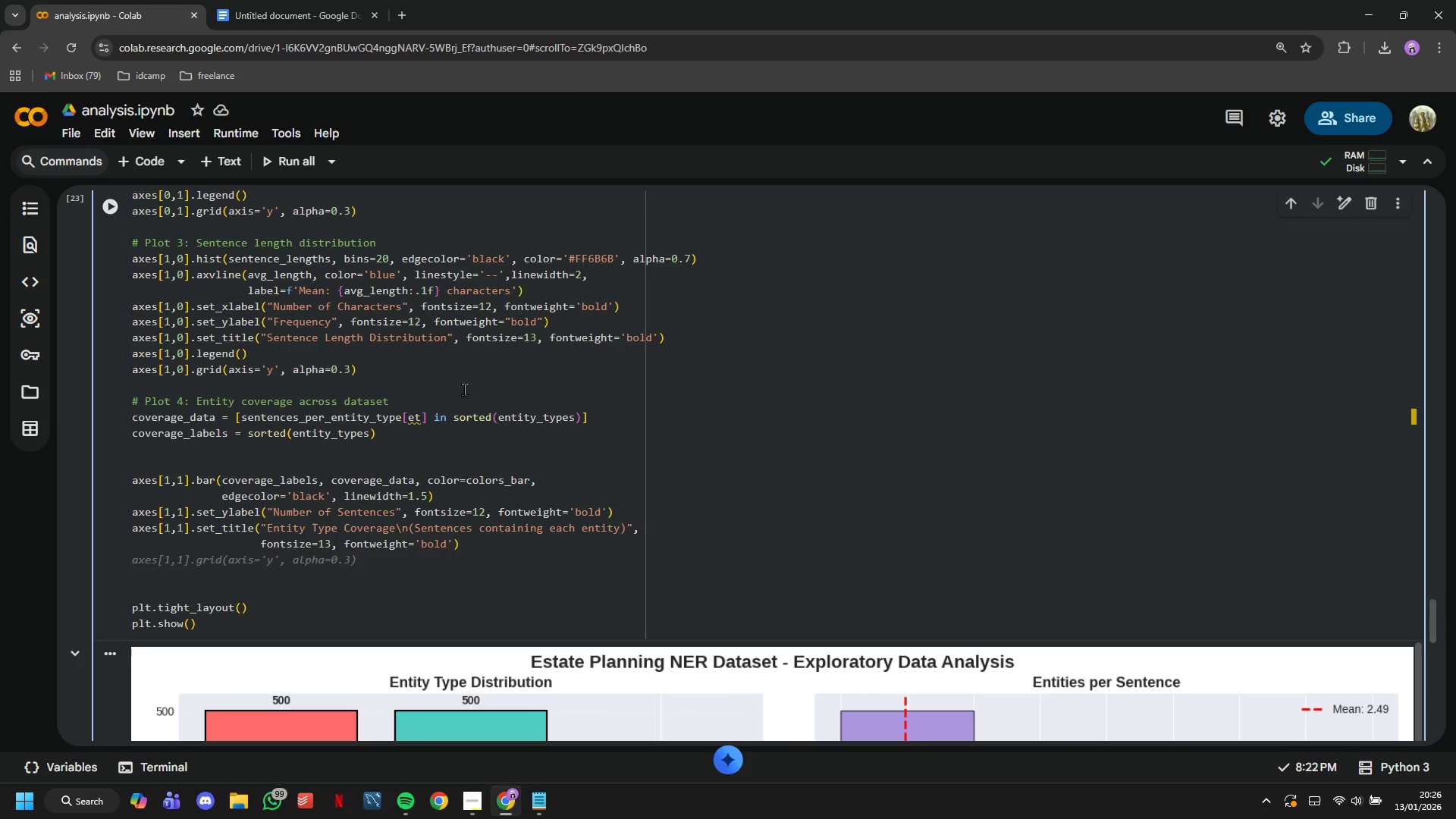 
type(axes[1m)
key(Backspace)
type(m1)
key(Backspace)
key(Backspace)
type(,1)
 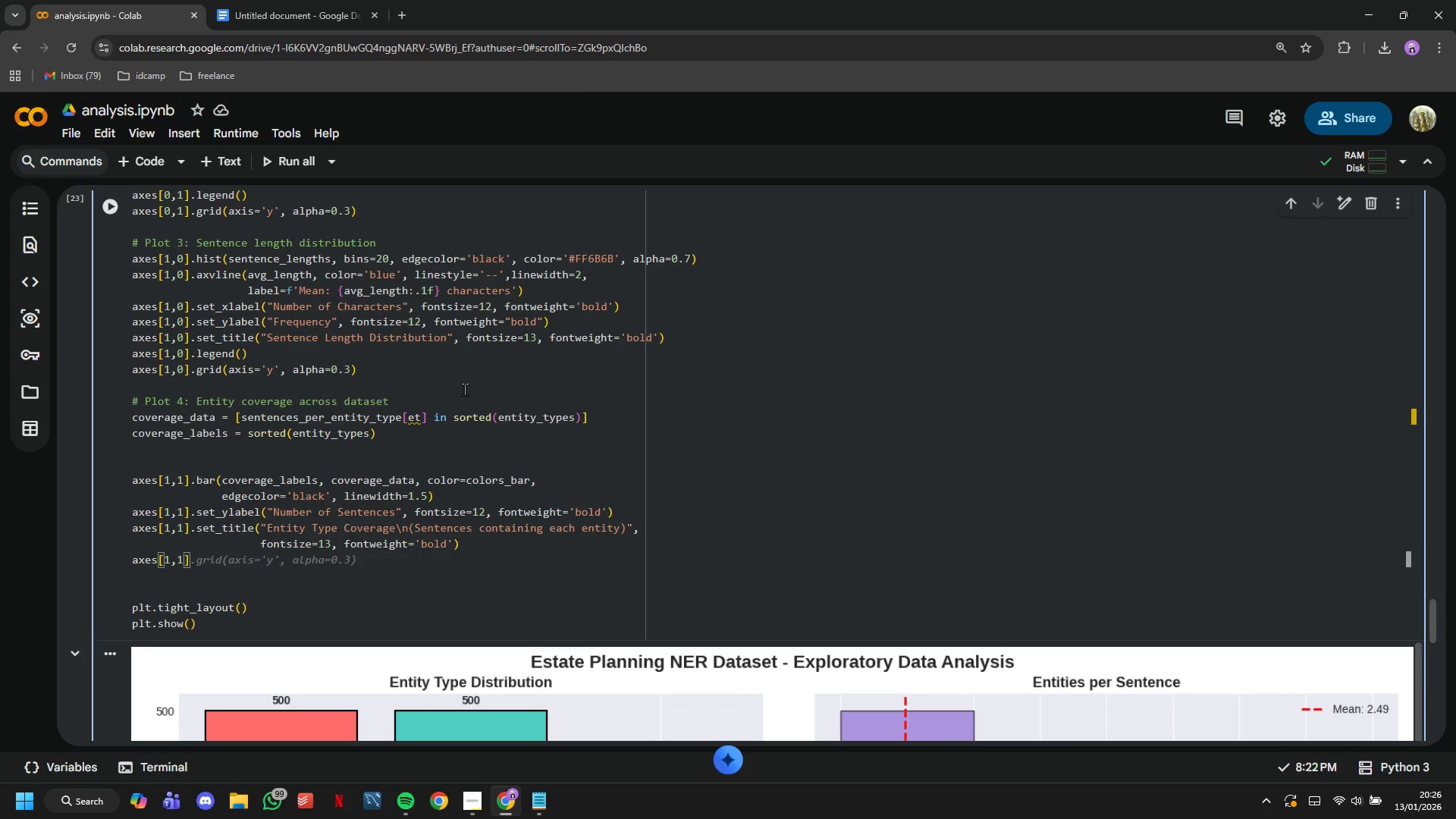 
key(ArrowRight)
 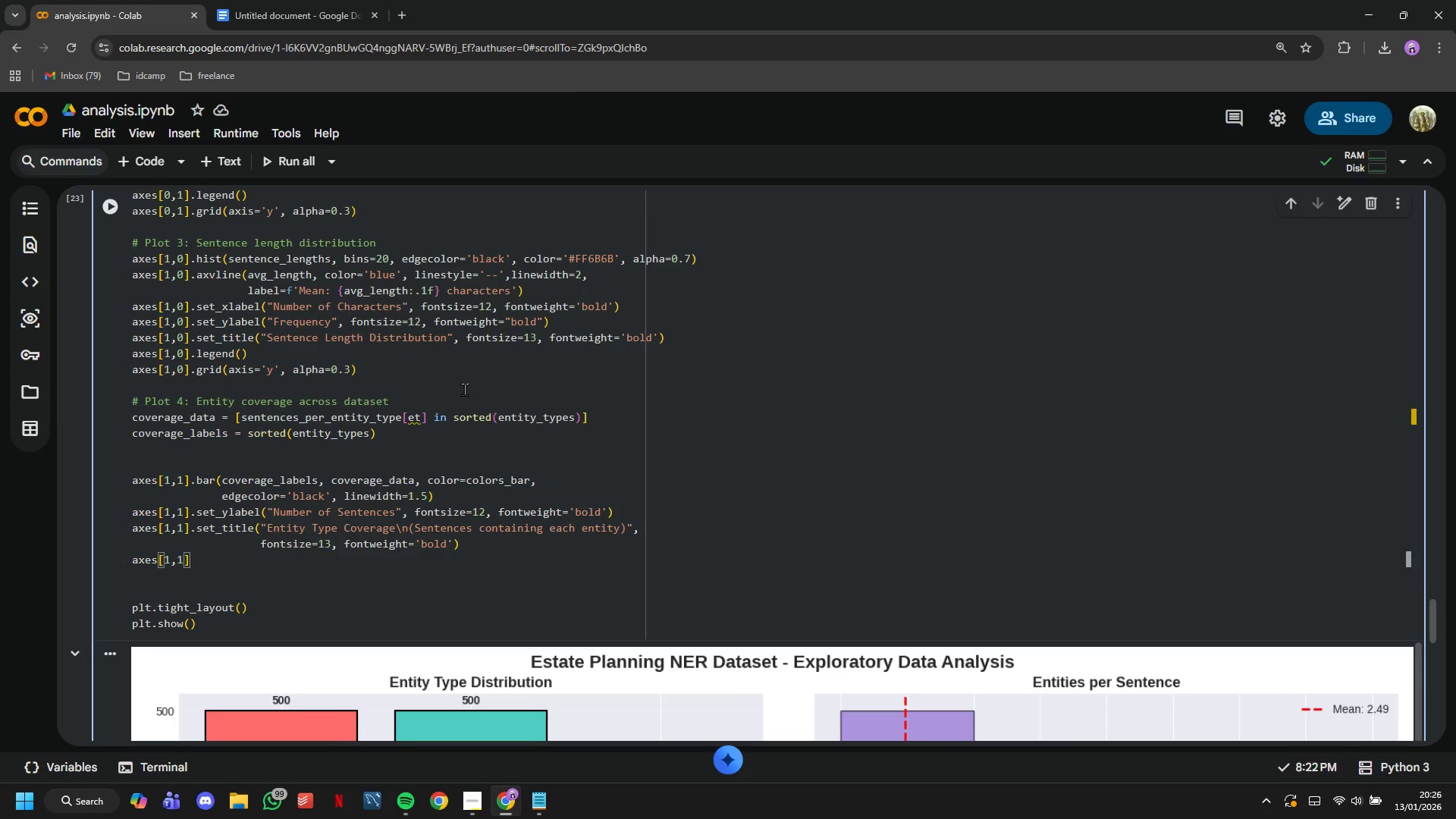 
type(.grid(axis='y)
 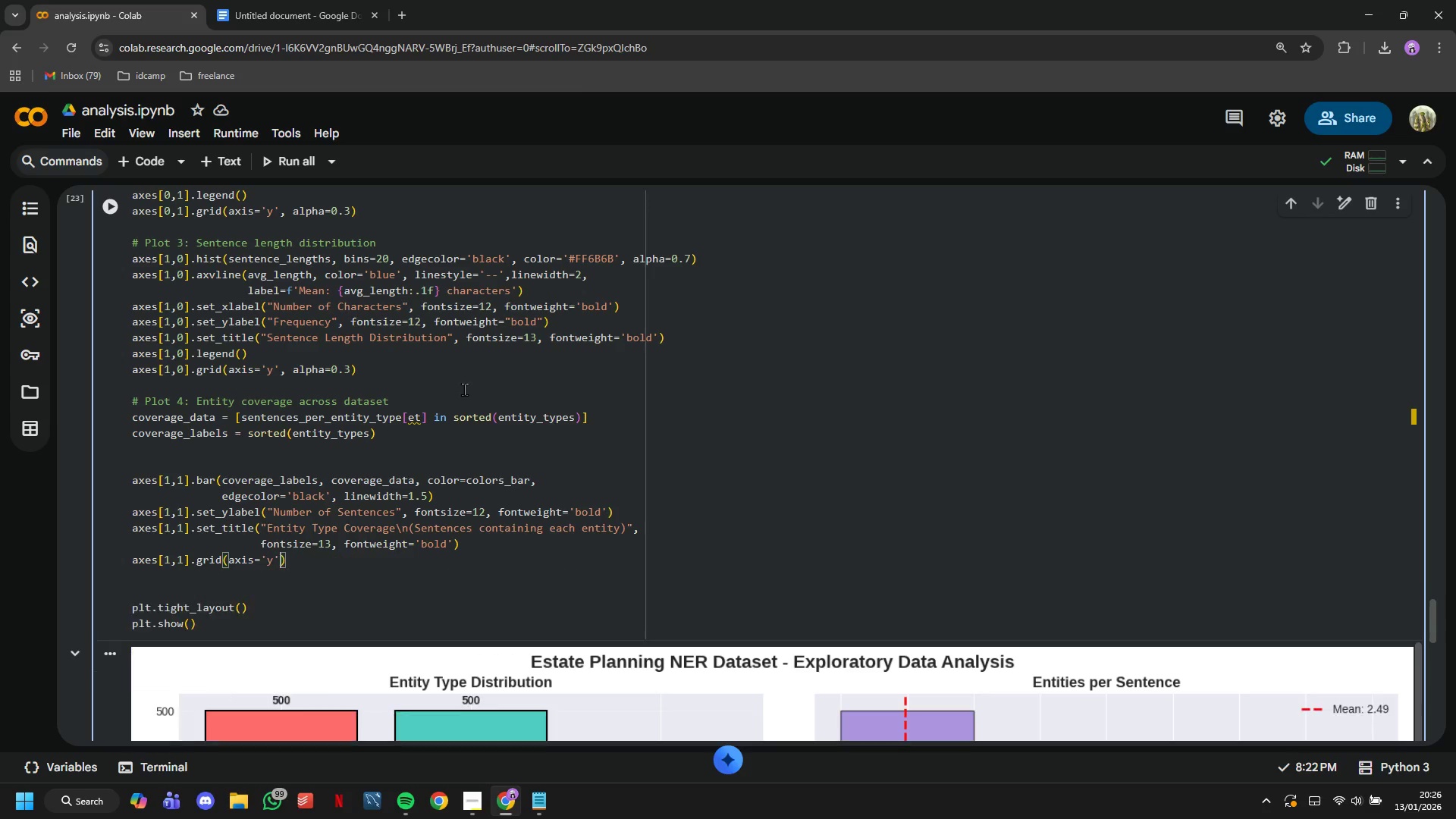 
 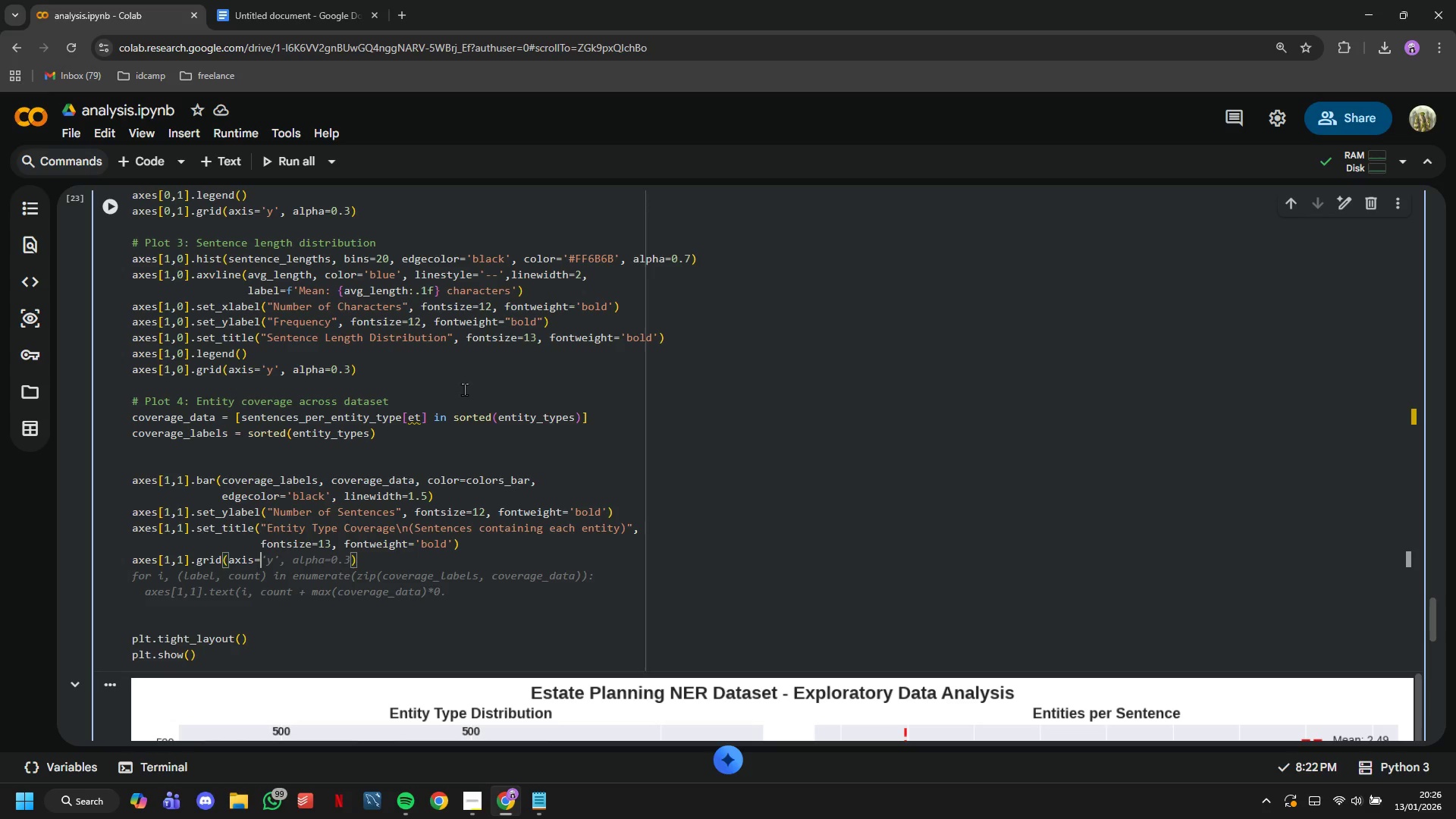 
key(ArrowRight)
 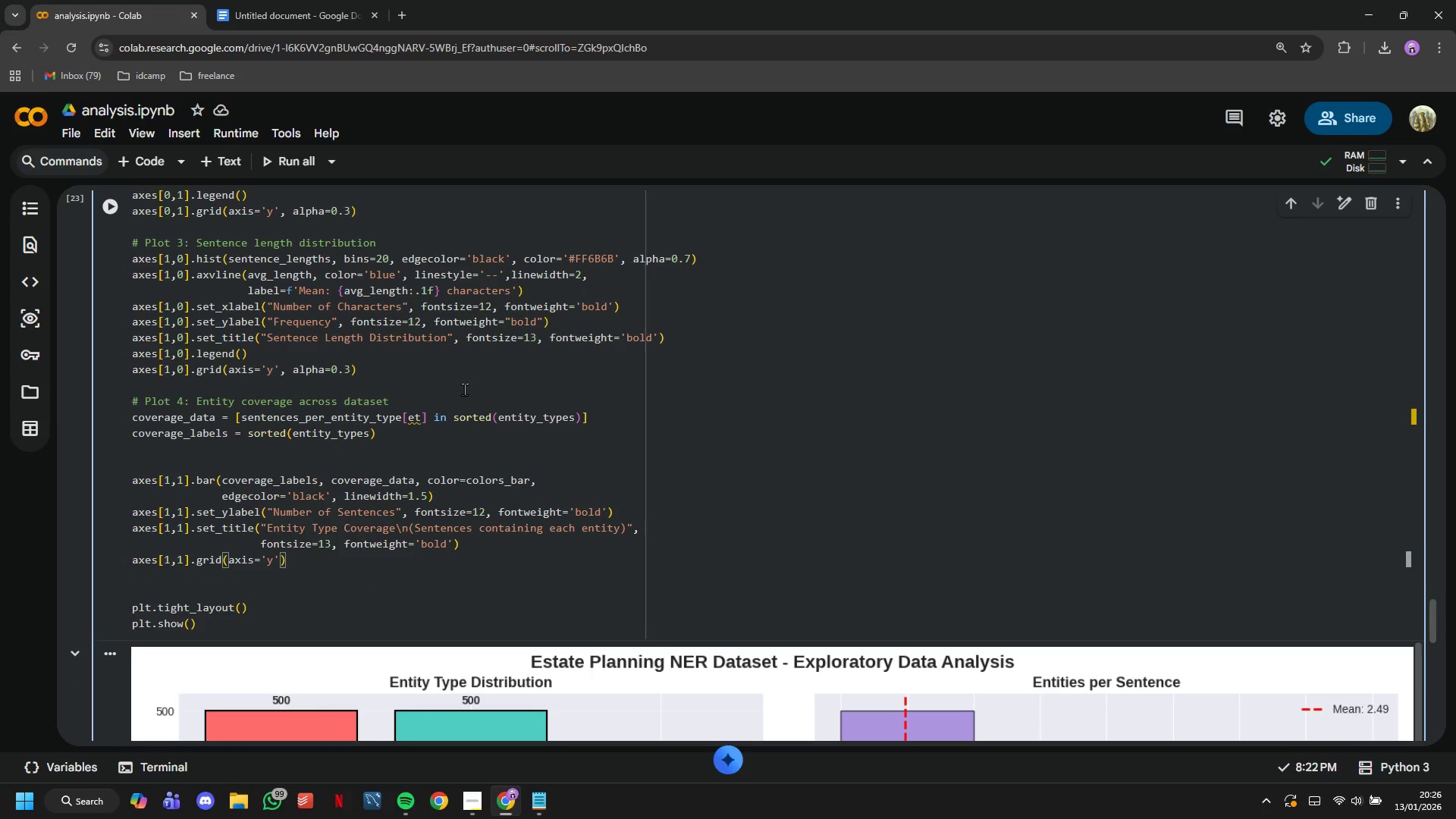 
type(, alpha=0.3)
 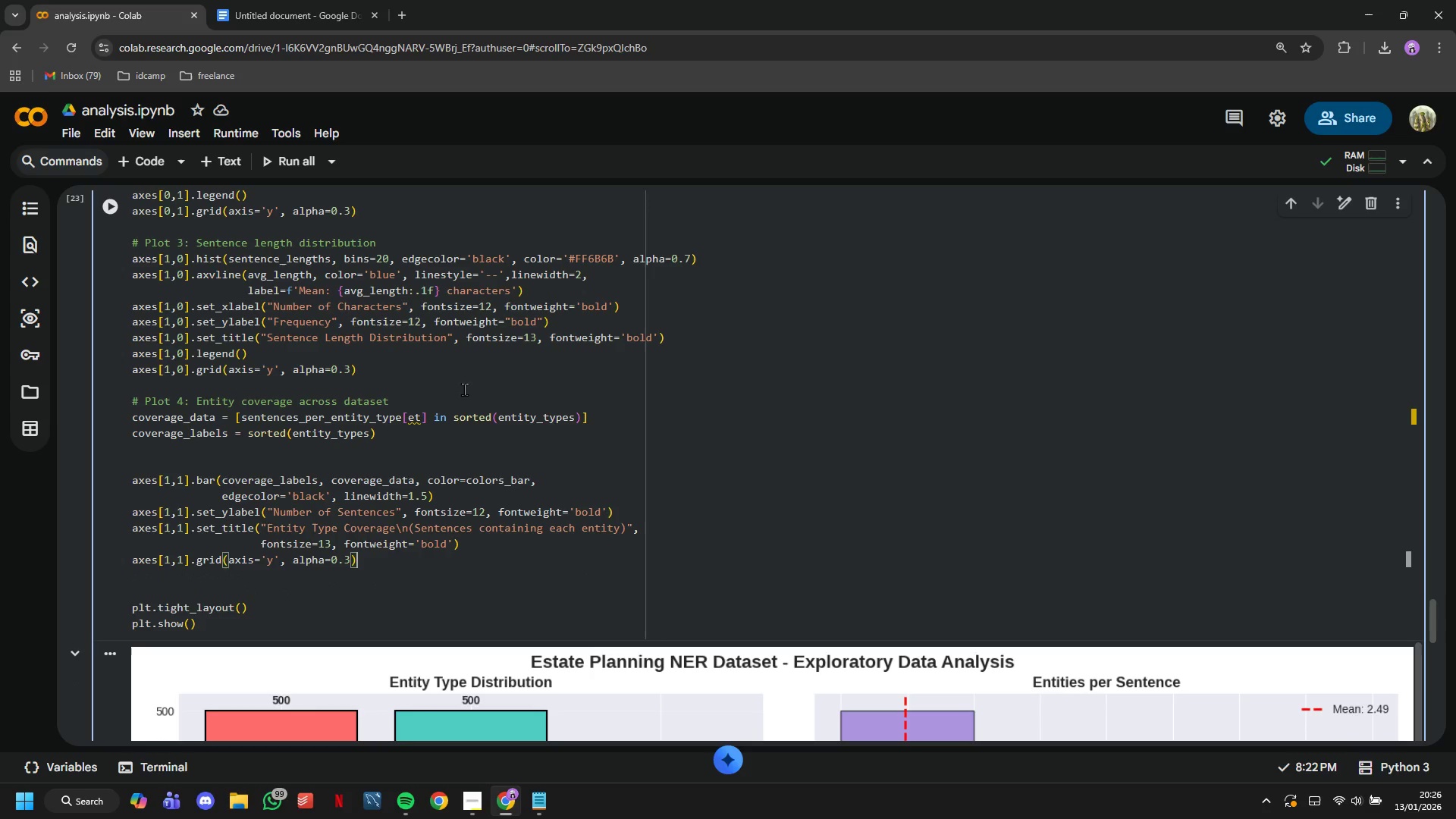 
key(ArrowRight)
 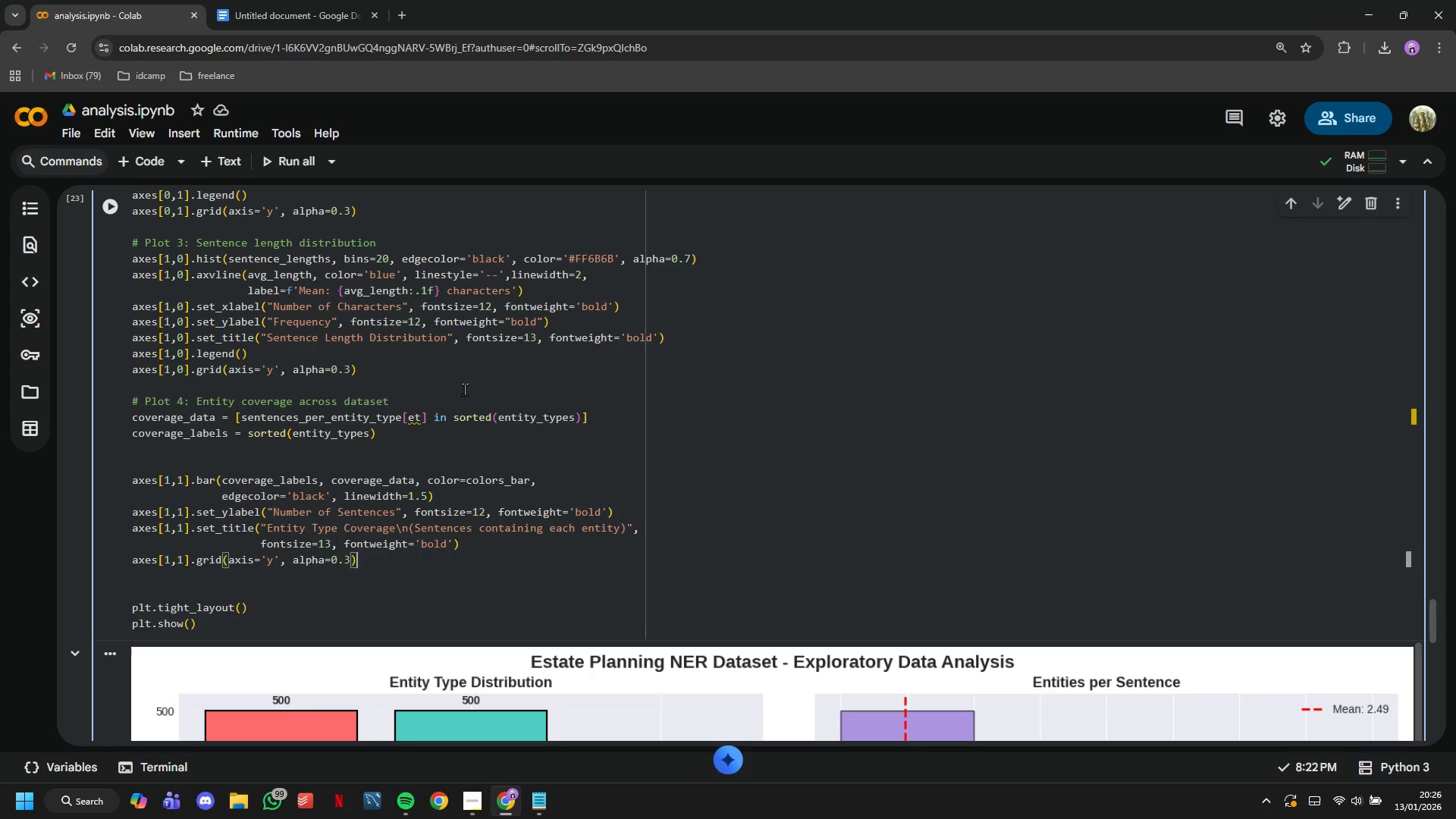 
key(ArrowRight)
 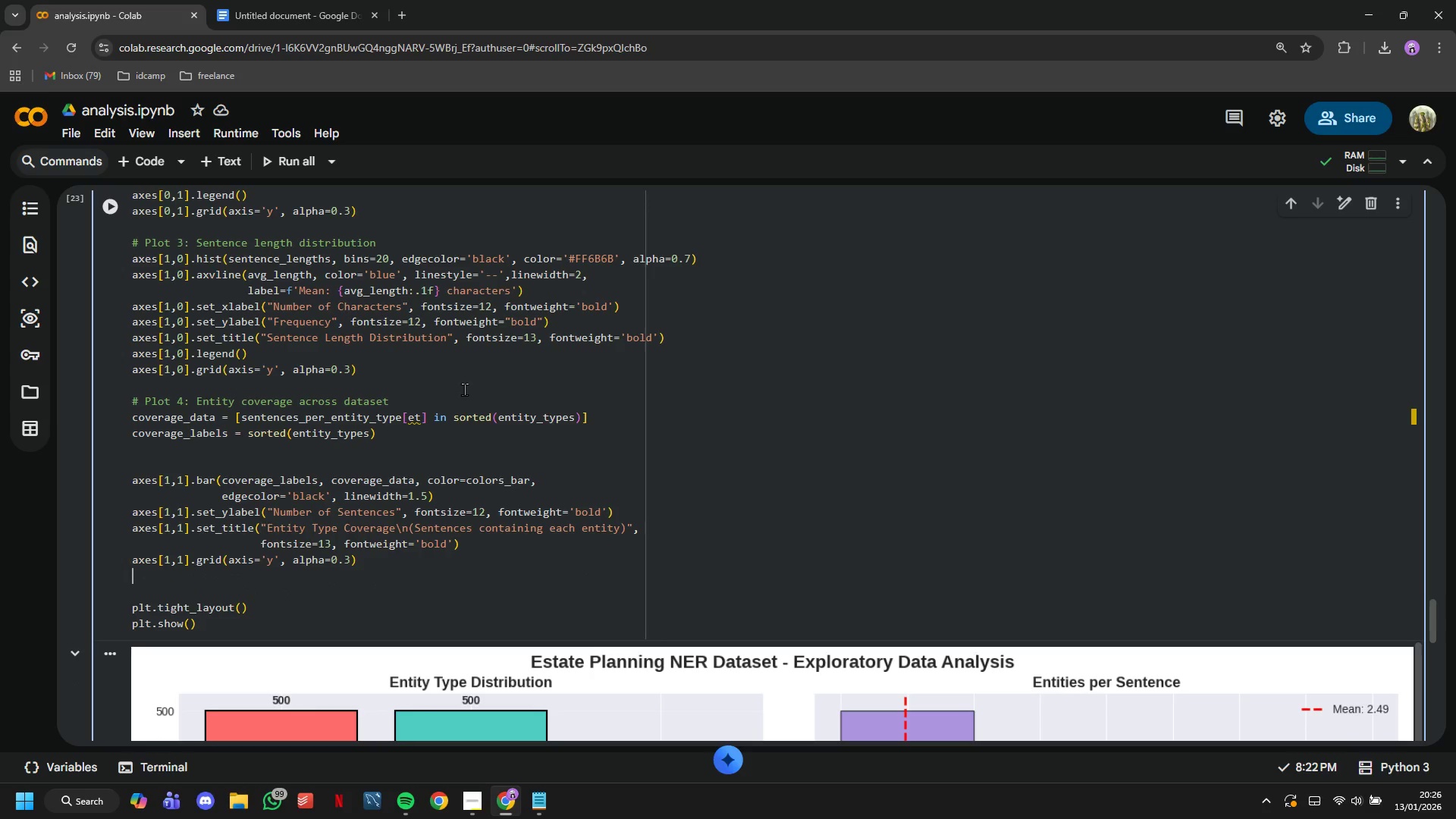 
key(ArrowLeft)
 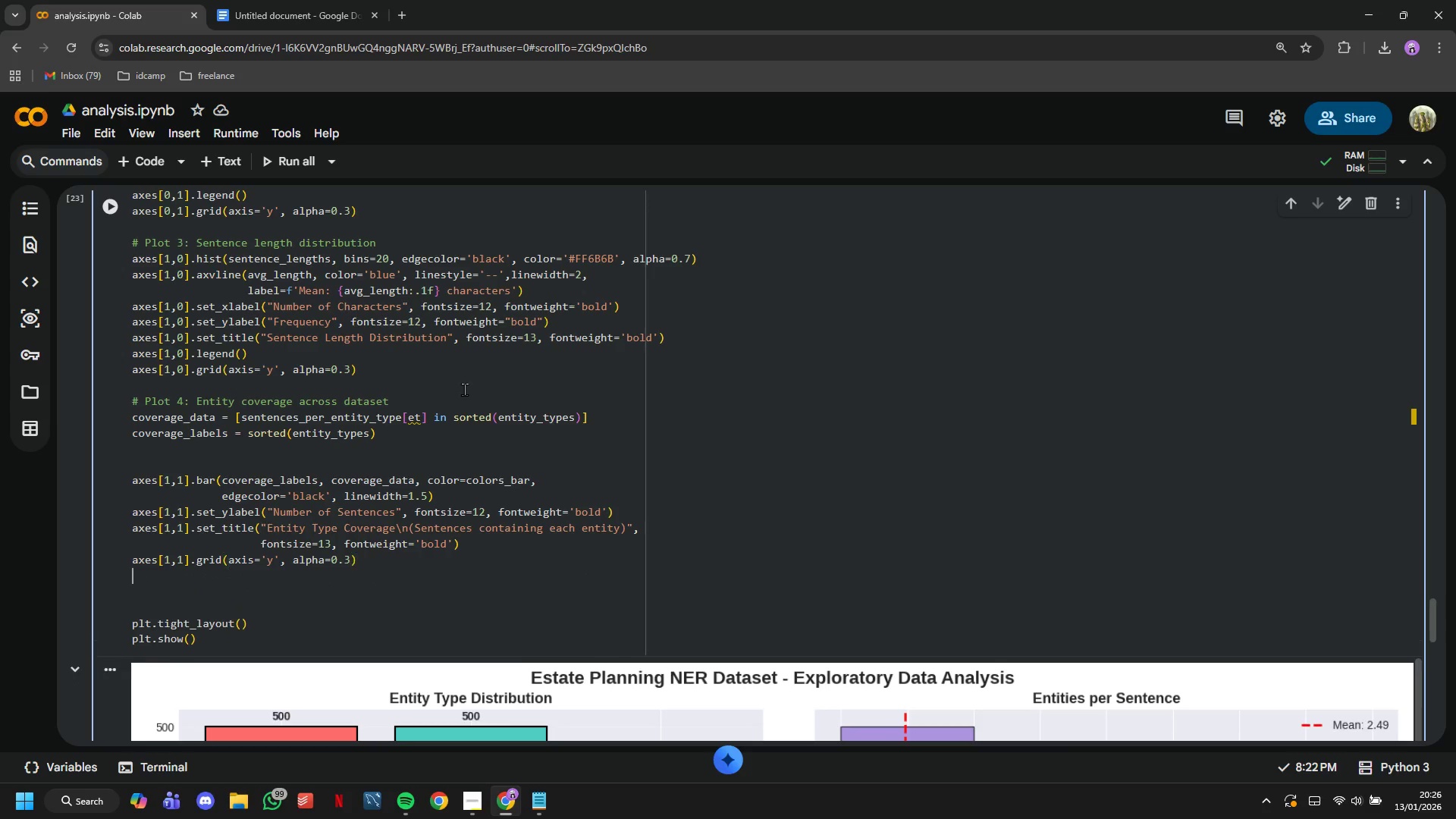 
key(Enter)
 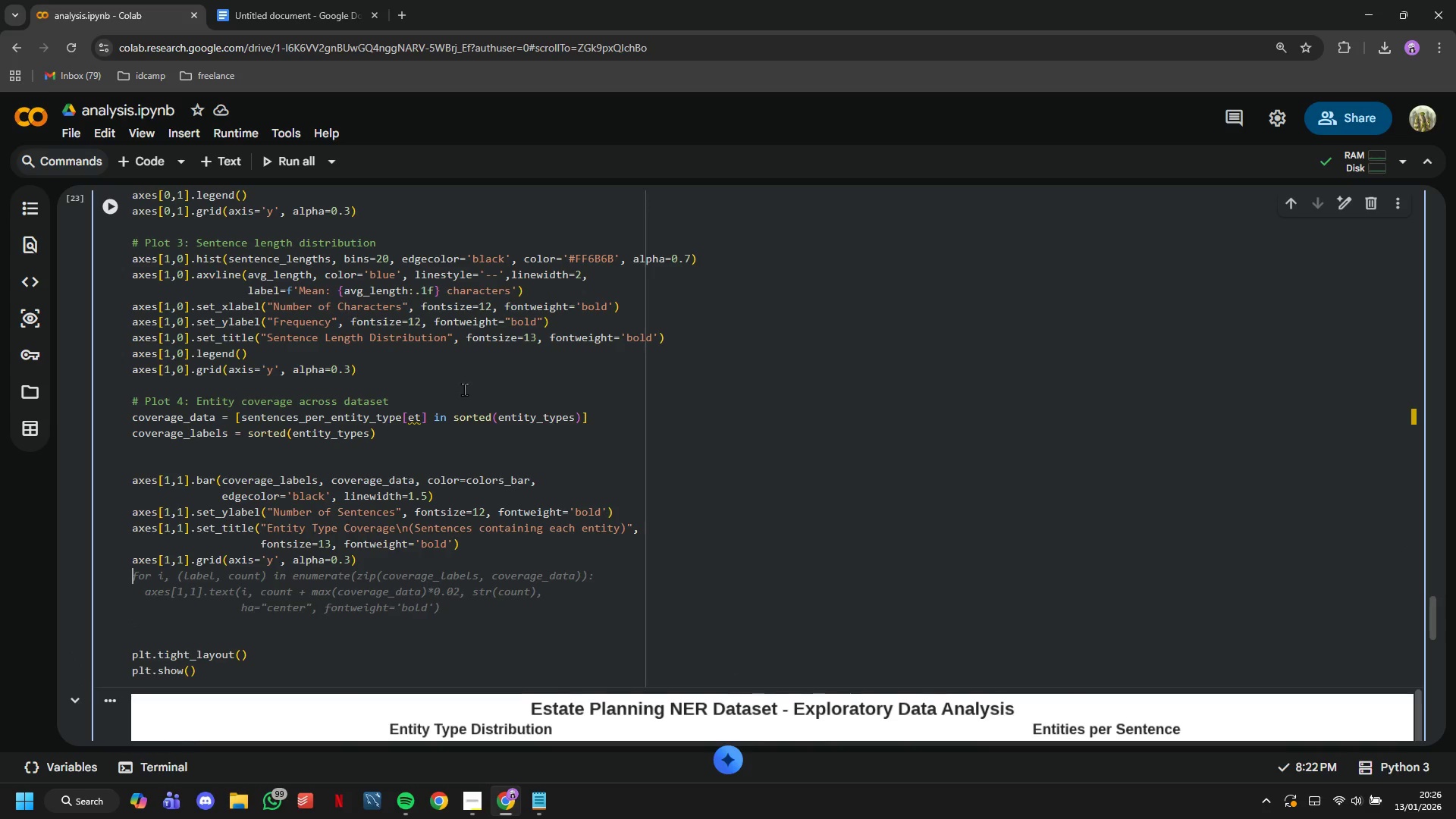 
type(fir i, (label,)
key(Tab)
 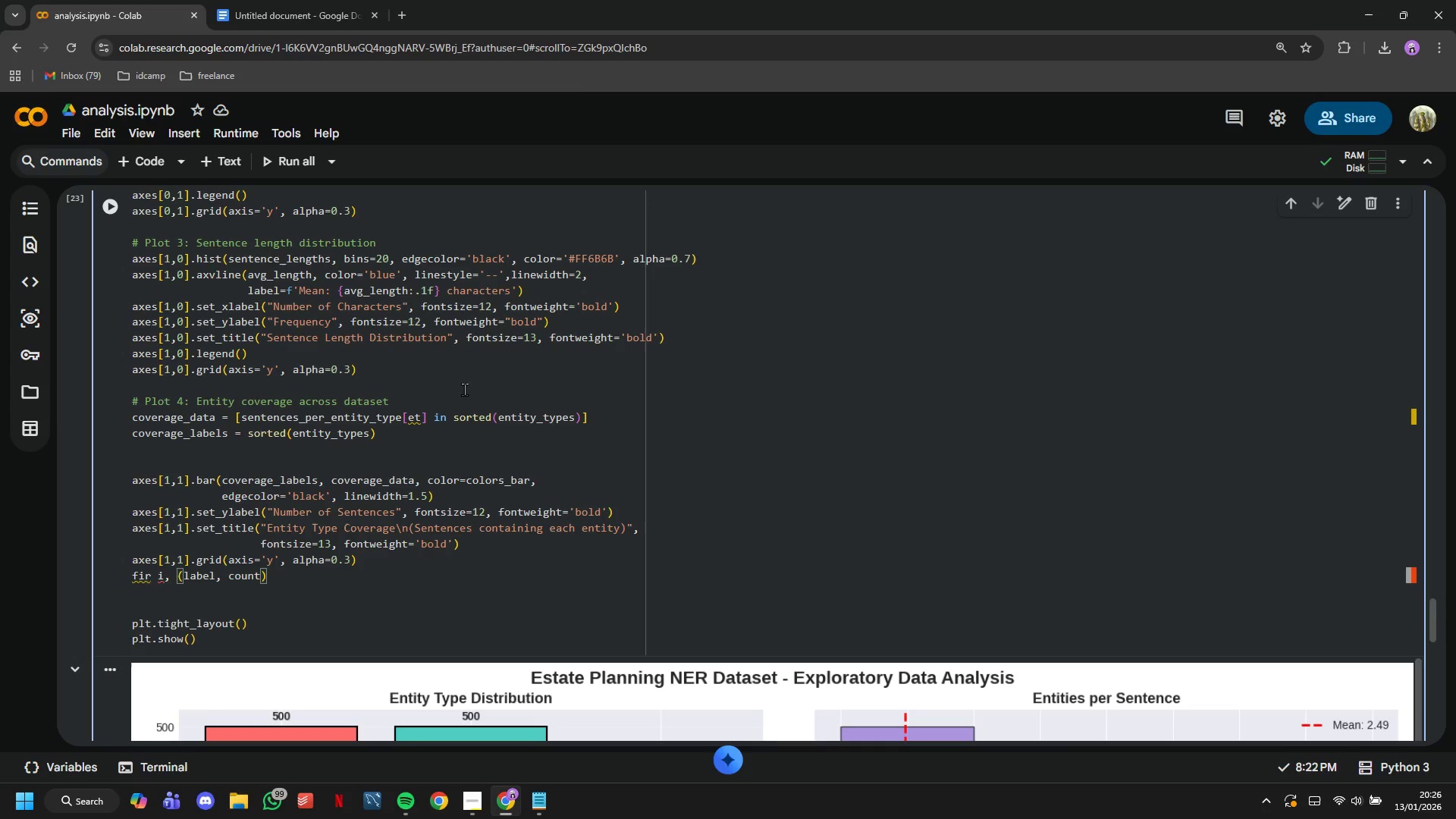 
wait(8.88)
 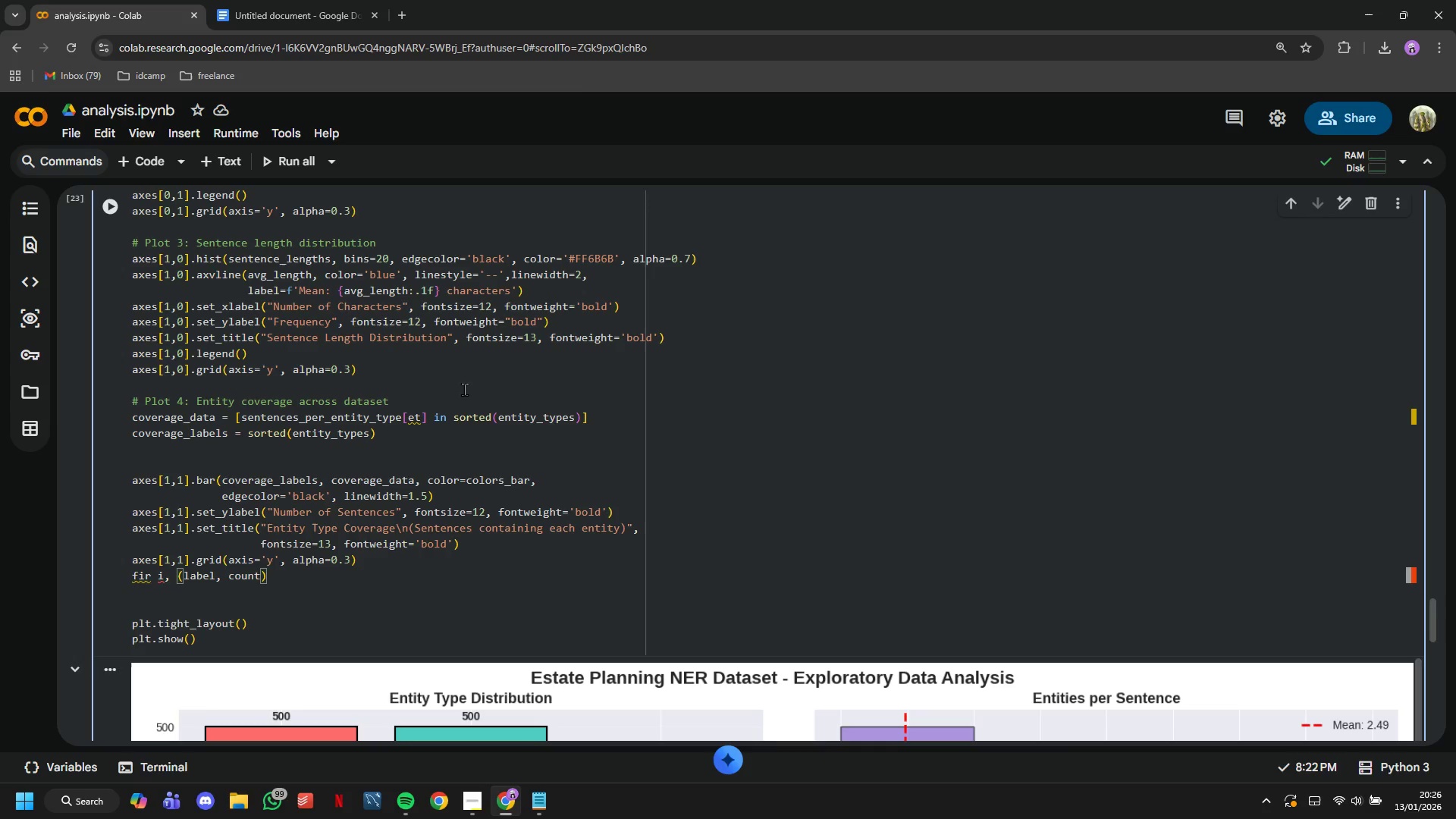 
key(ArrowRight)
 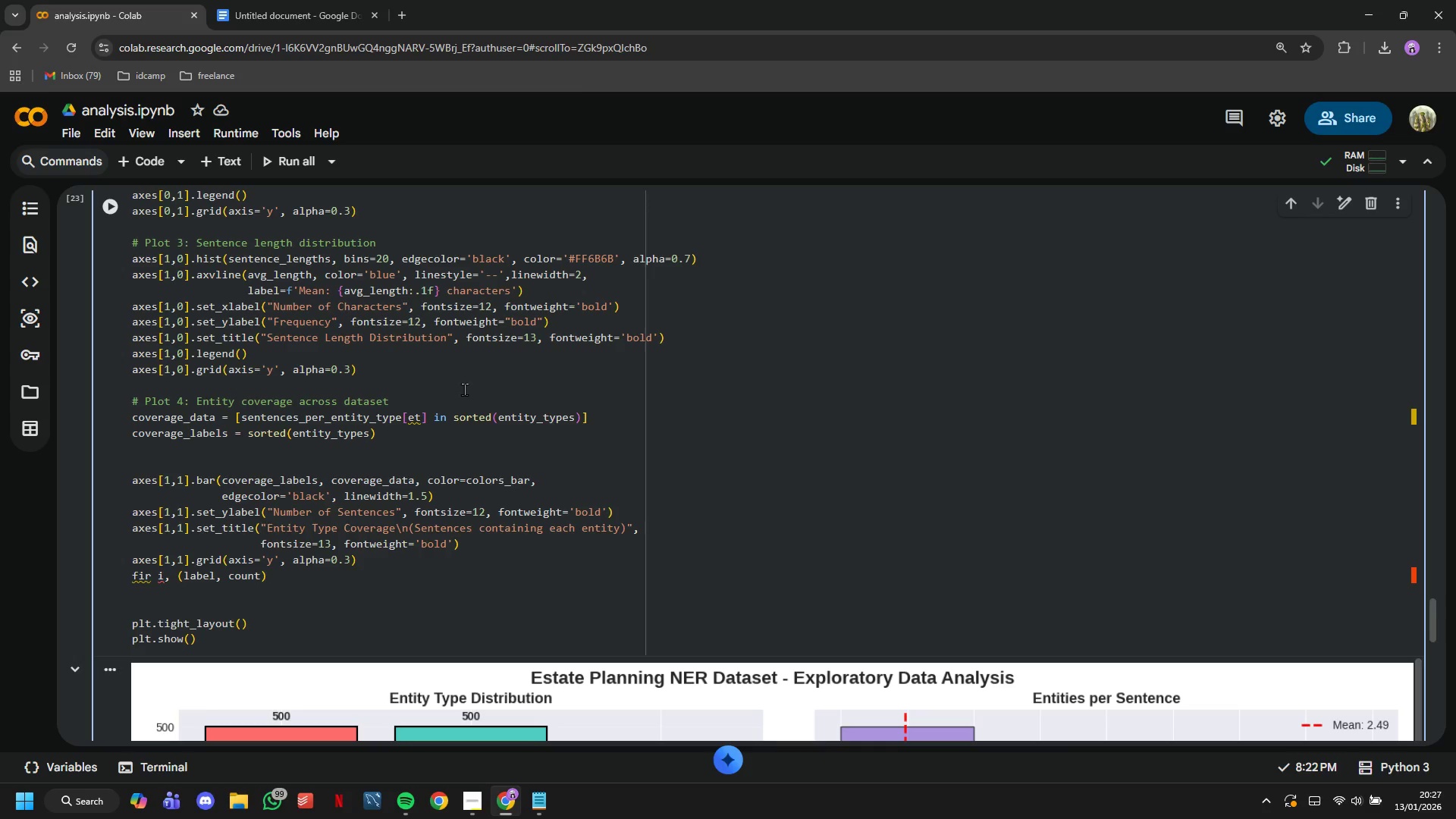 
key(ArrowLeft)
 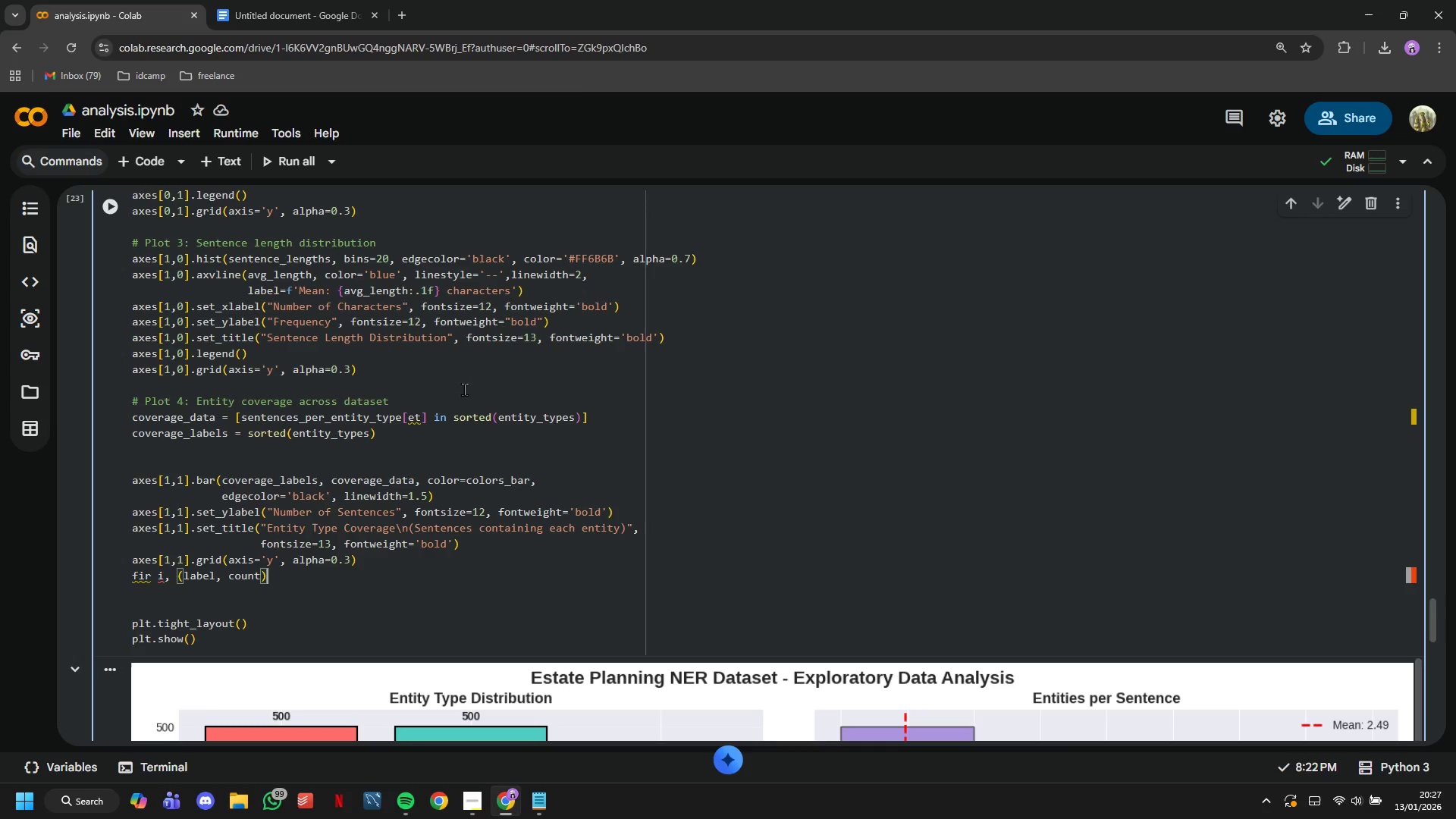 
type( in enumerate(zip)
 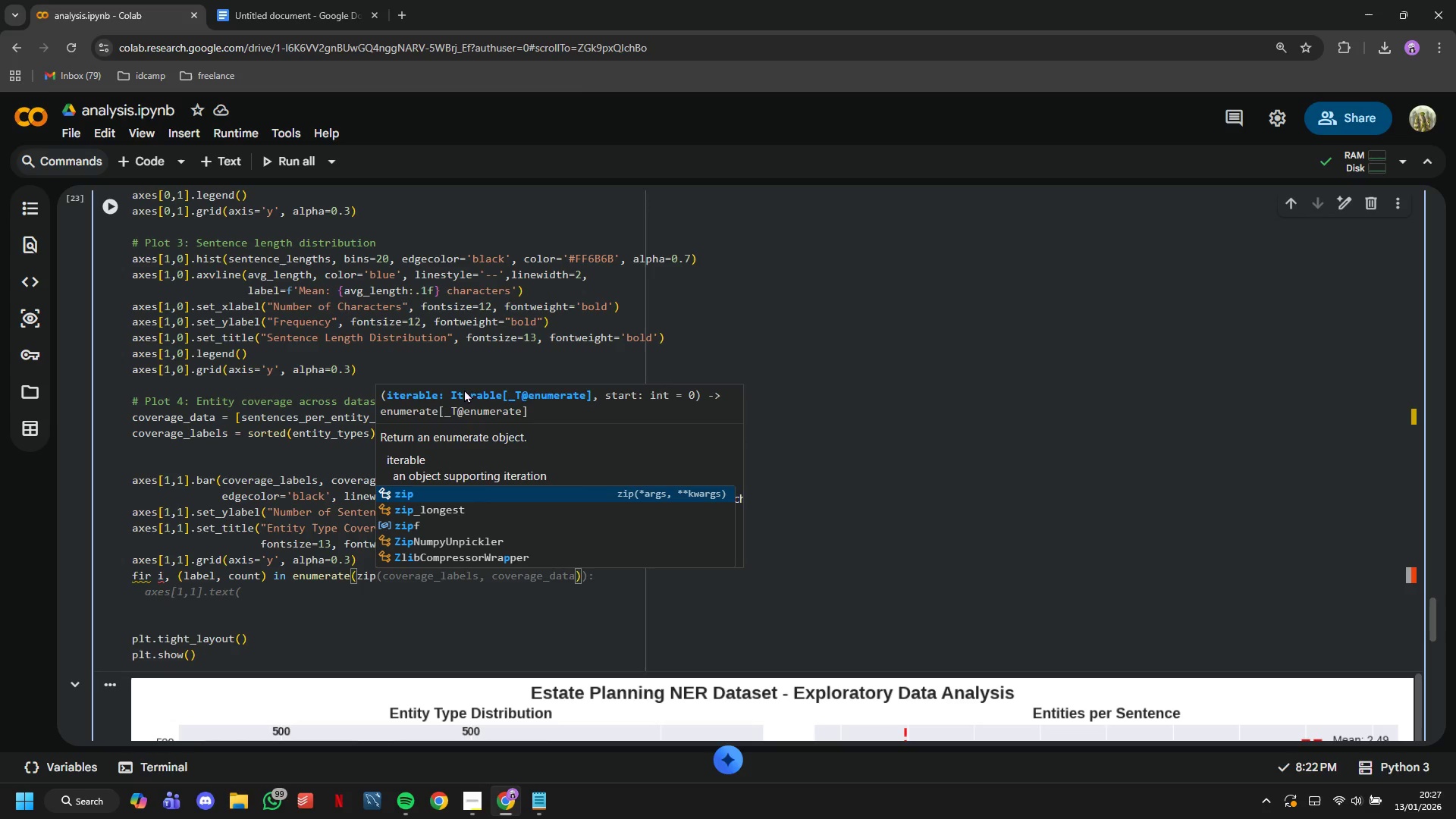 
wait(19.39)
 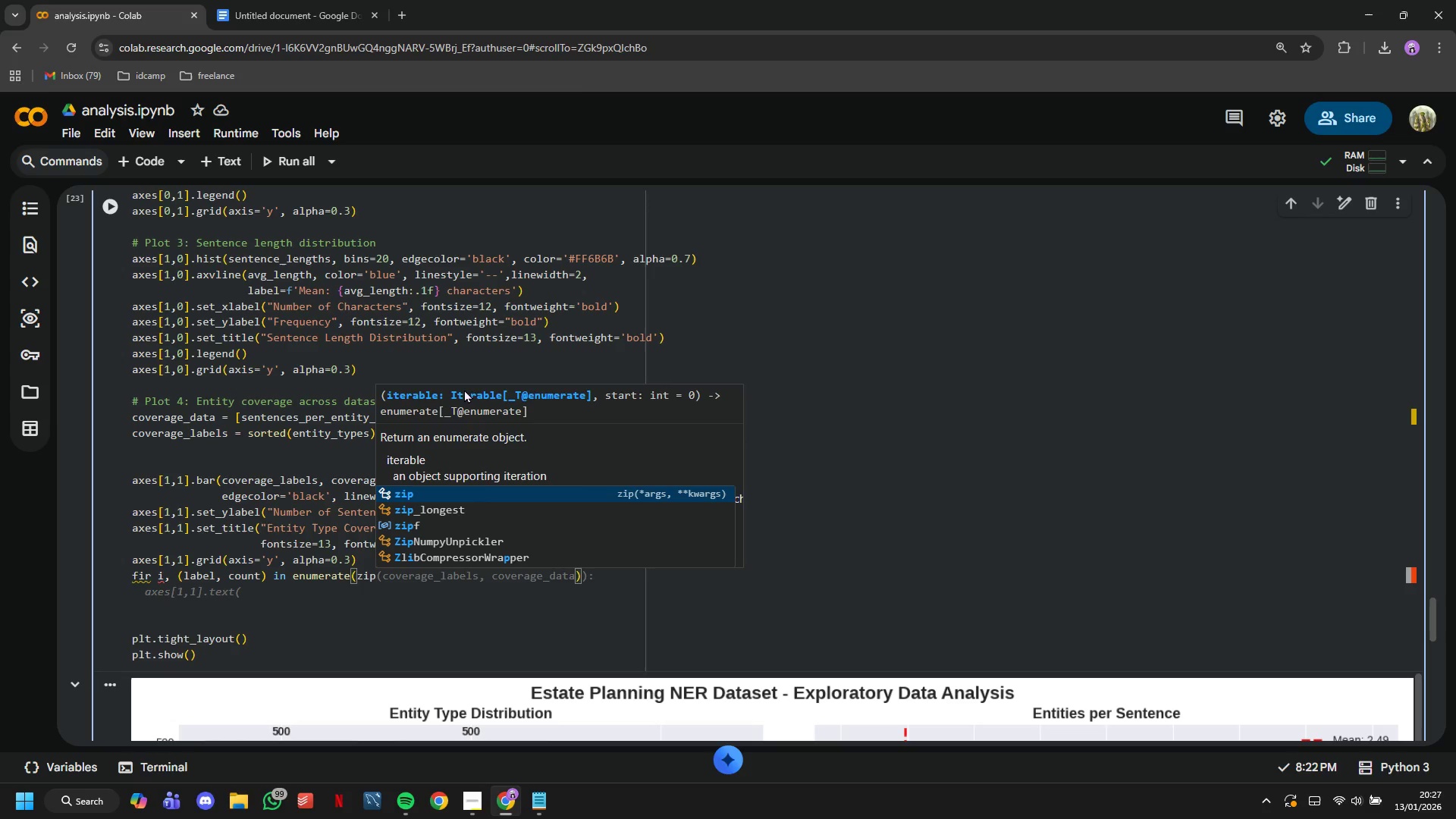 
type((cob)
key(Backspace)
type(verage_labels)
 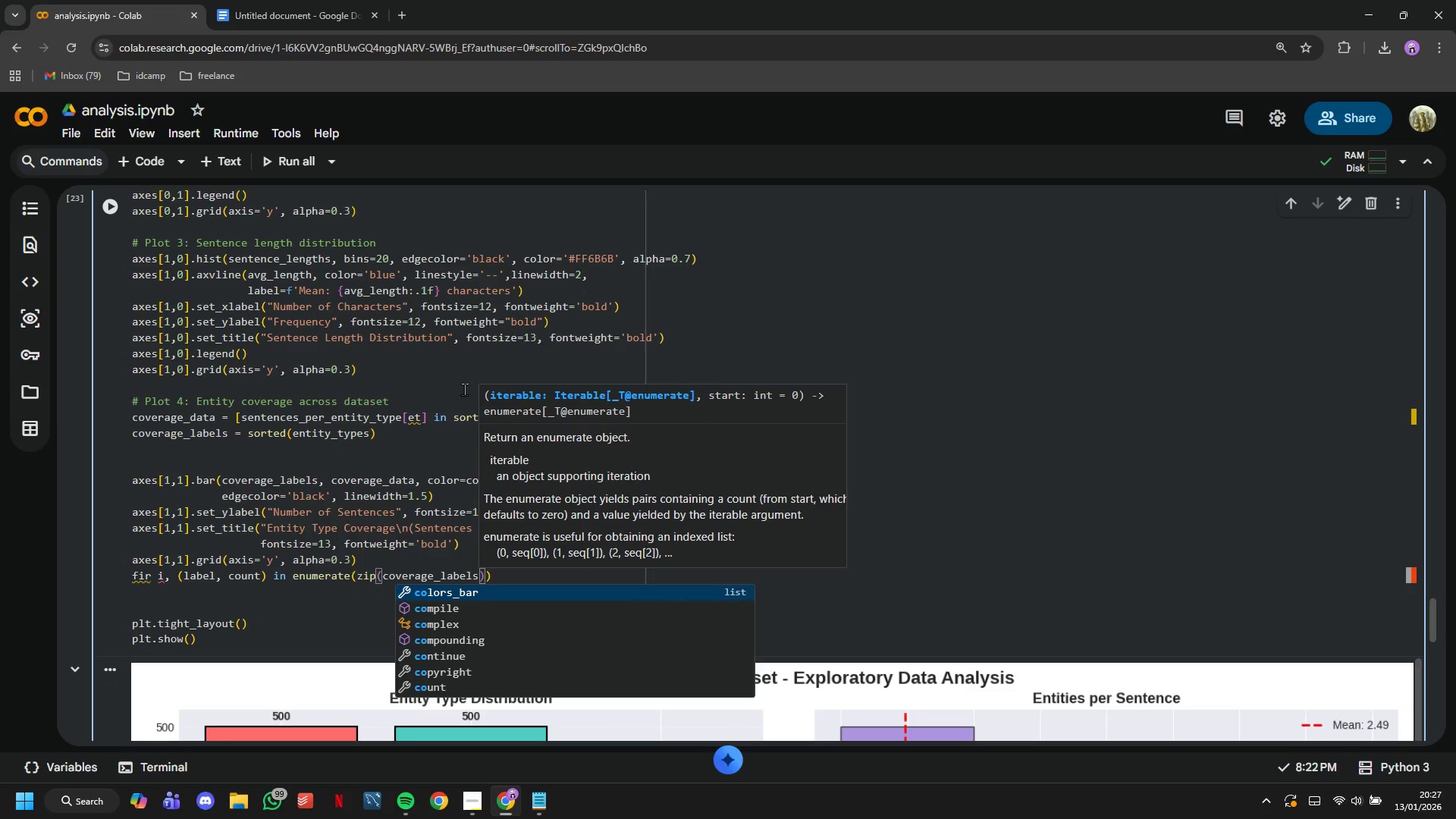 
wait(6.28)
 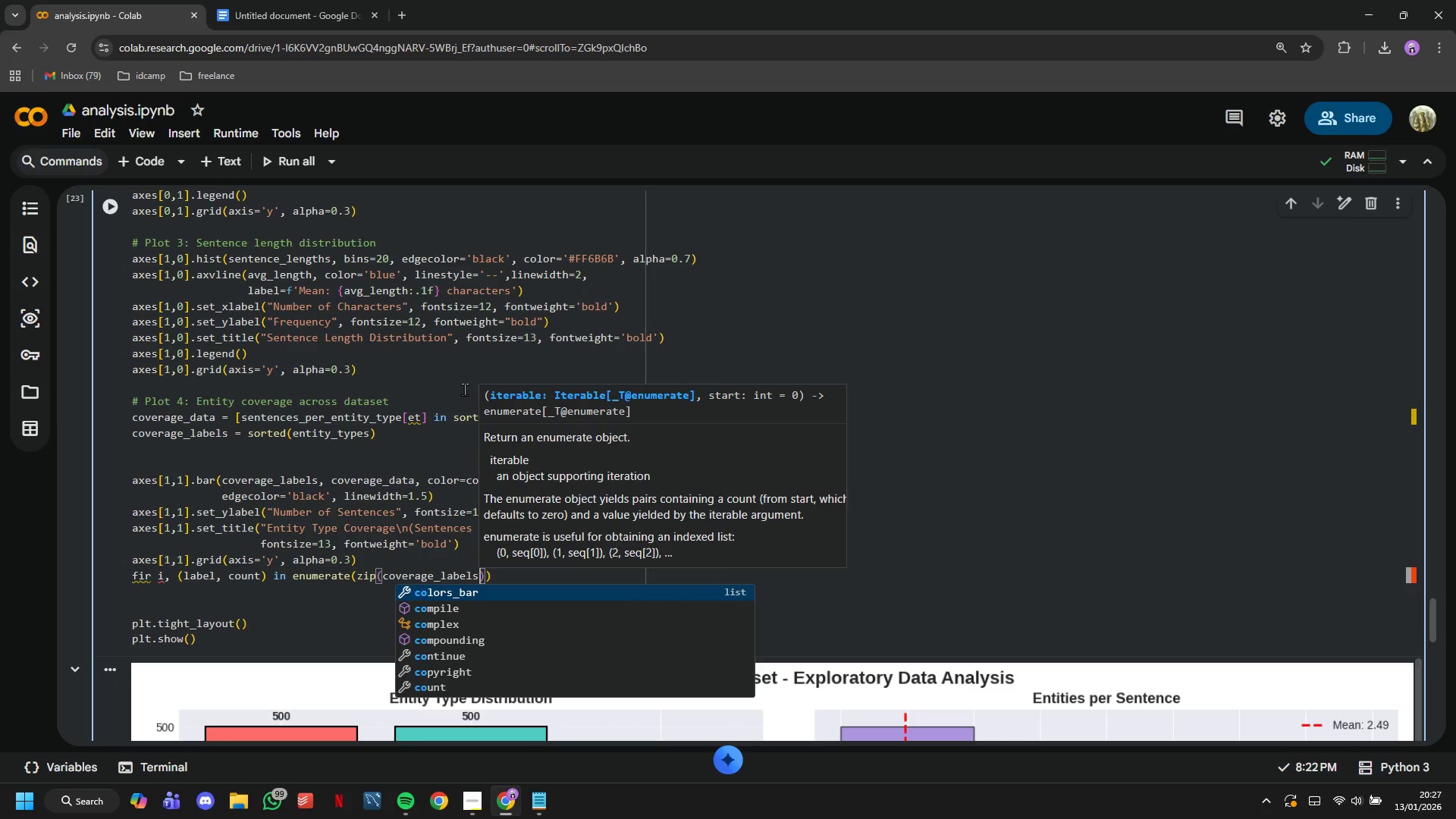 
type(, coverage_data)
 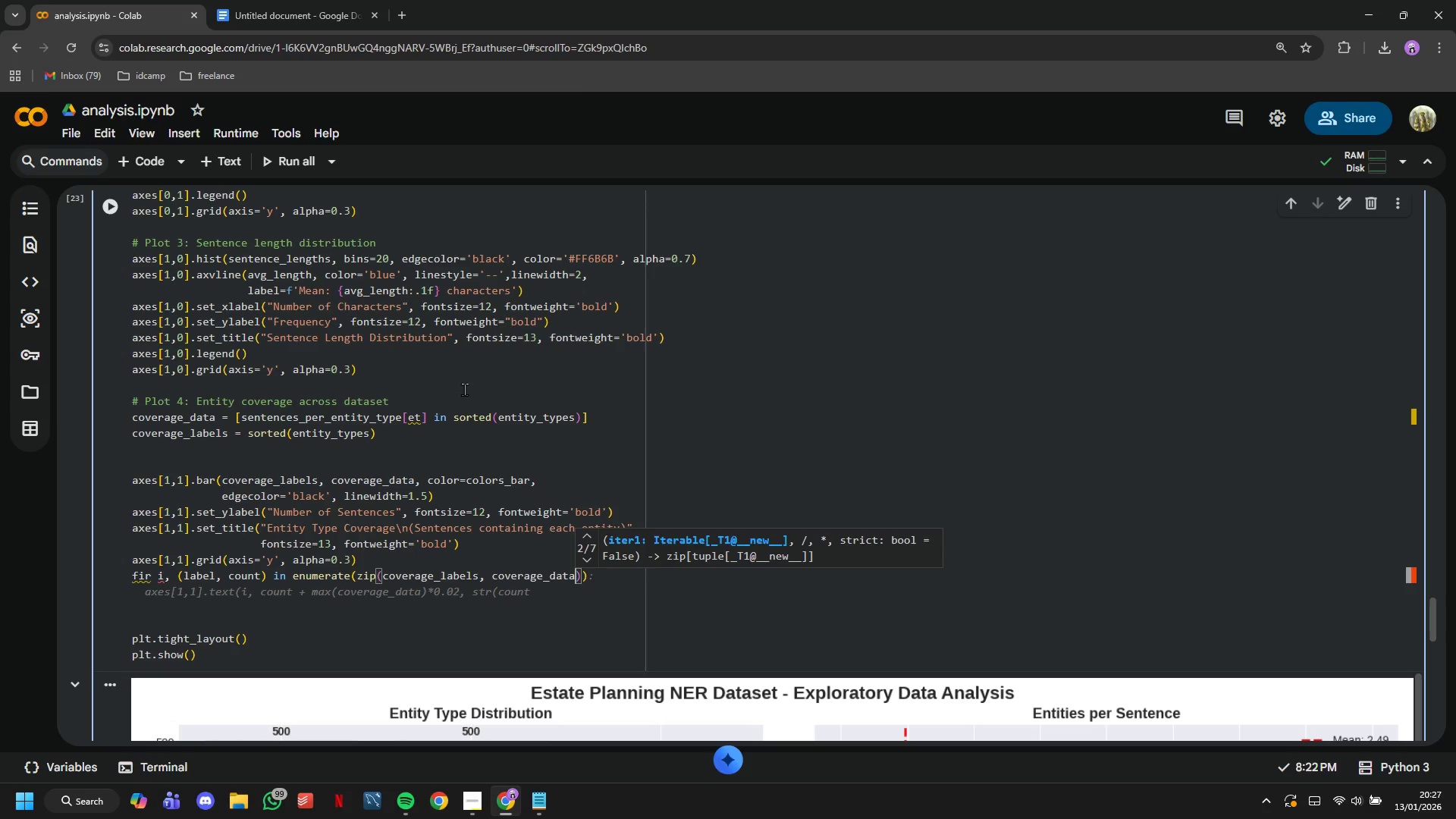 
key(ArrowRight)
 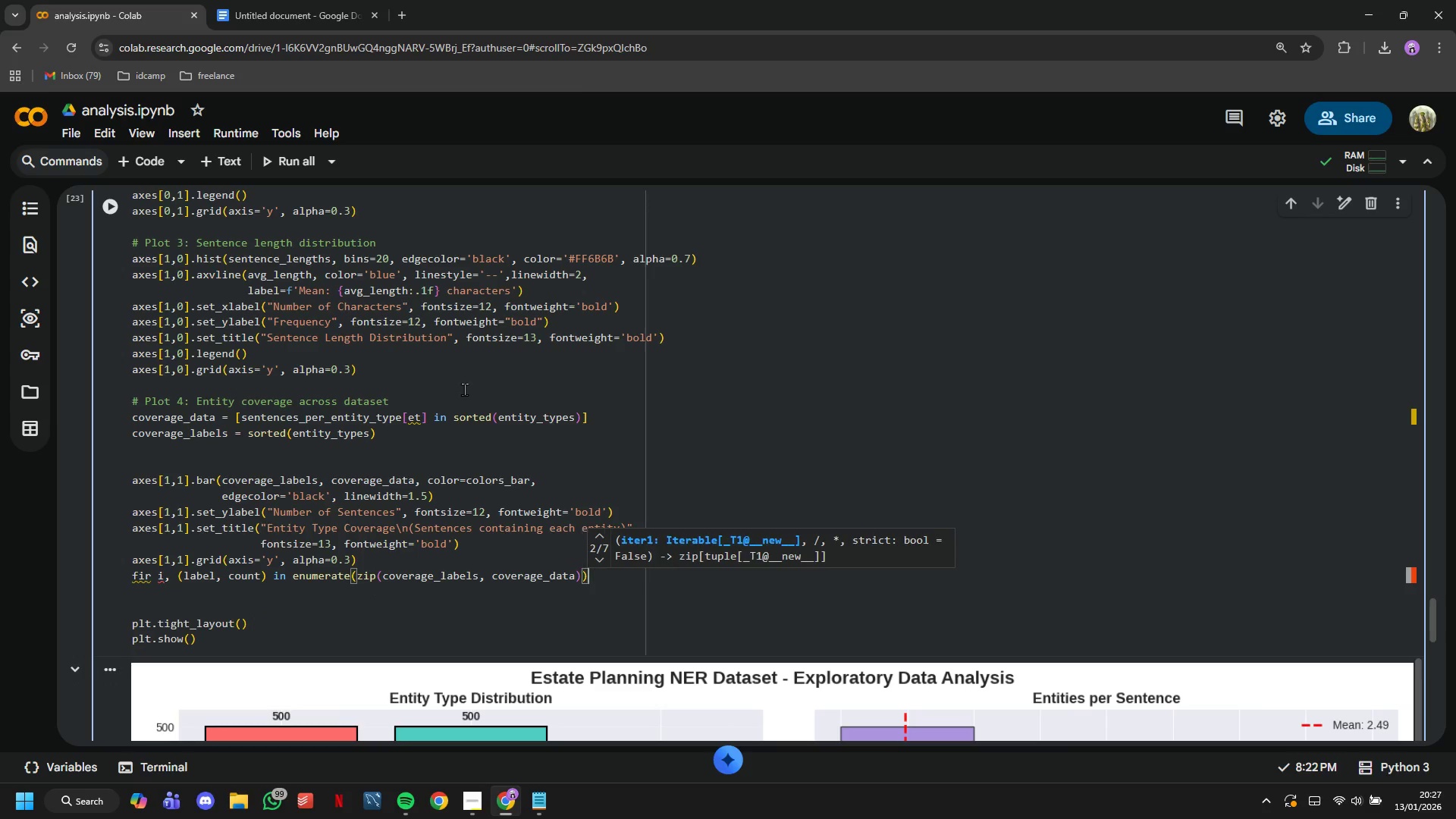 
key(ArrowRight)
 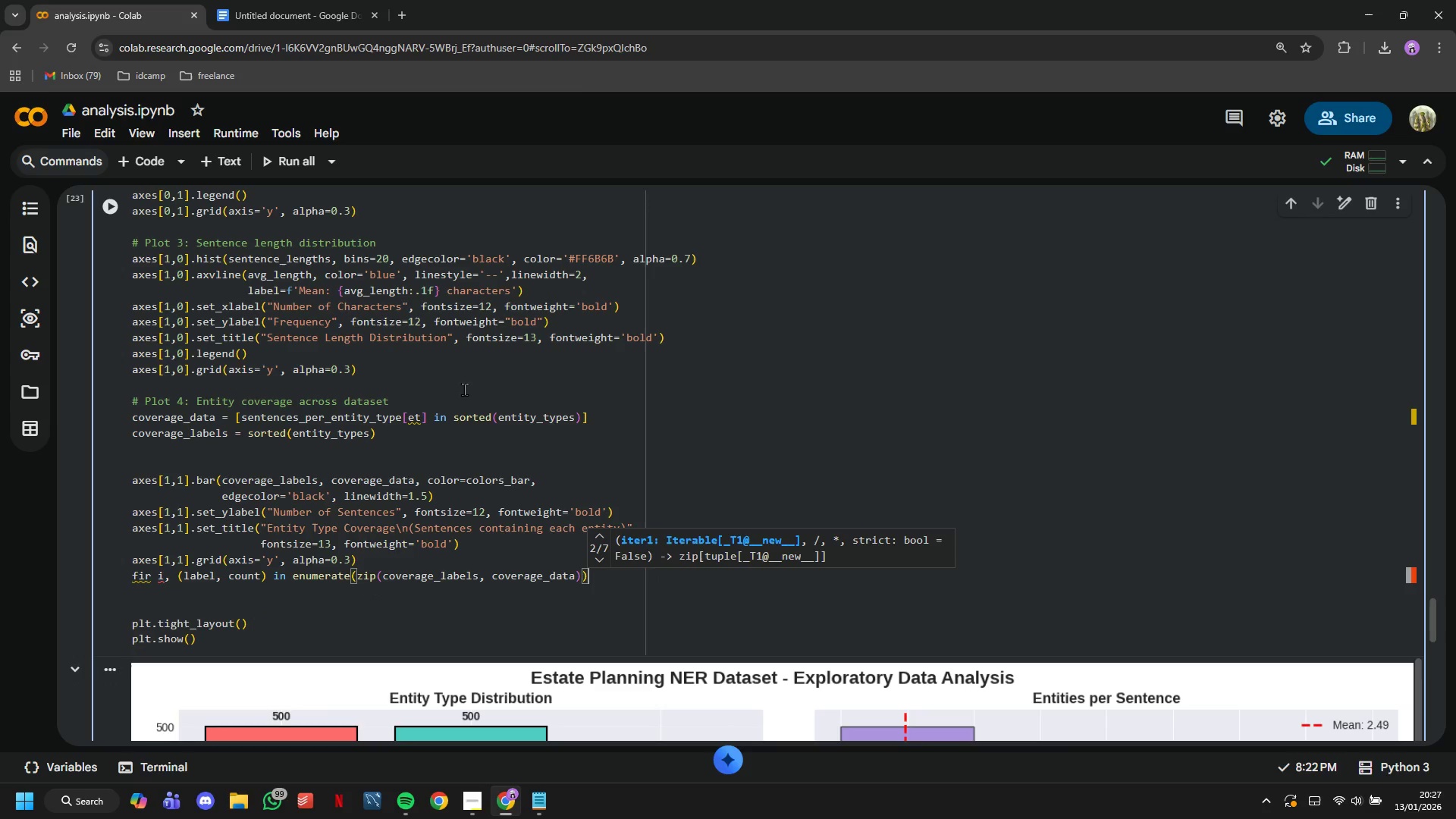 
key(Shift+Semicolon)
 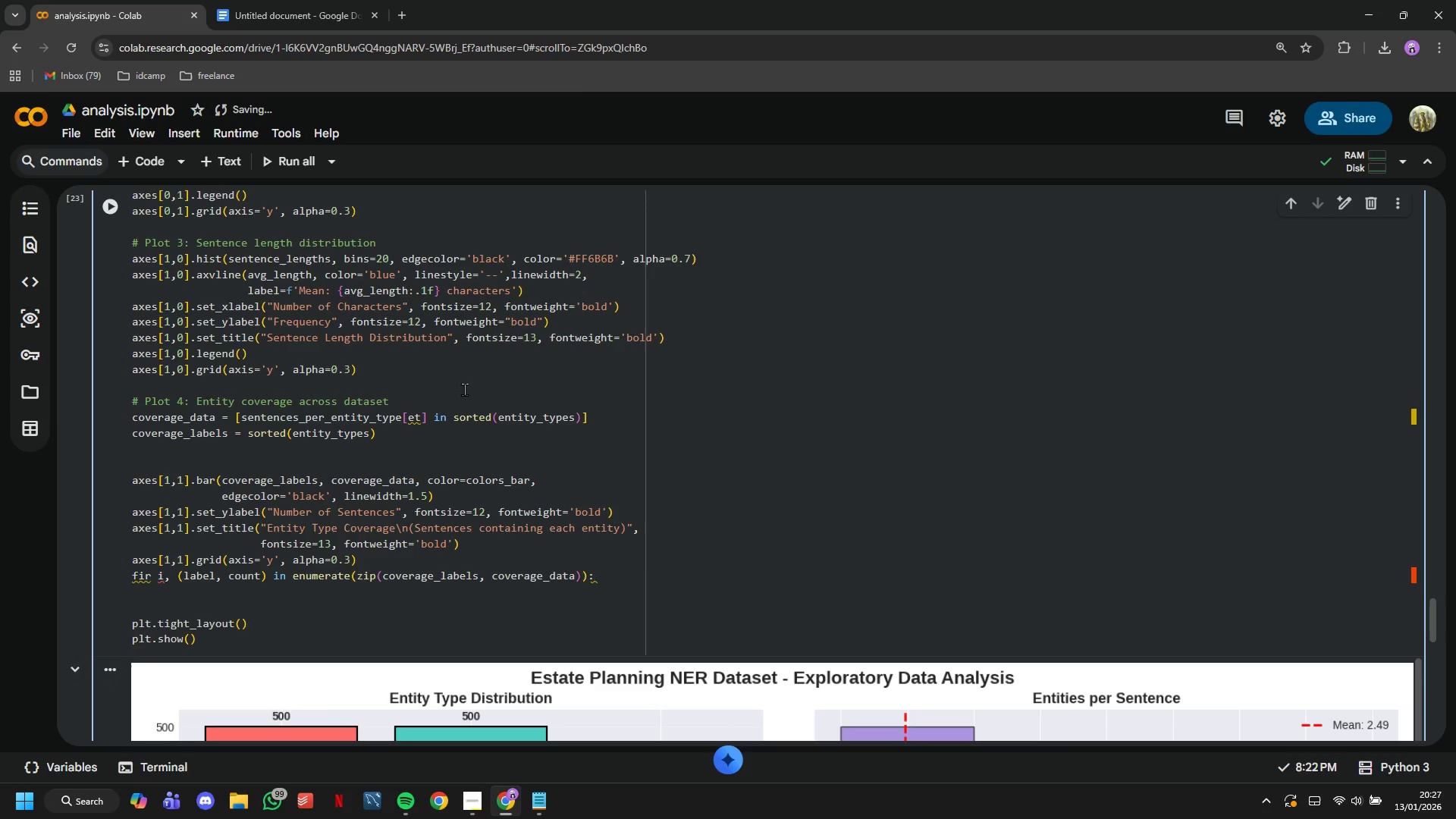 
key(ArrowUp)
 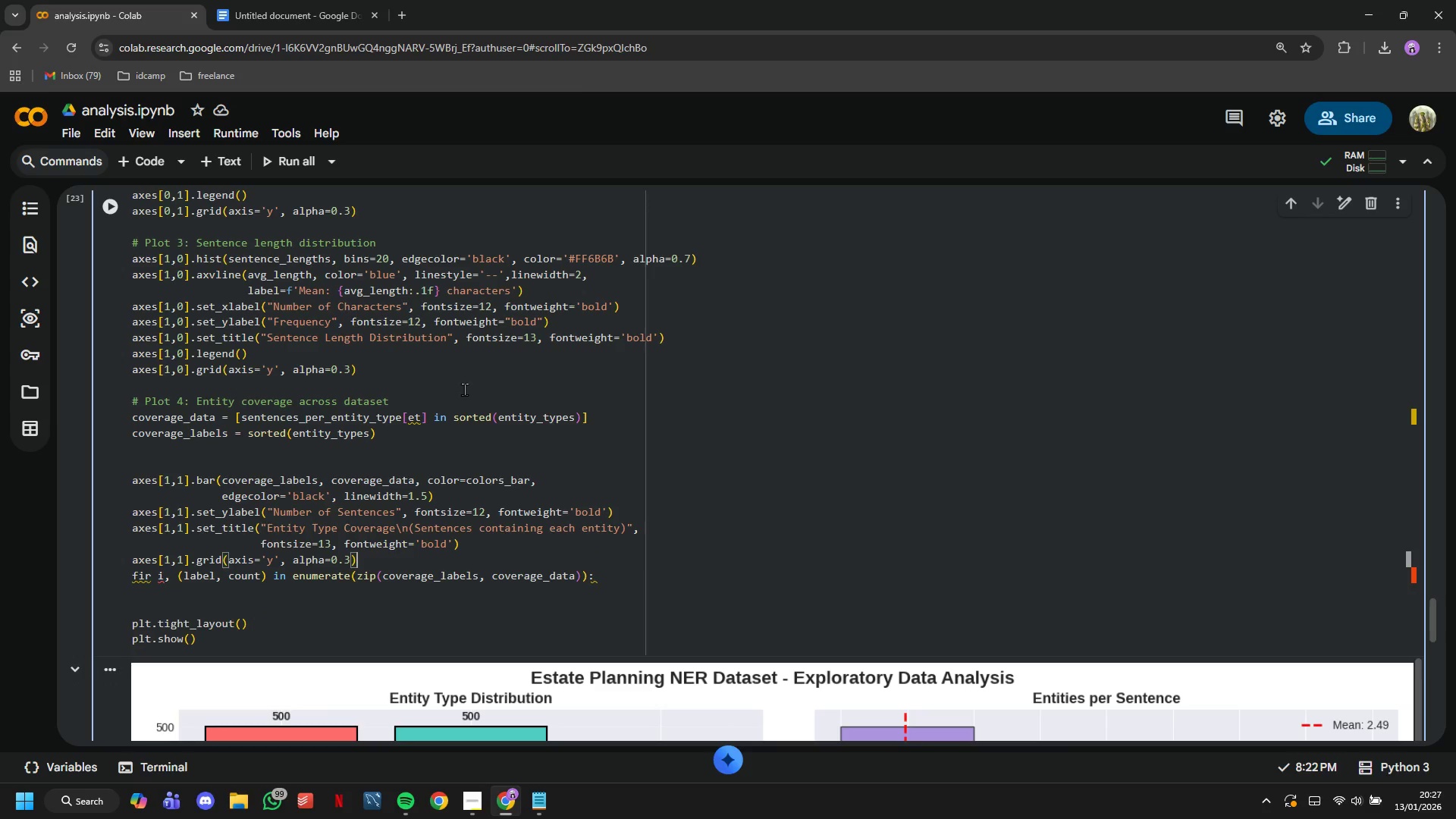 
key(ArrowRight)
 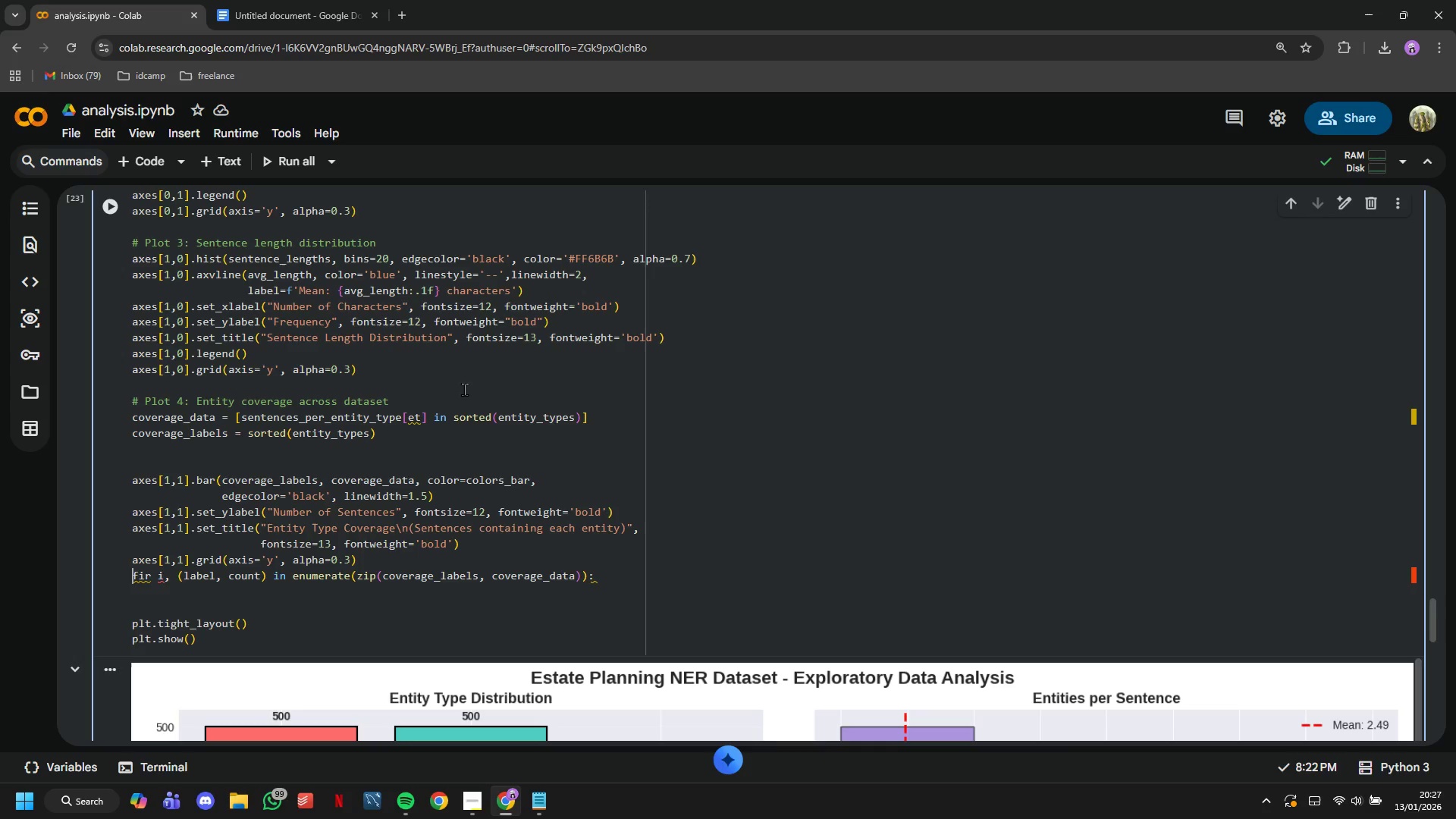 
key(ArrowRight)
 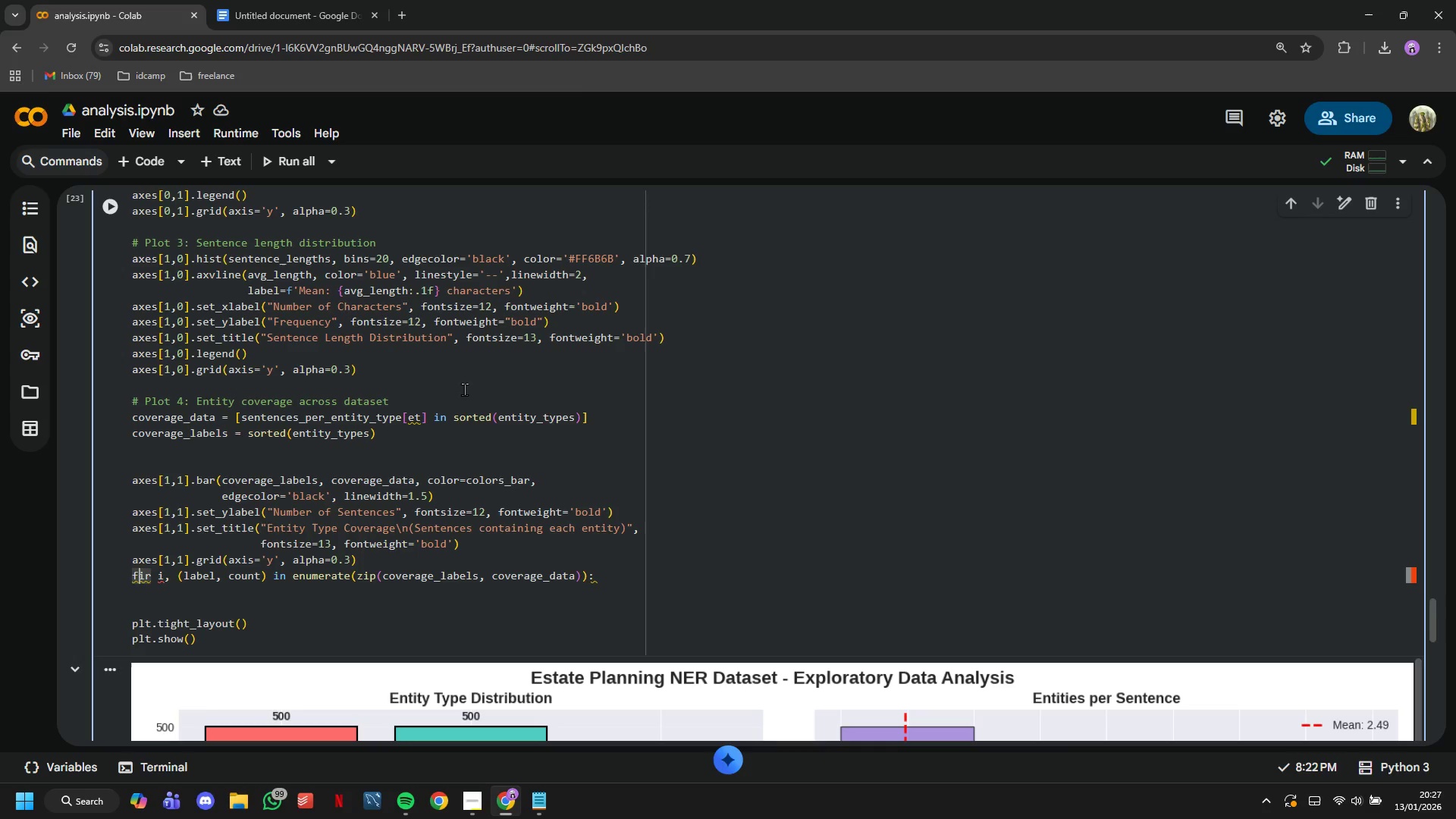 
key(ArrowRight)
 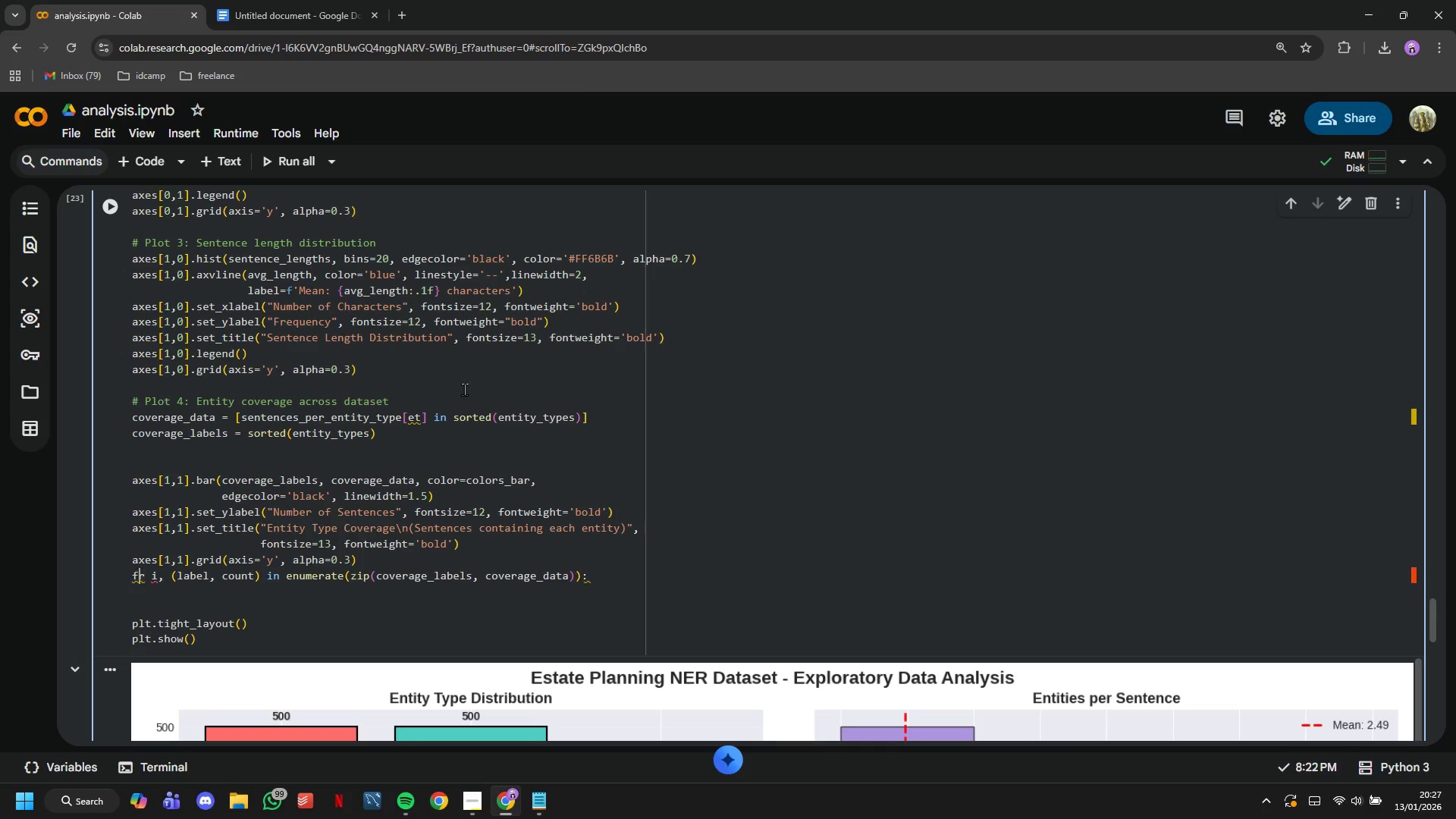 
key(Backspace)
 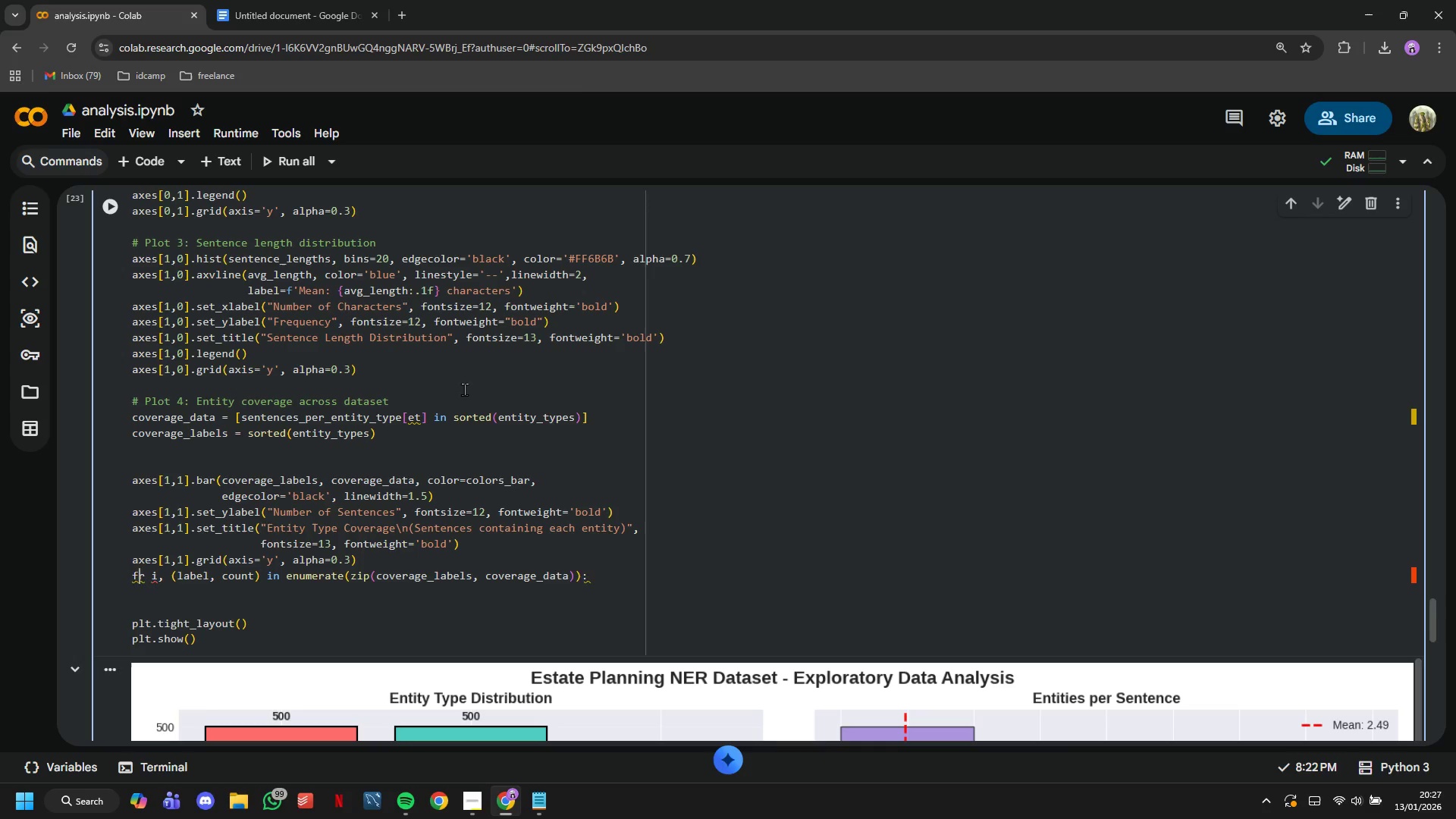 
key(O)
 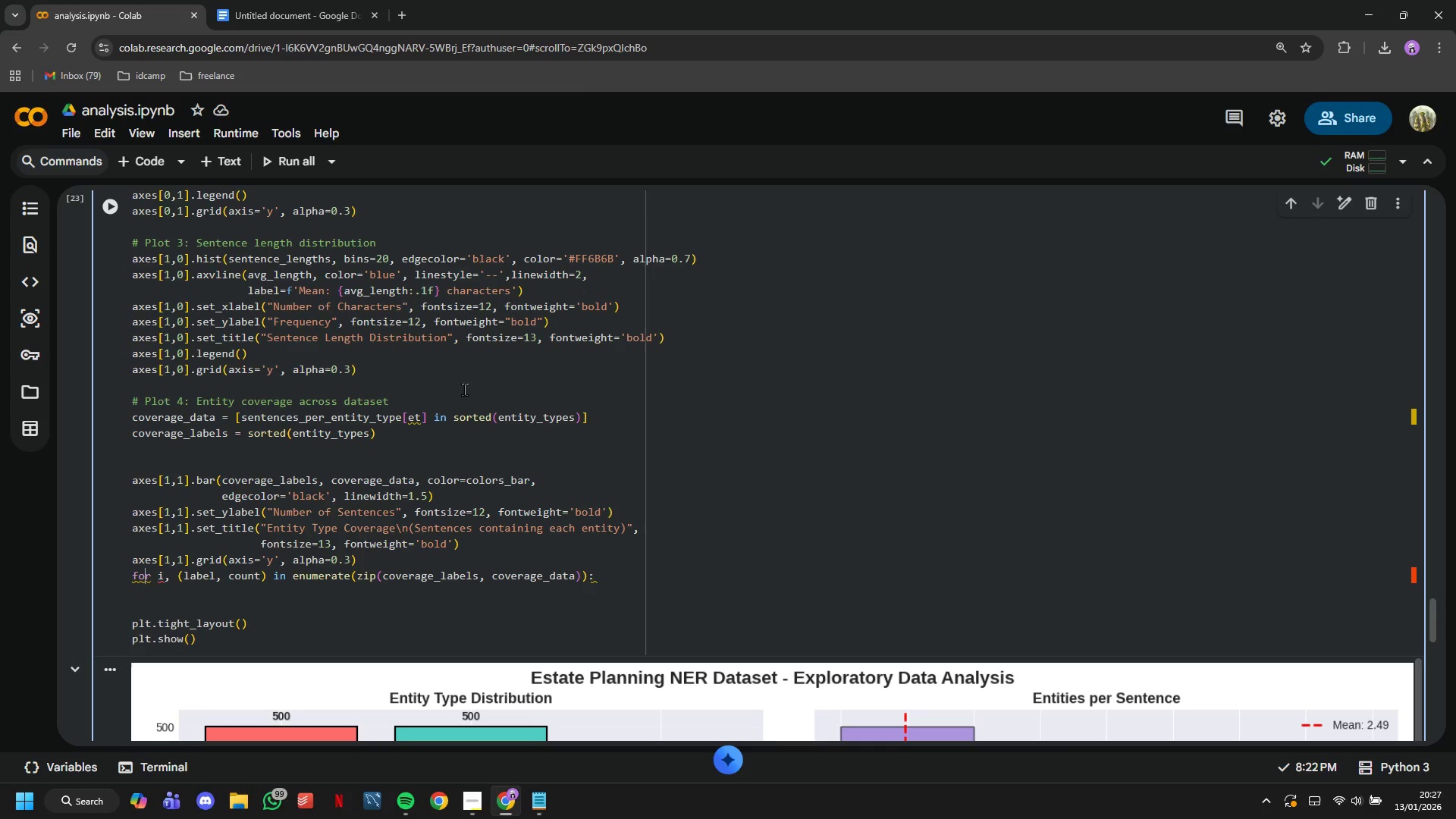 
key(ArrowDown)
 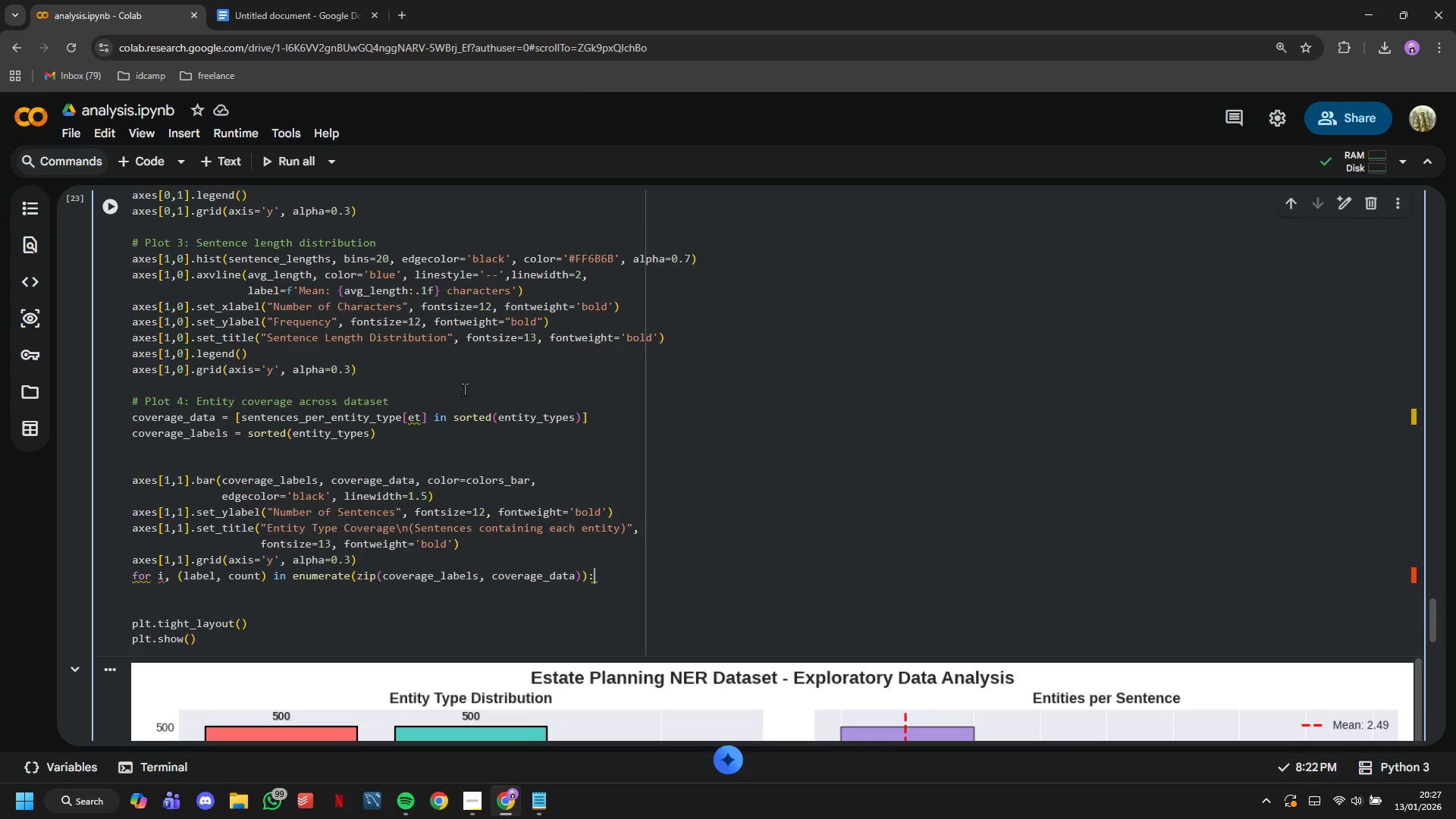 
key(ArrowLeft)
 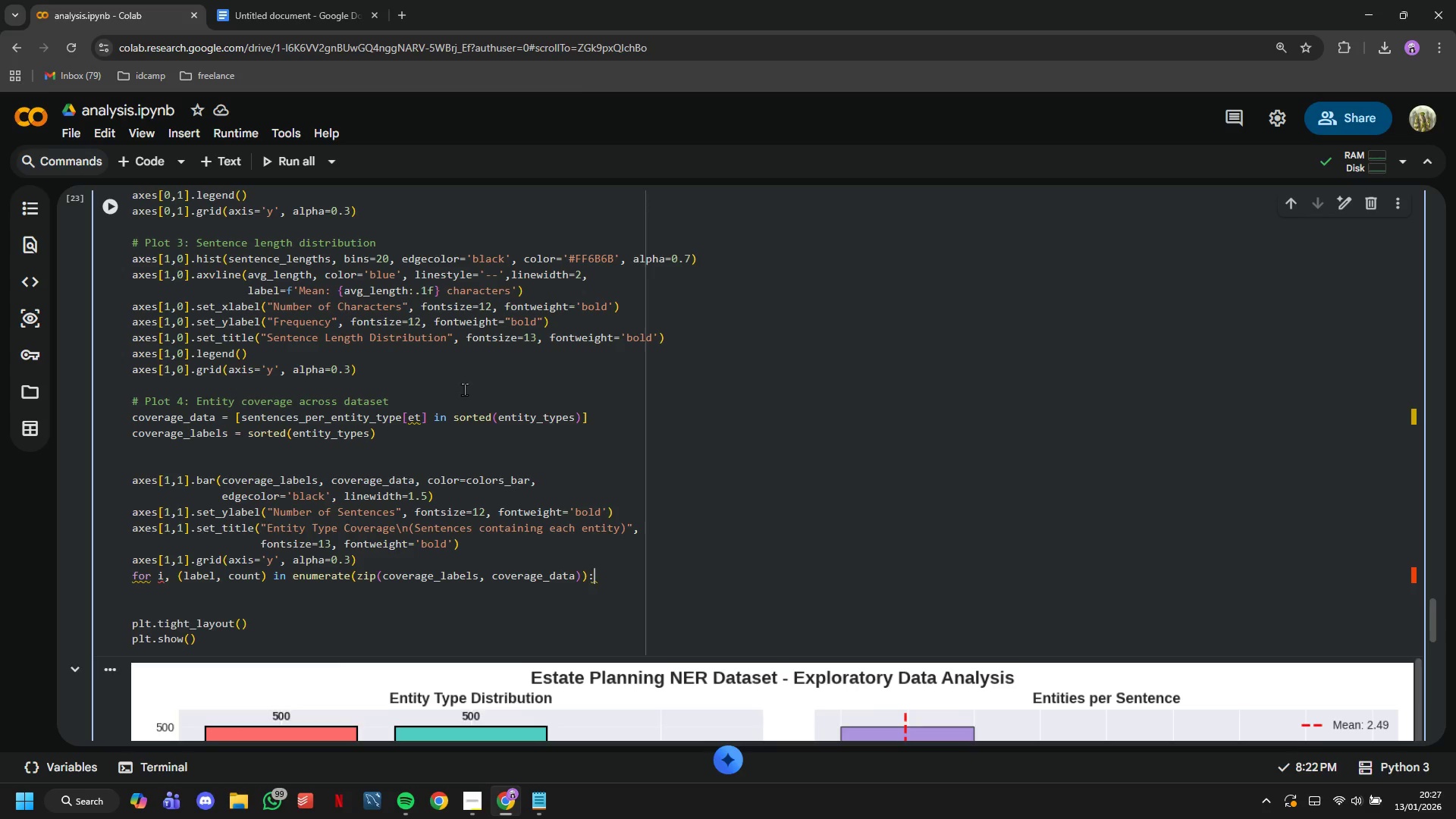 
key(Enter)
 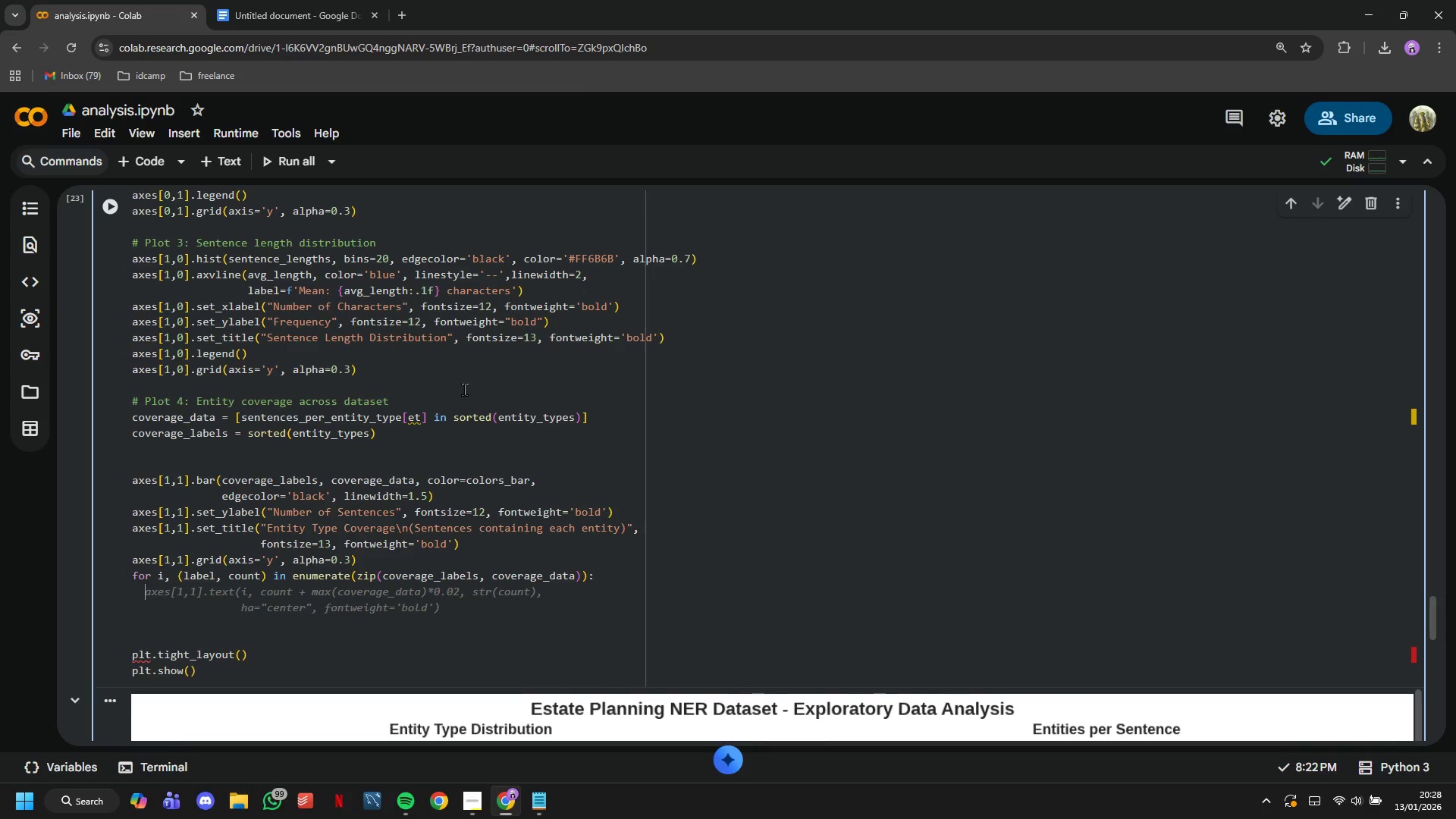 
wait(6.3)
 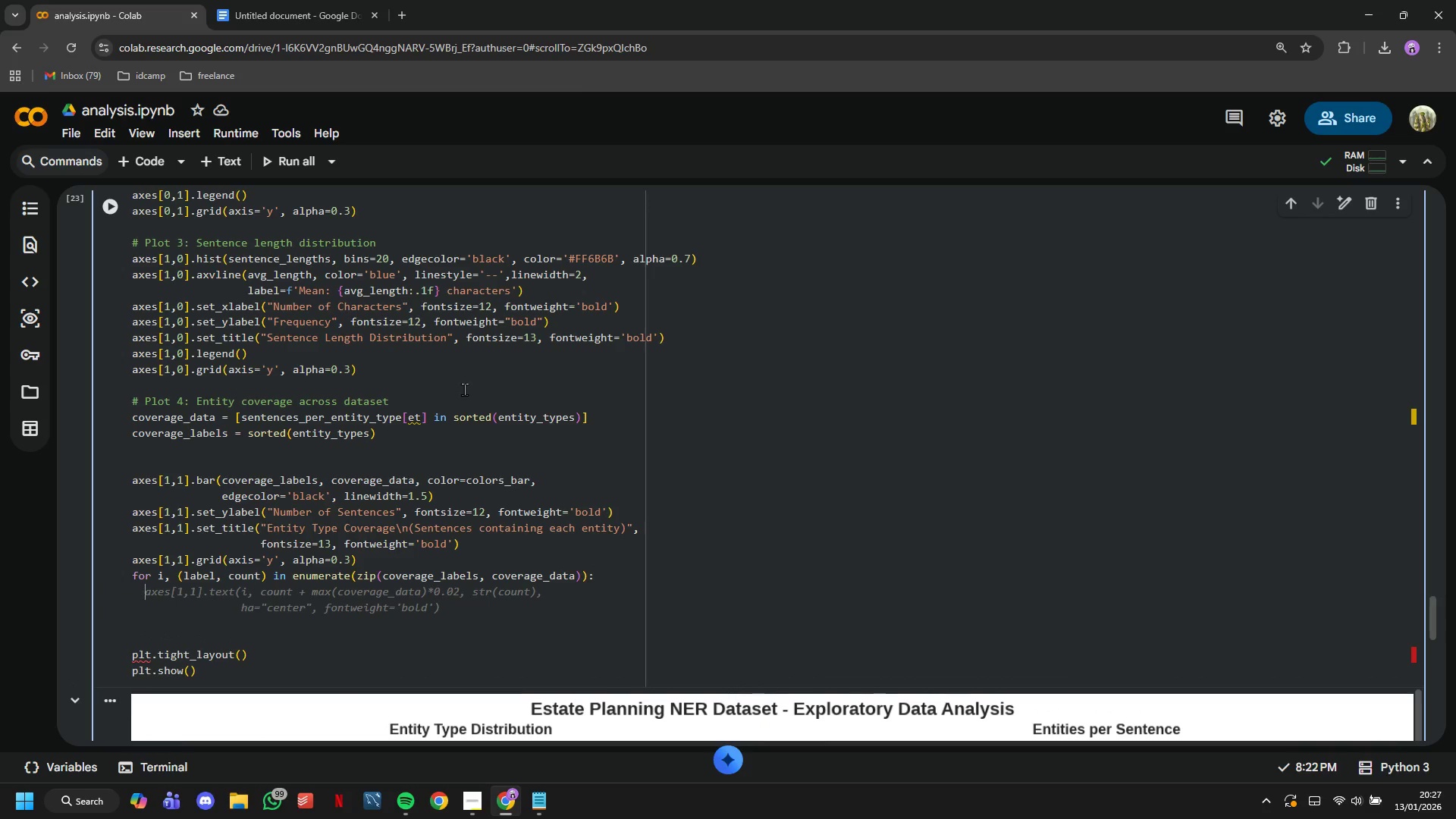 
type(axes[1,1)
 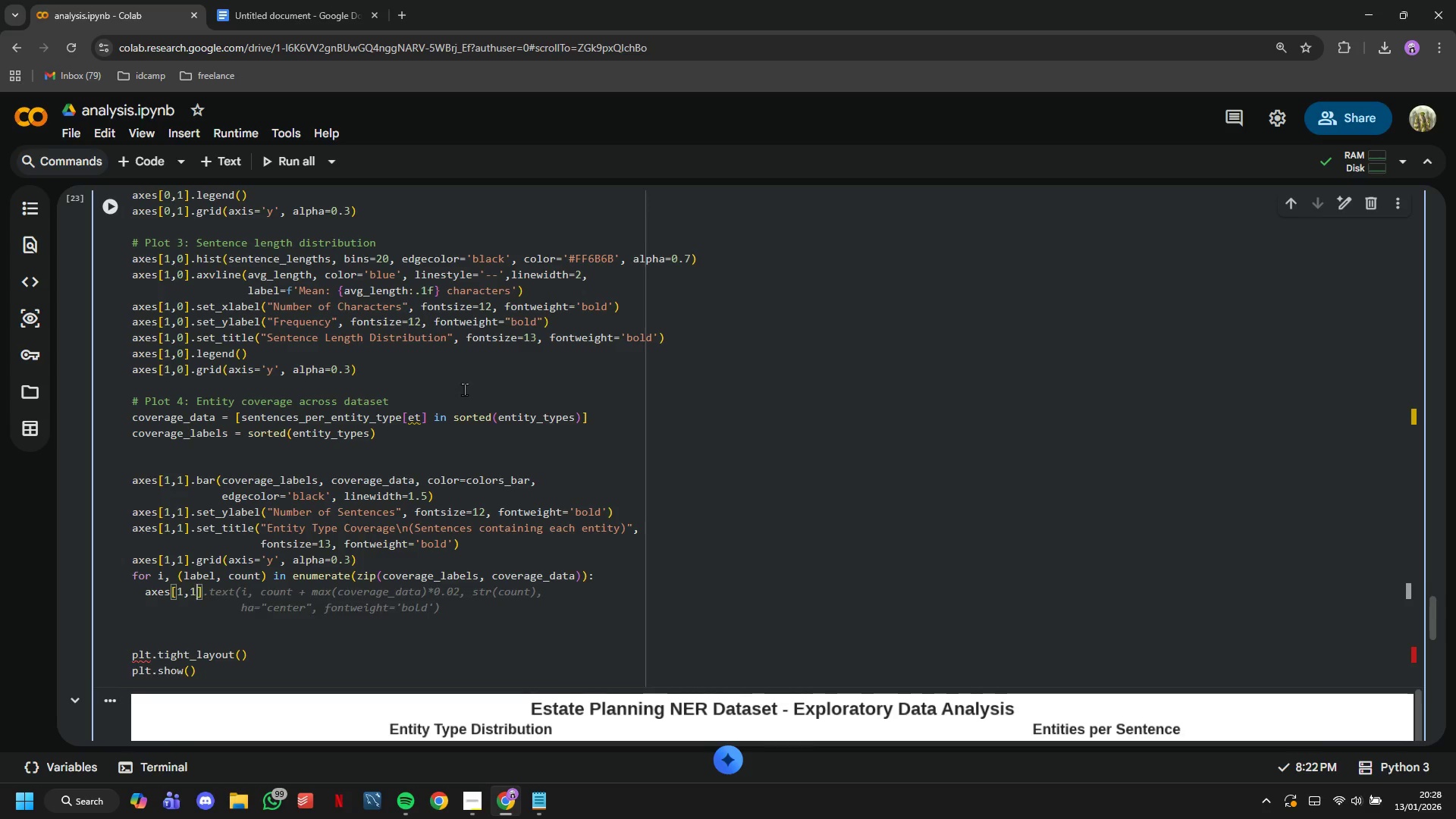 
key(ArrowRight)
 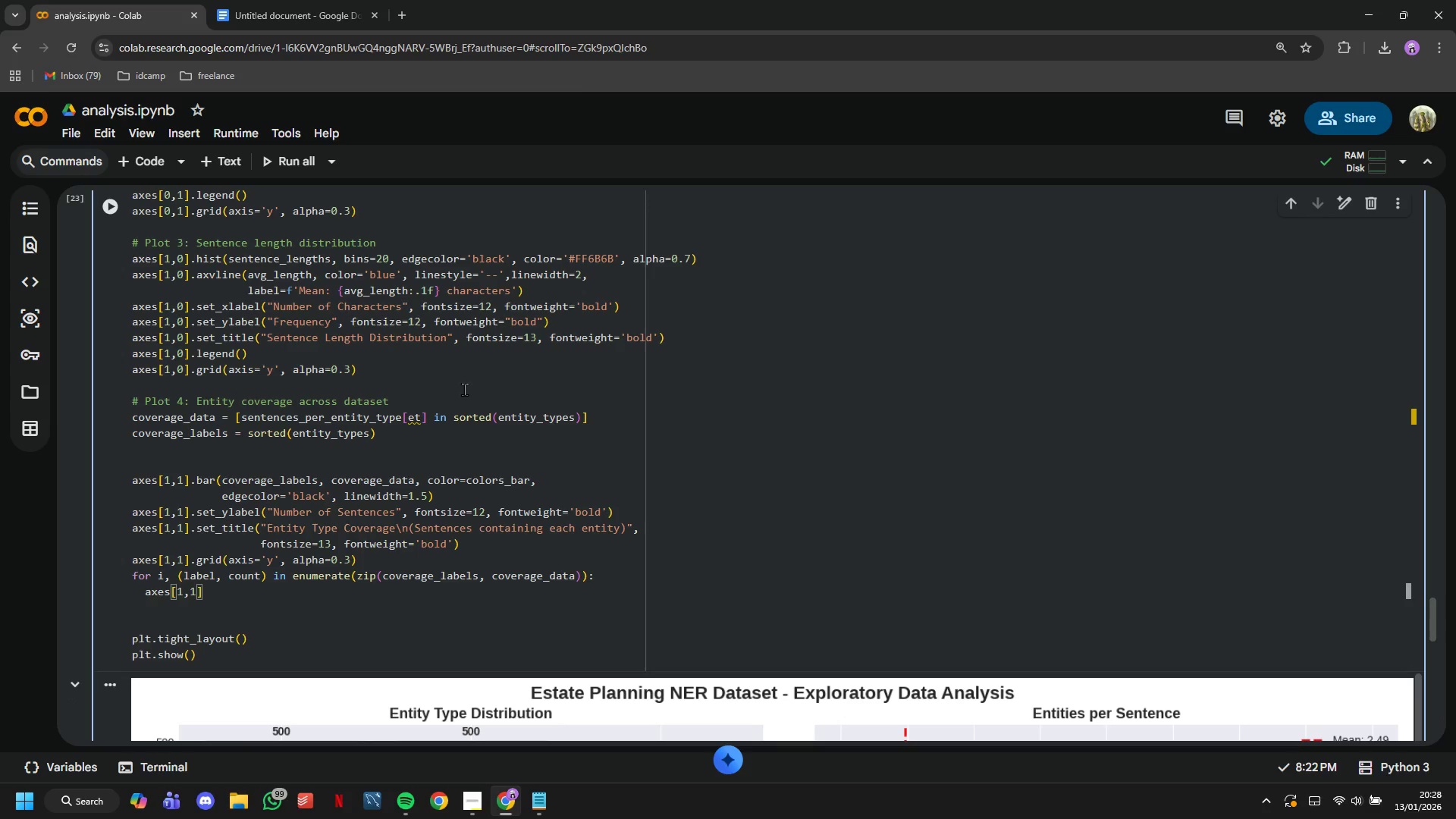 
type(.text(i, count + max)
key(Tab)
key(Tab)
type())
 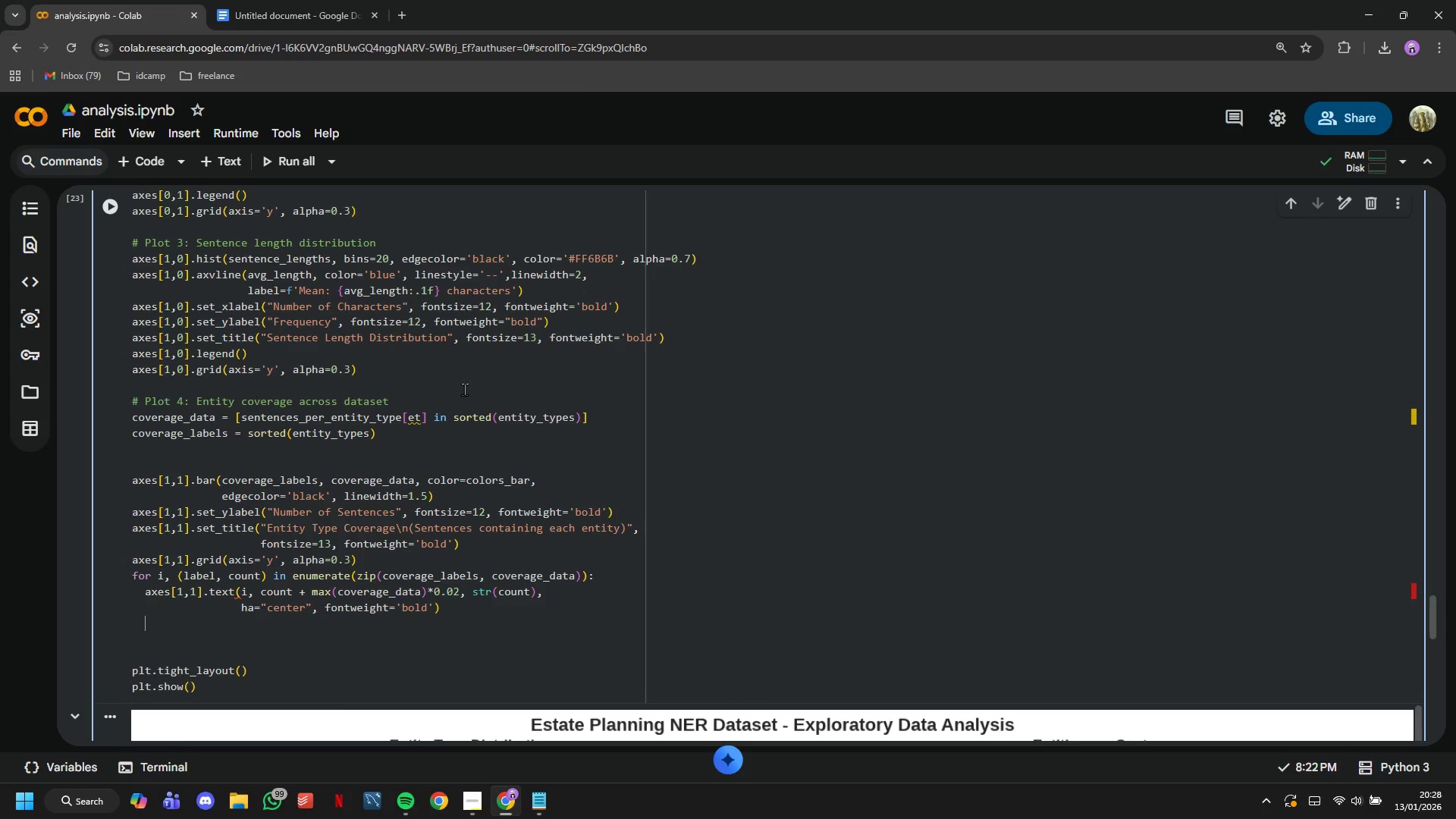 
 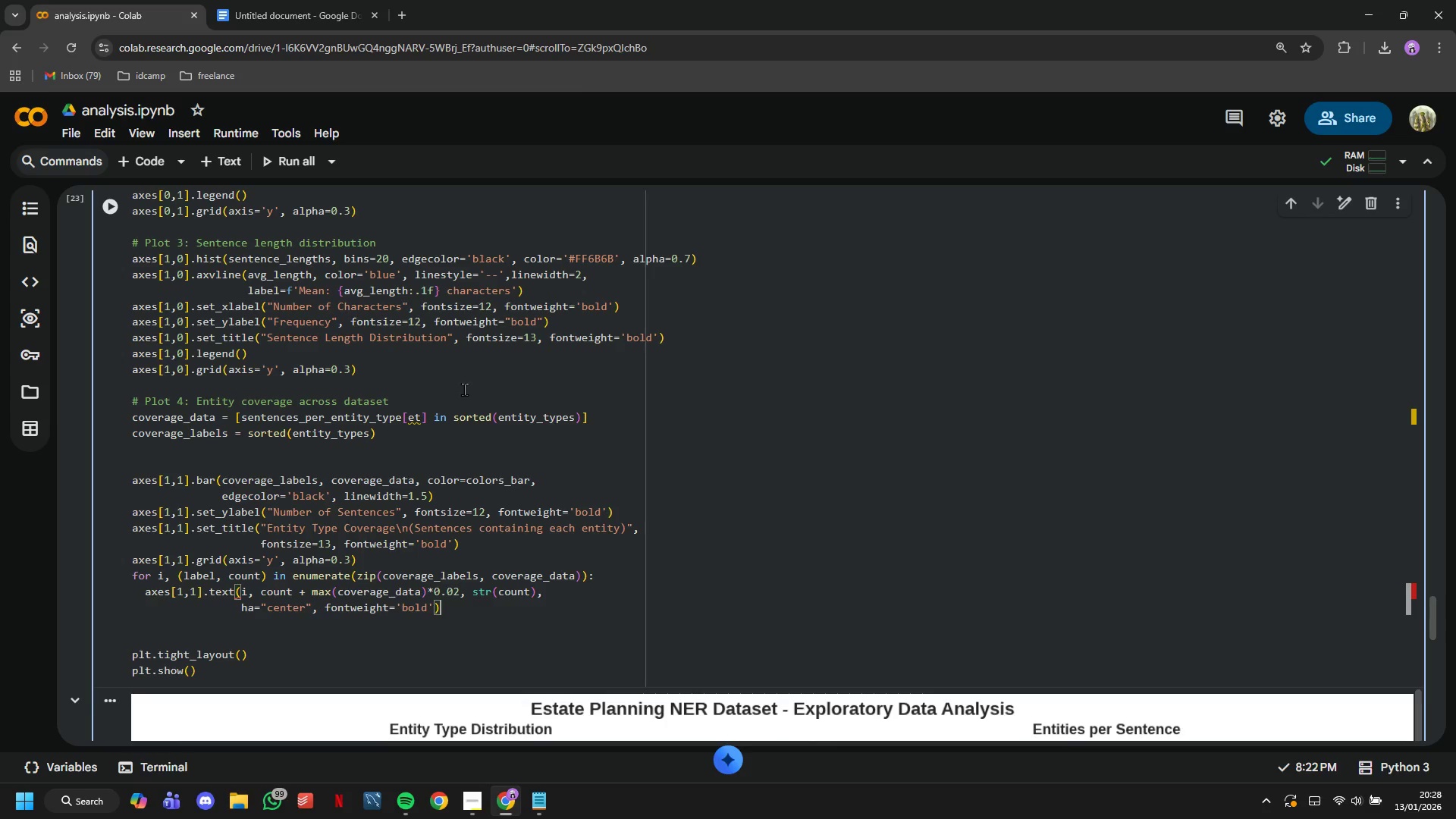 
key(Enter)
 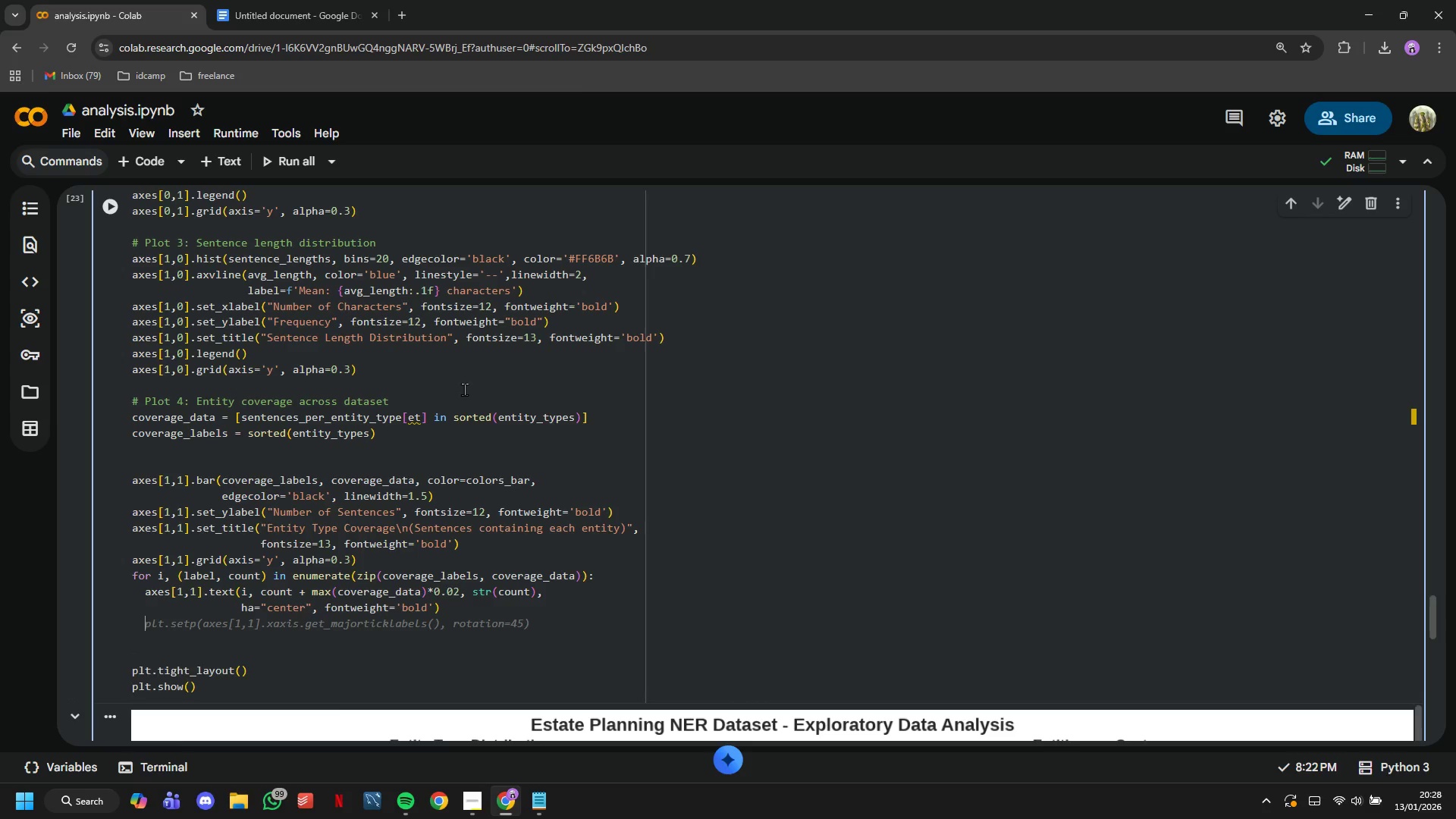 
key(Backspace)
type(plt.setp(axes[1,1)
 